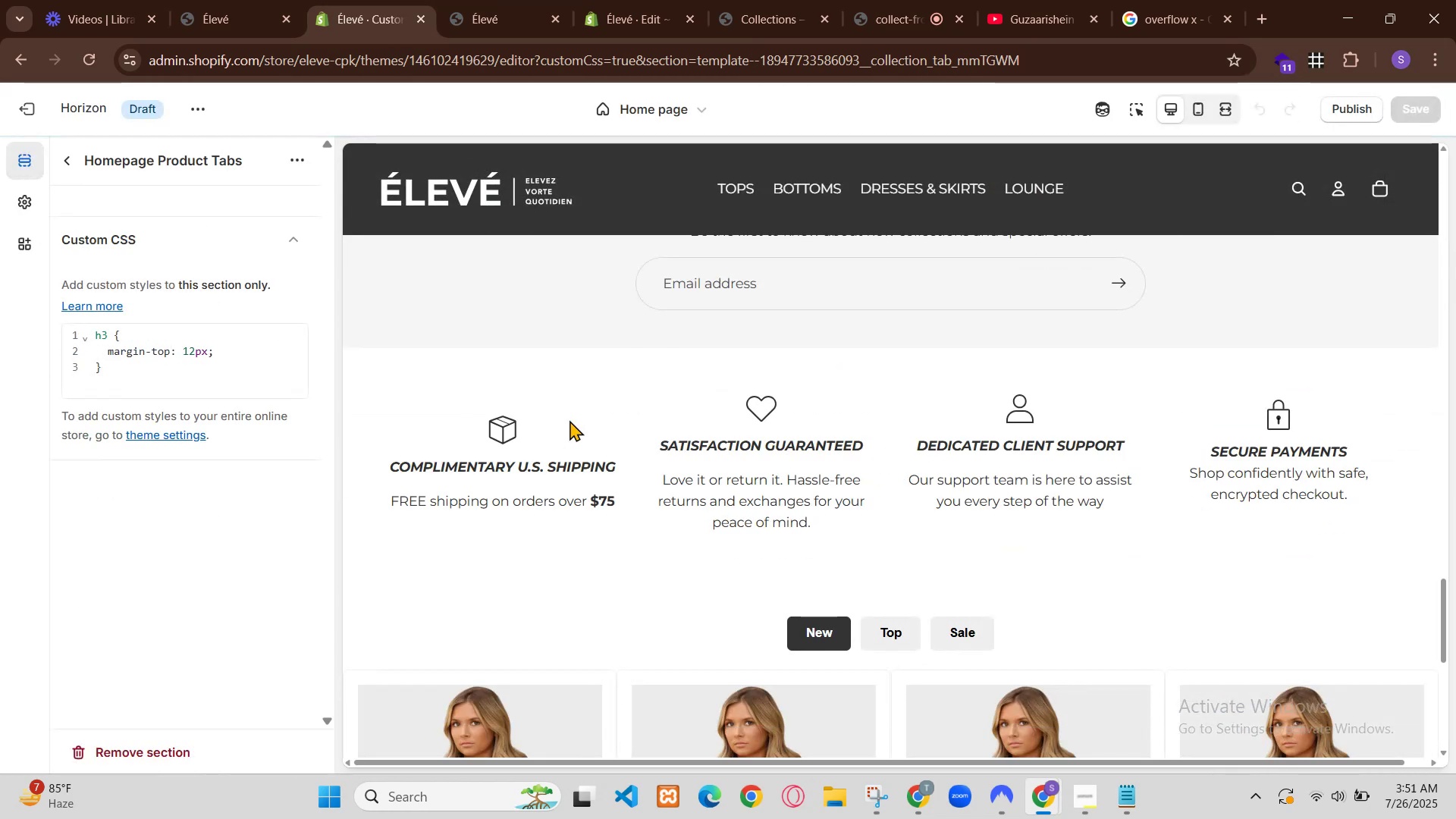 
scroll: coordinate [932, 563], scroll_direction: down, amount: 1.0
 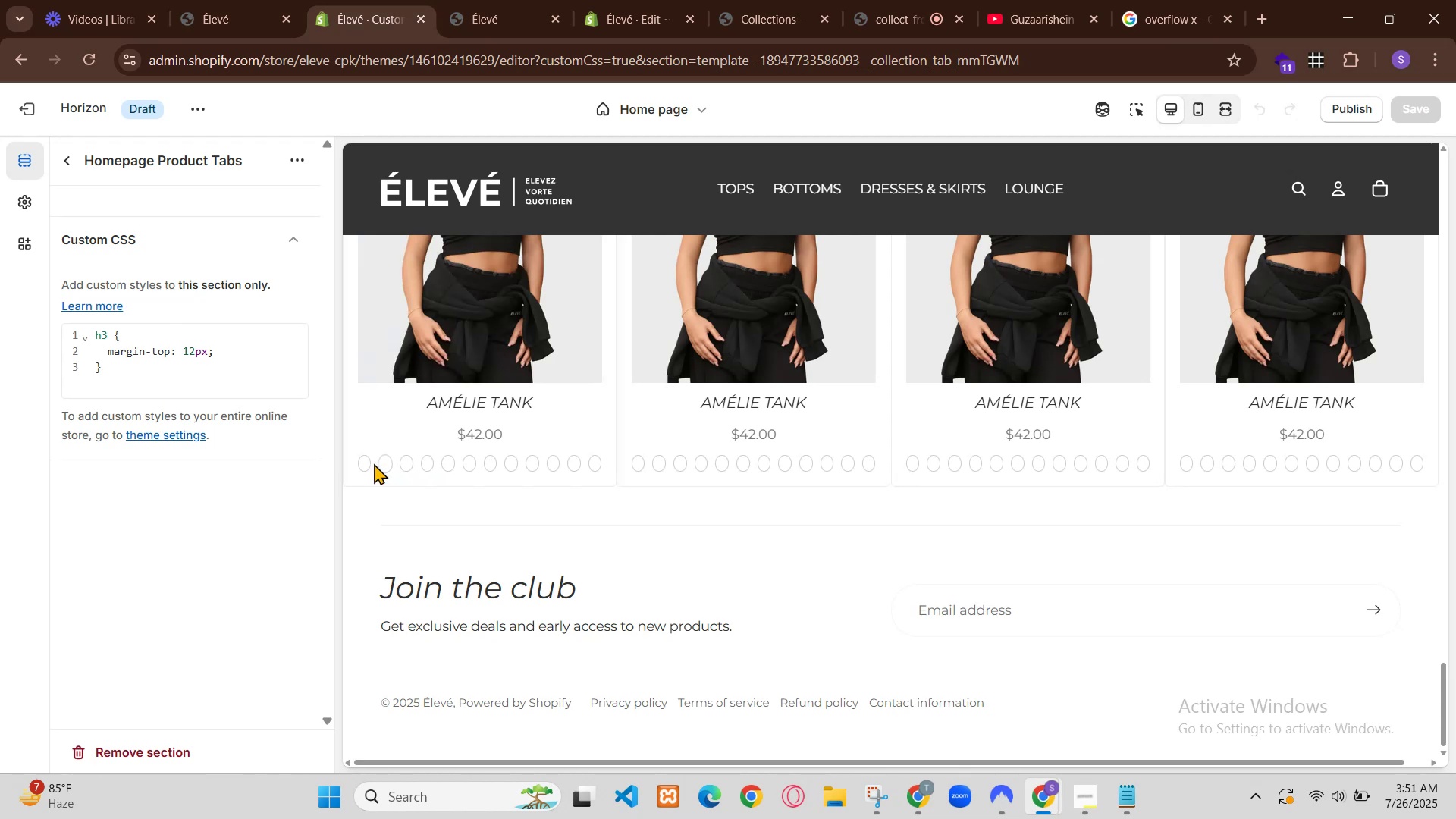 
wait(5.19)
 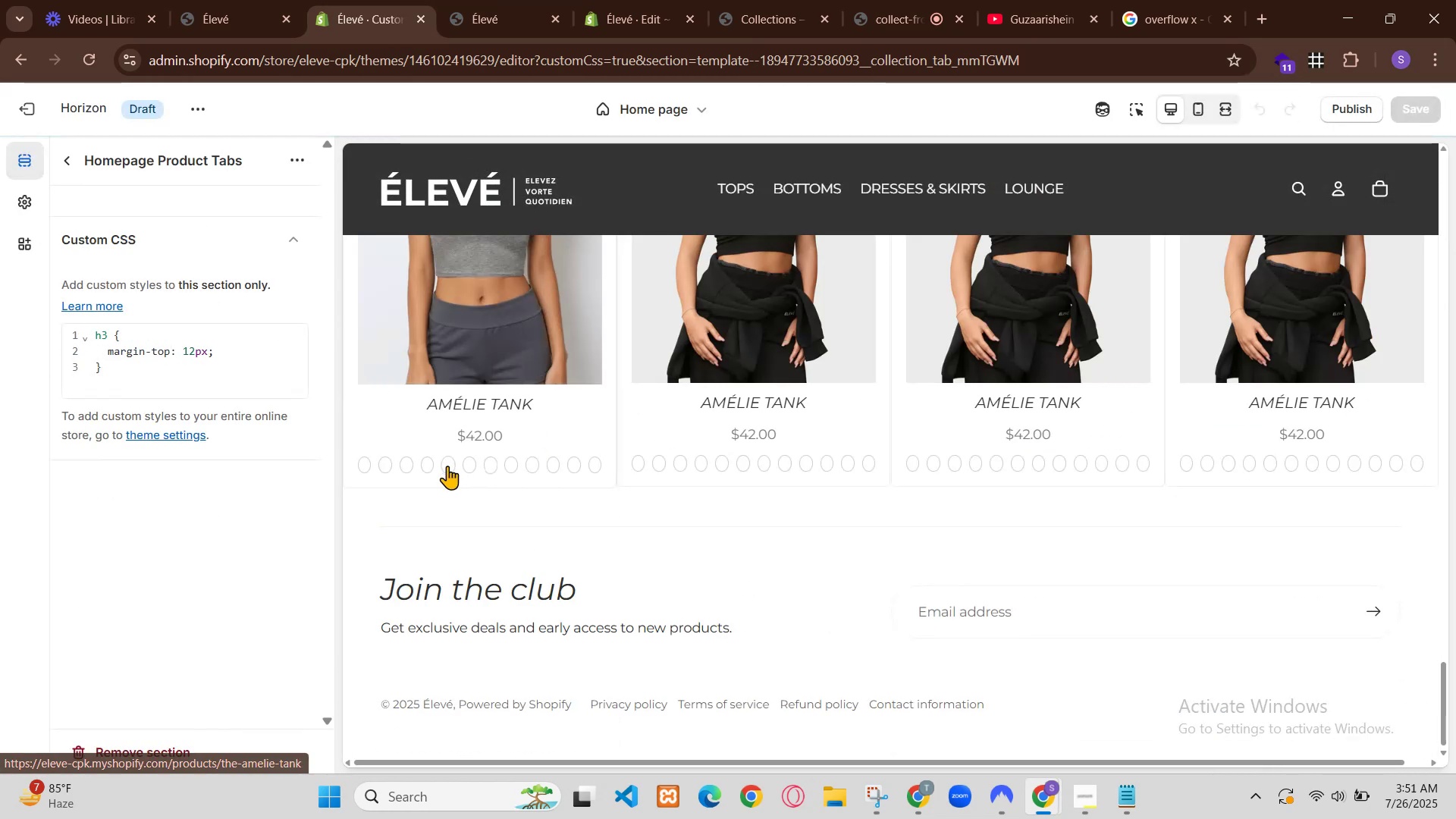 
scroll: coordinate [749, 438], scroll_direction: up, amount: 2.0
 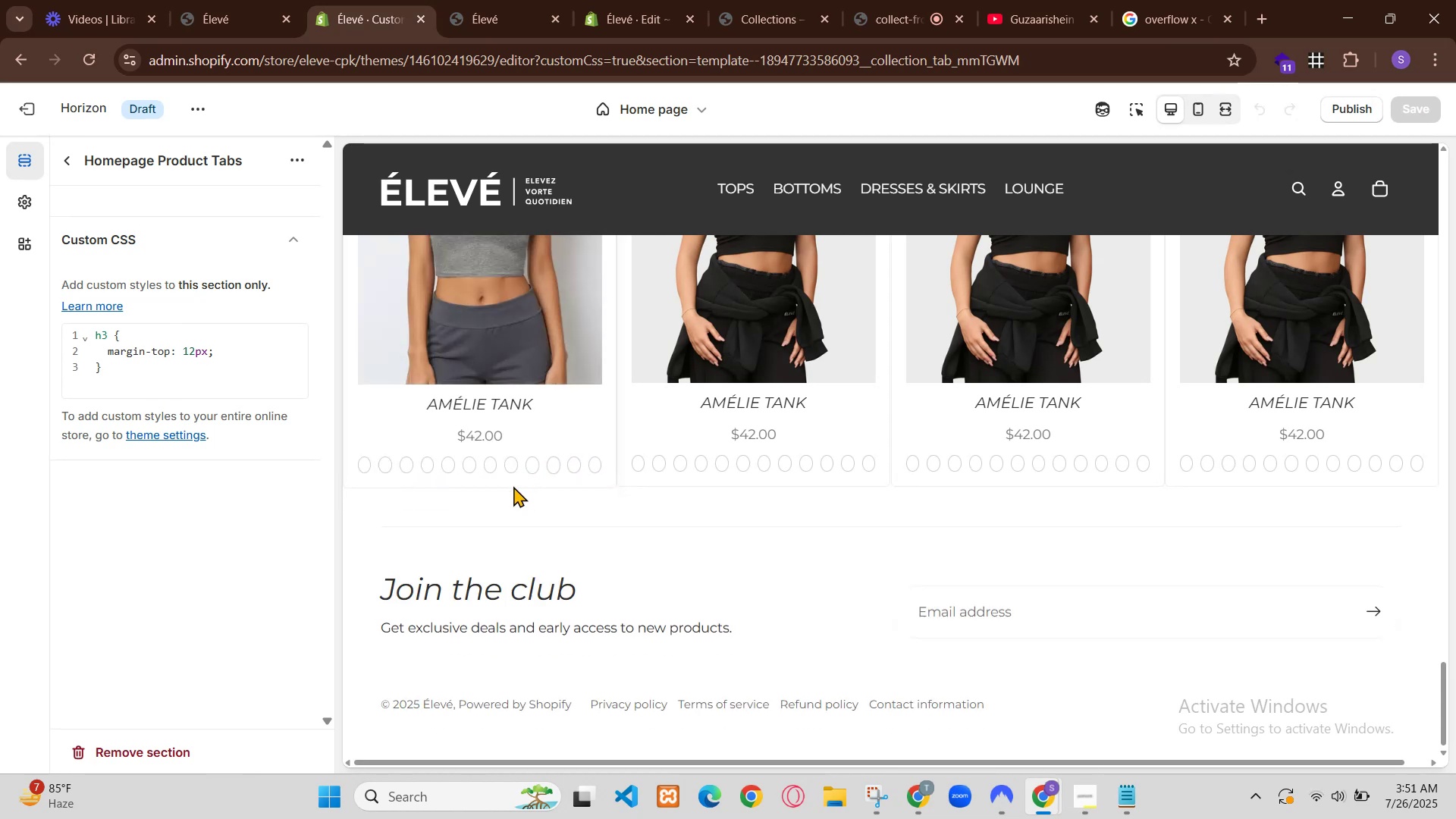 
scroll: coordinate [601, 520], scroll_direction: down, amount: 2.0
 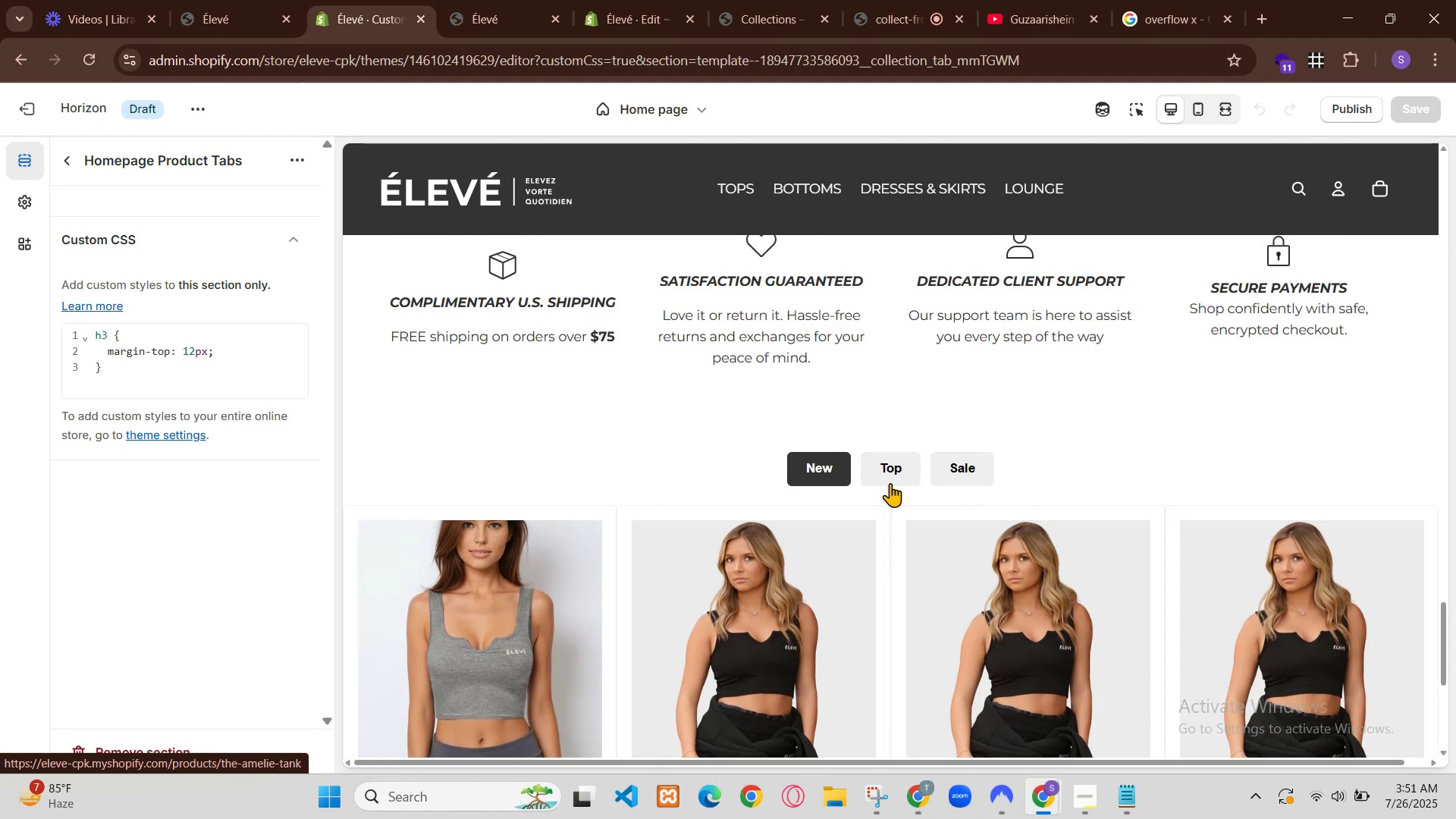 
left_click([906, 797])
 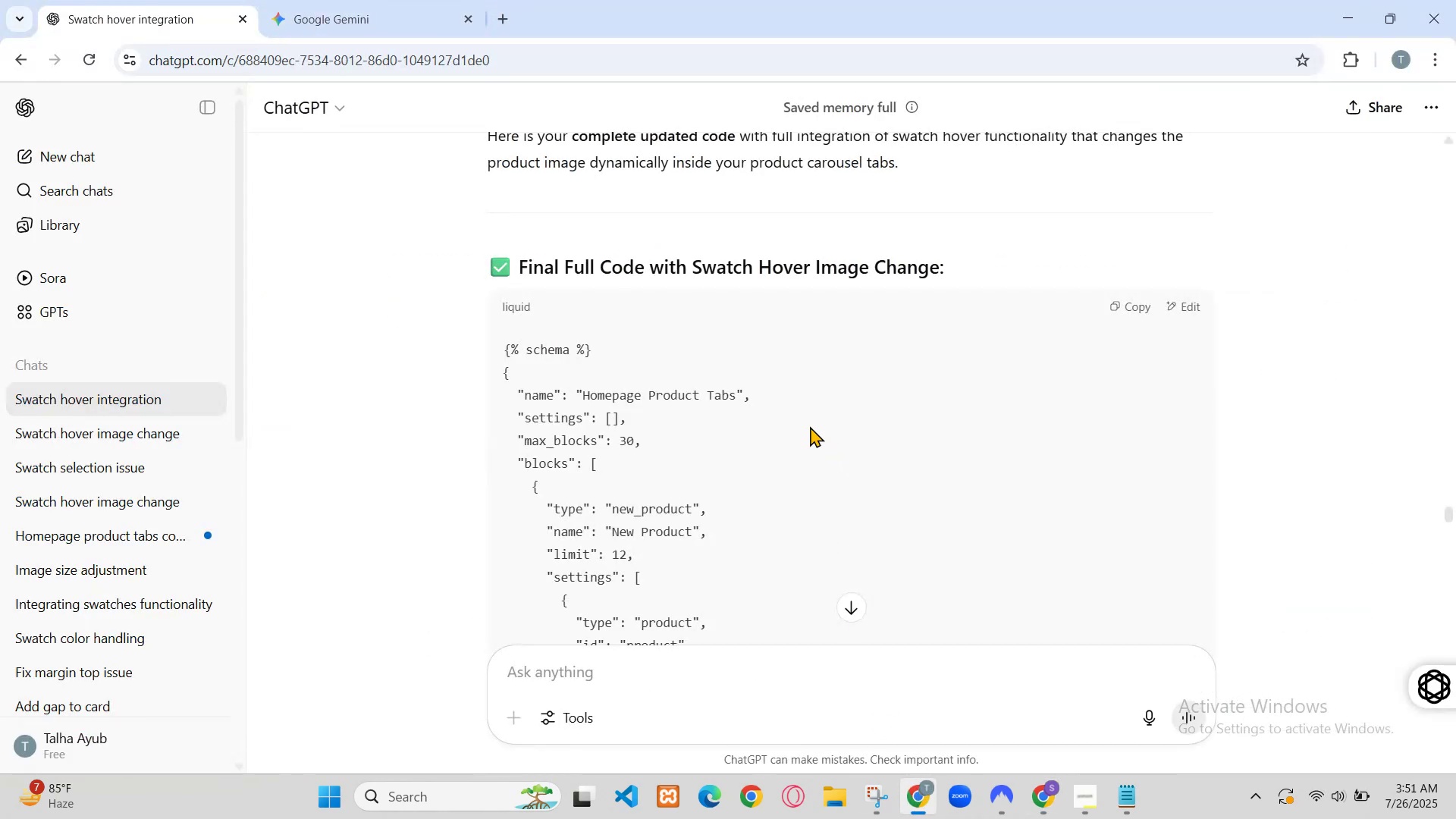 
left_click([906, 797])
 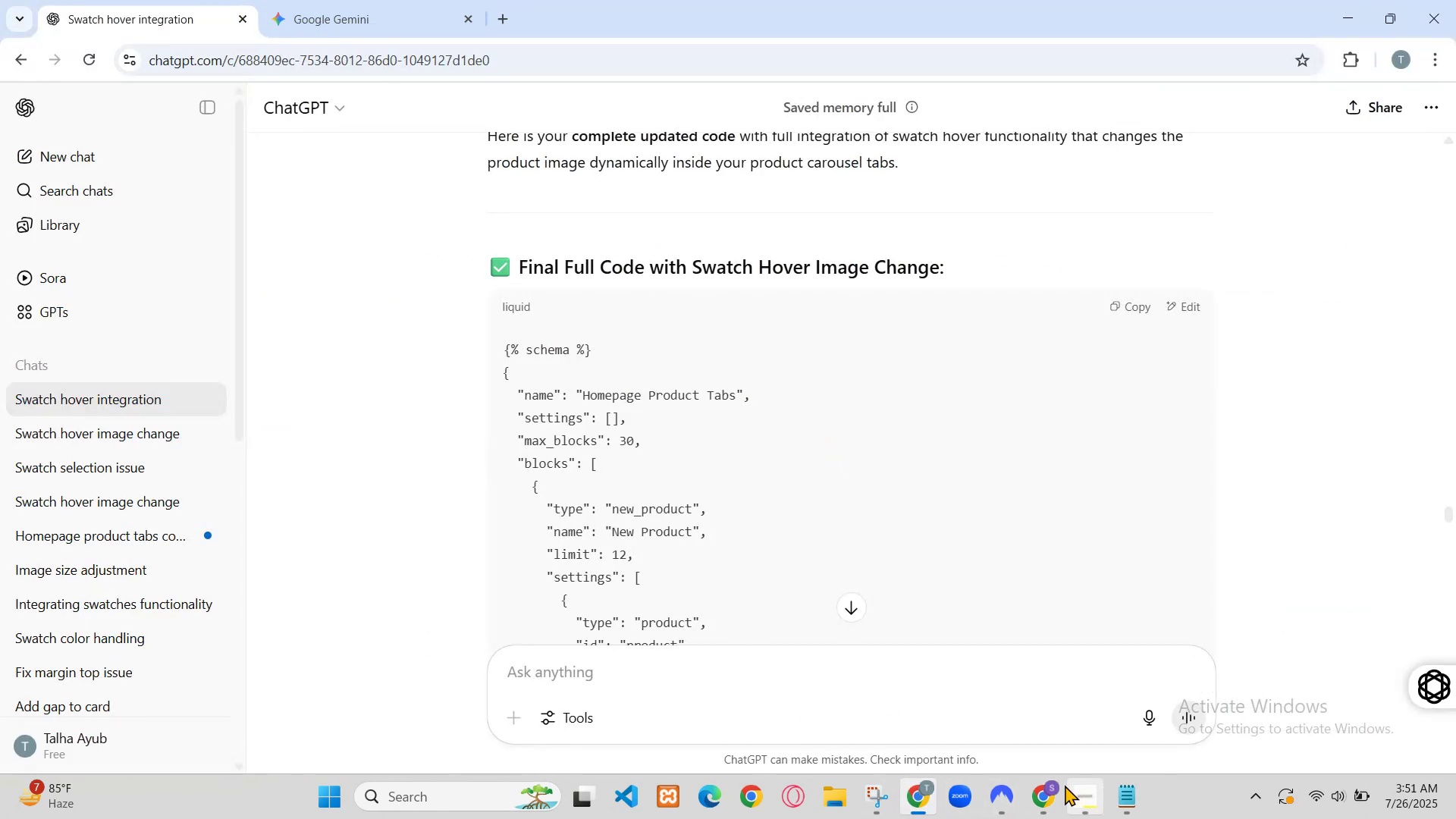 
left_click([710, 0])
 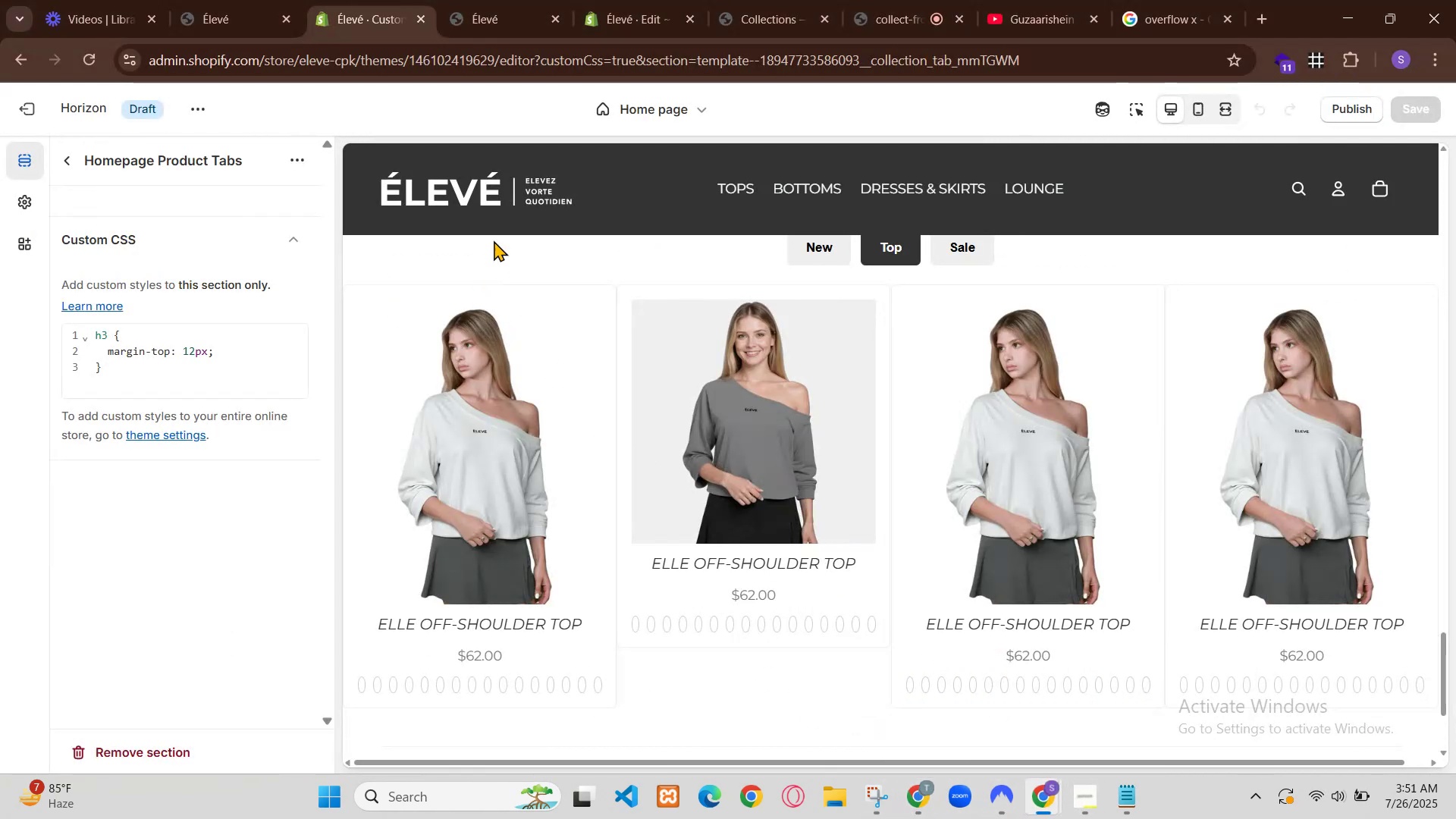 
key(Backspace)
 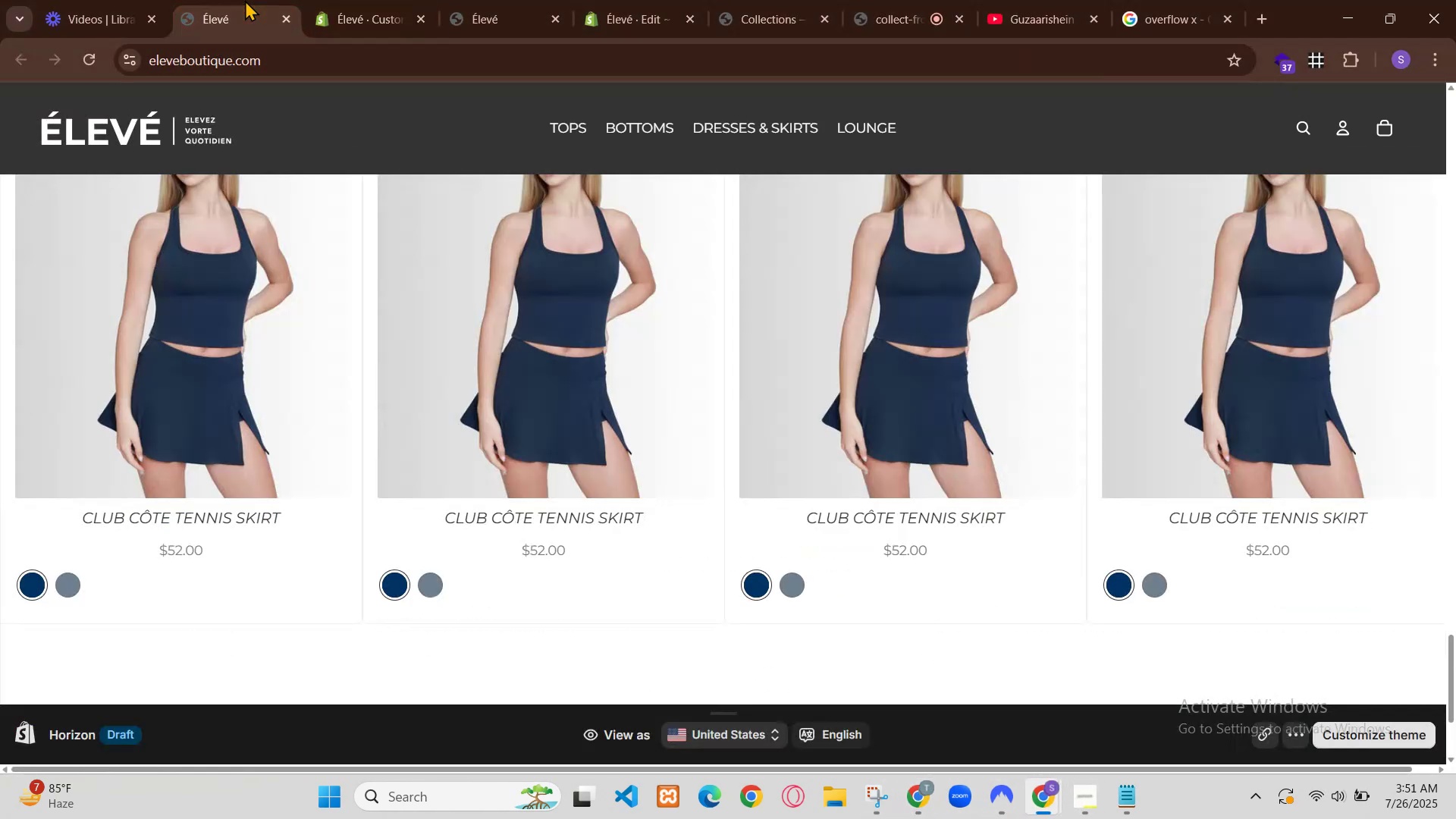 
key(Backspace)
 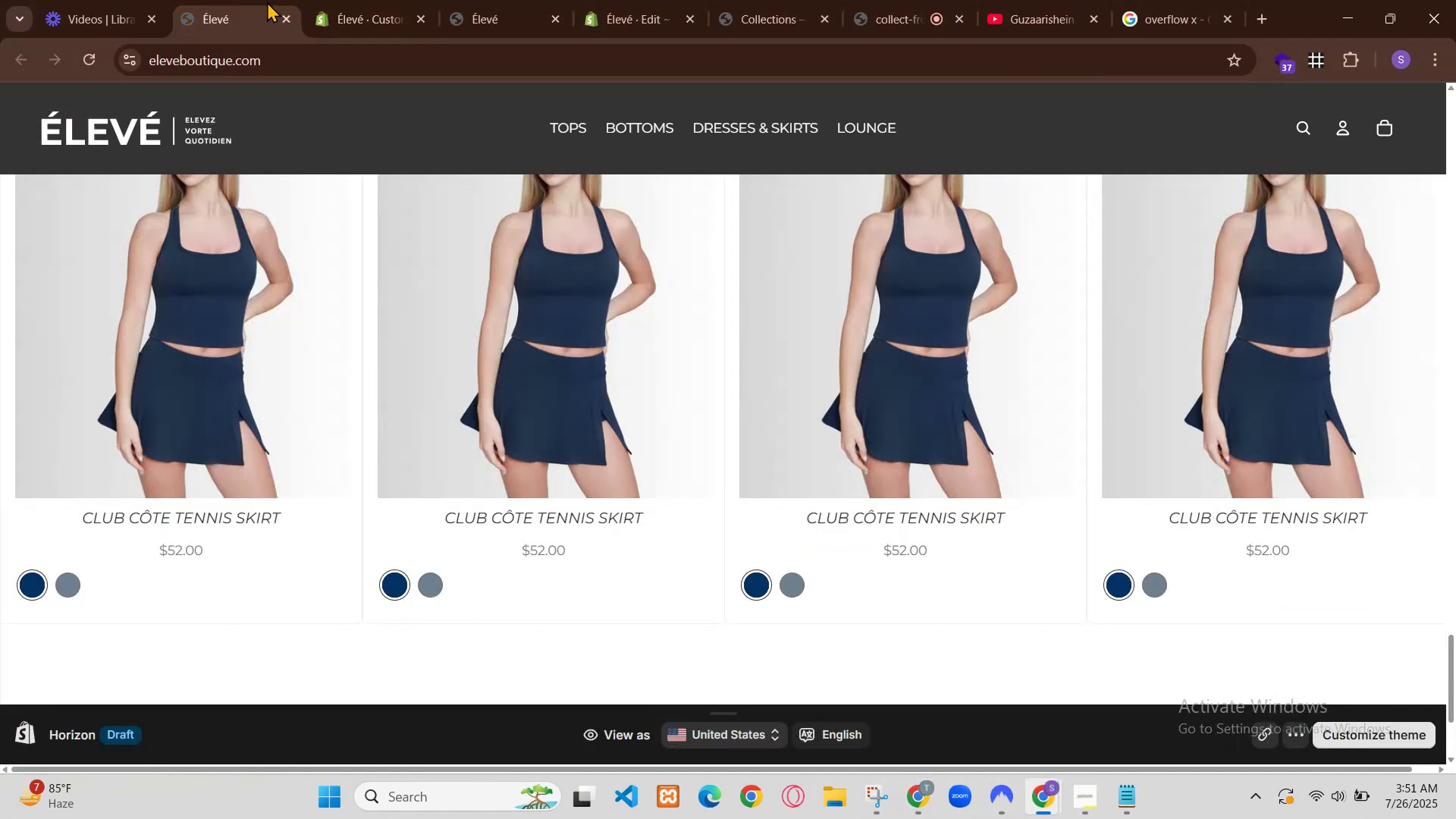 
key(Backspace)
 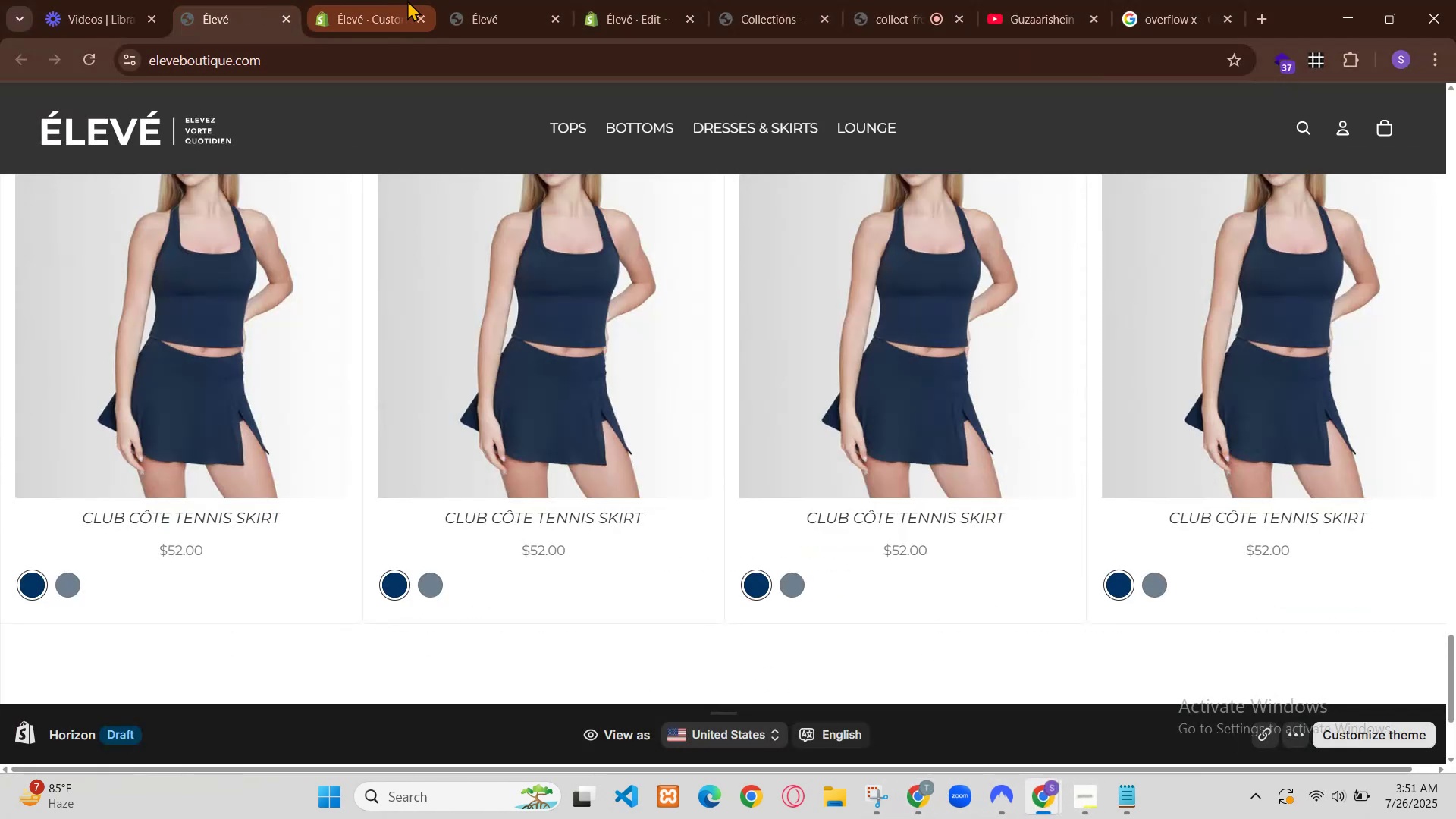 
hold_key(key=ControlLeft, duration=0.85)
 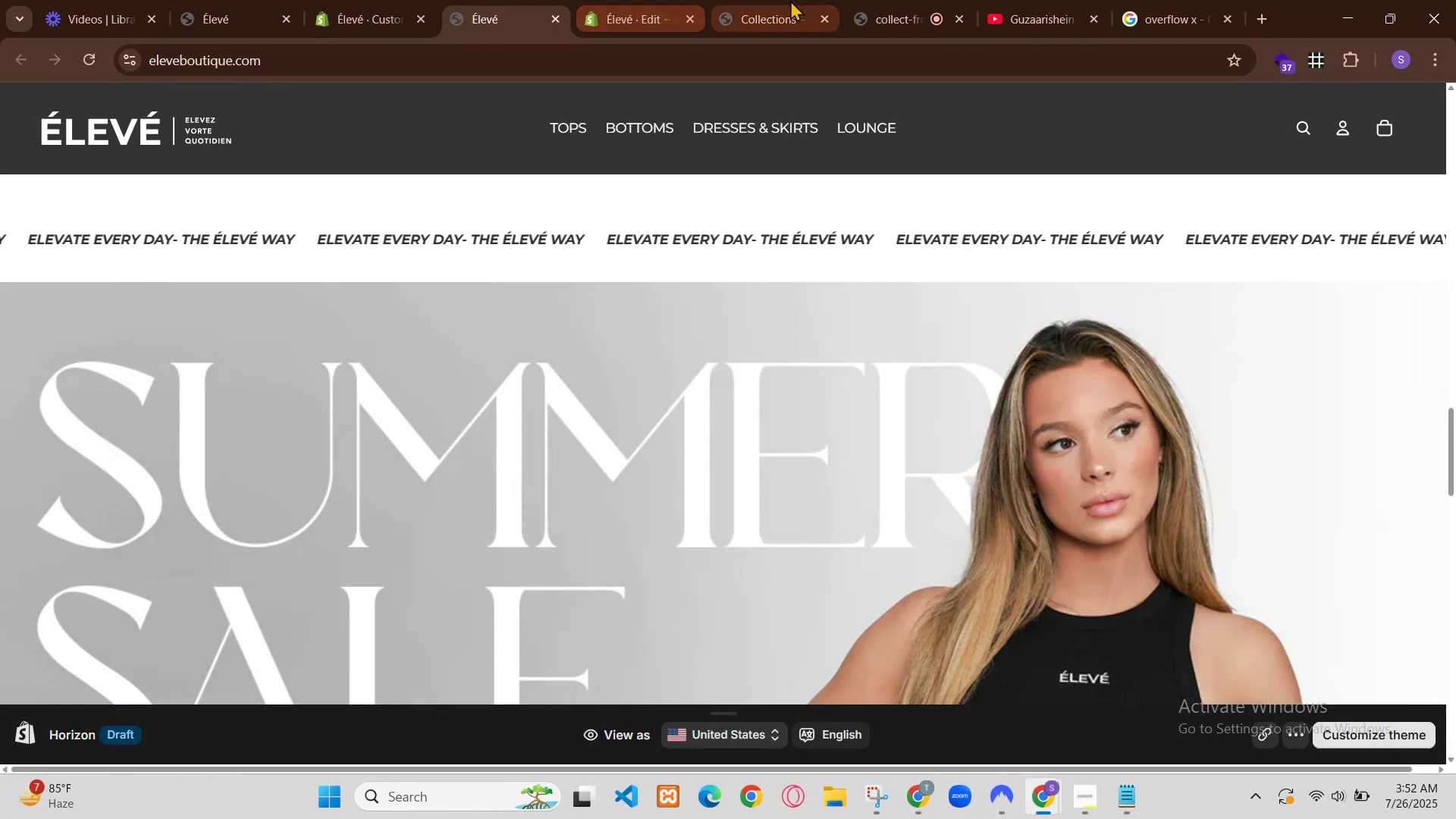 
hold_key(key=S, duration=0.34)
 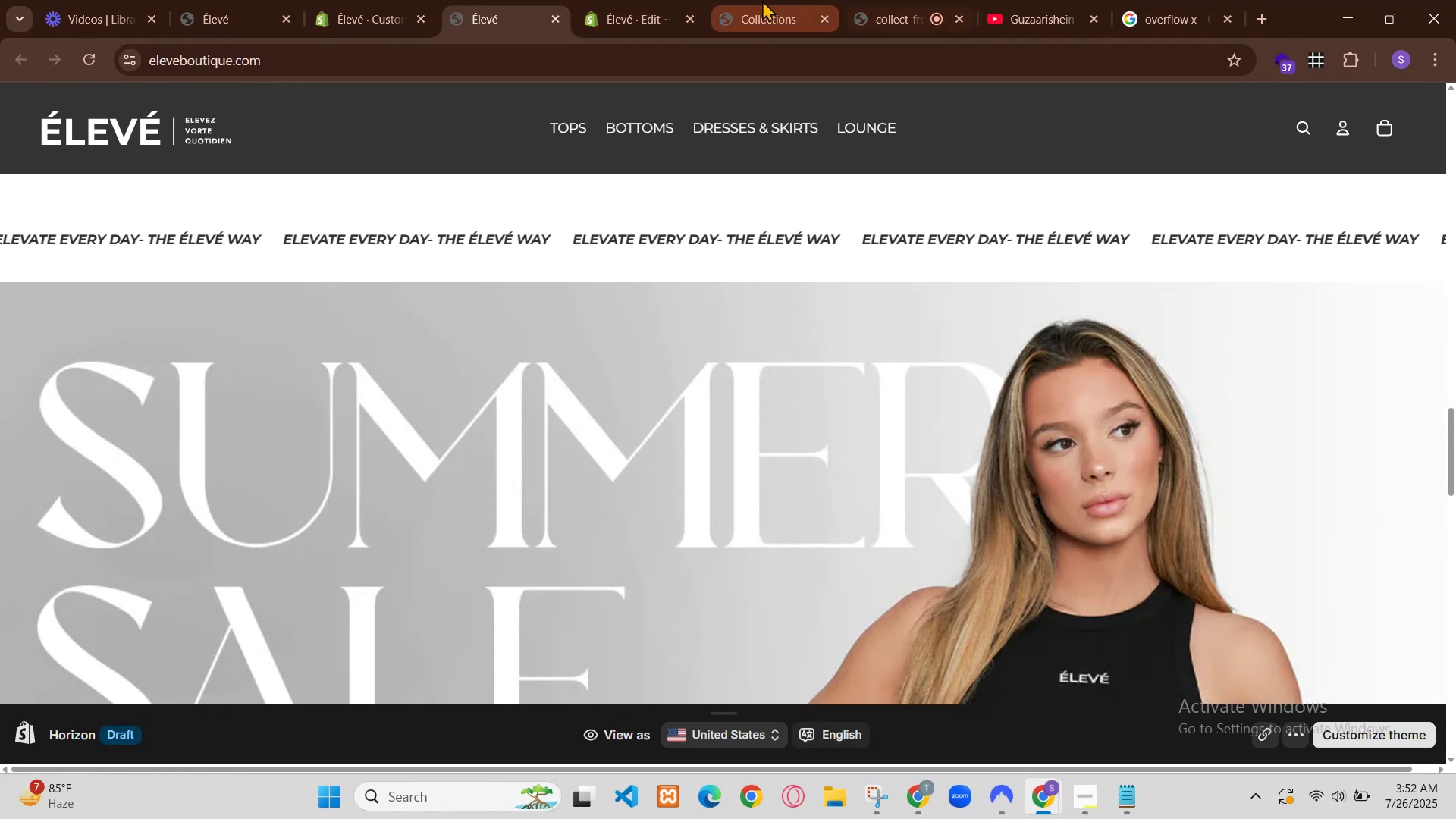 
left_click([306, 0])
 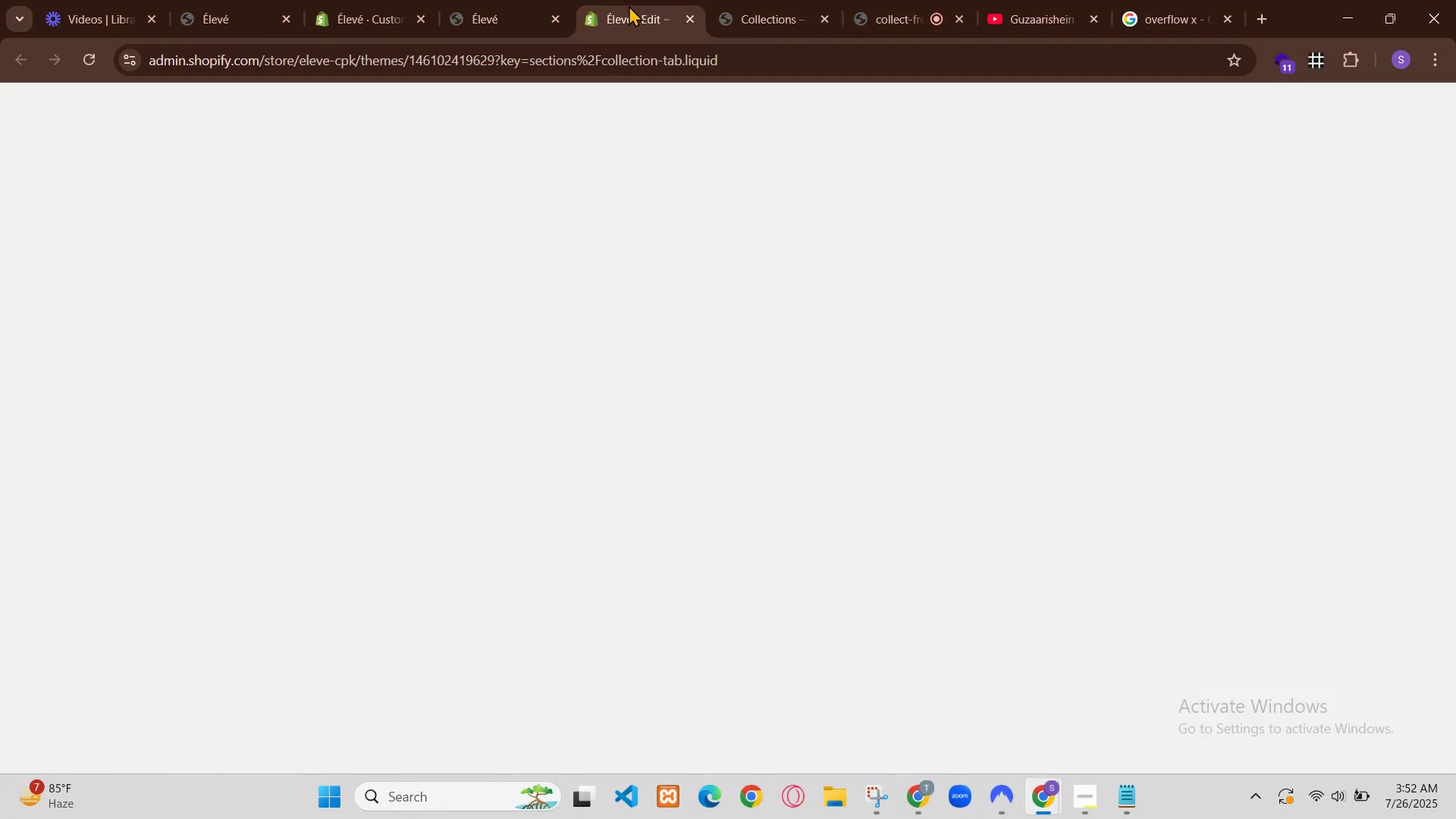 
left_click([463, 0])
 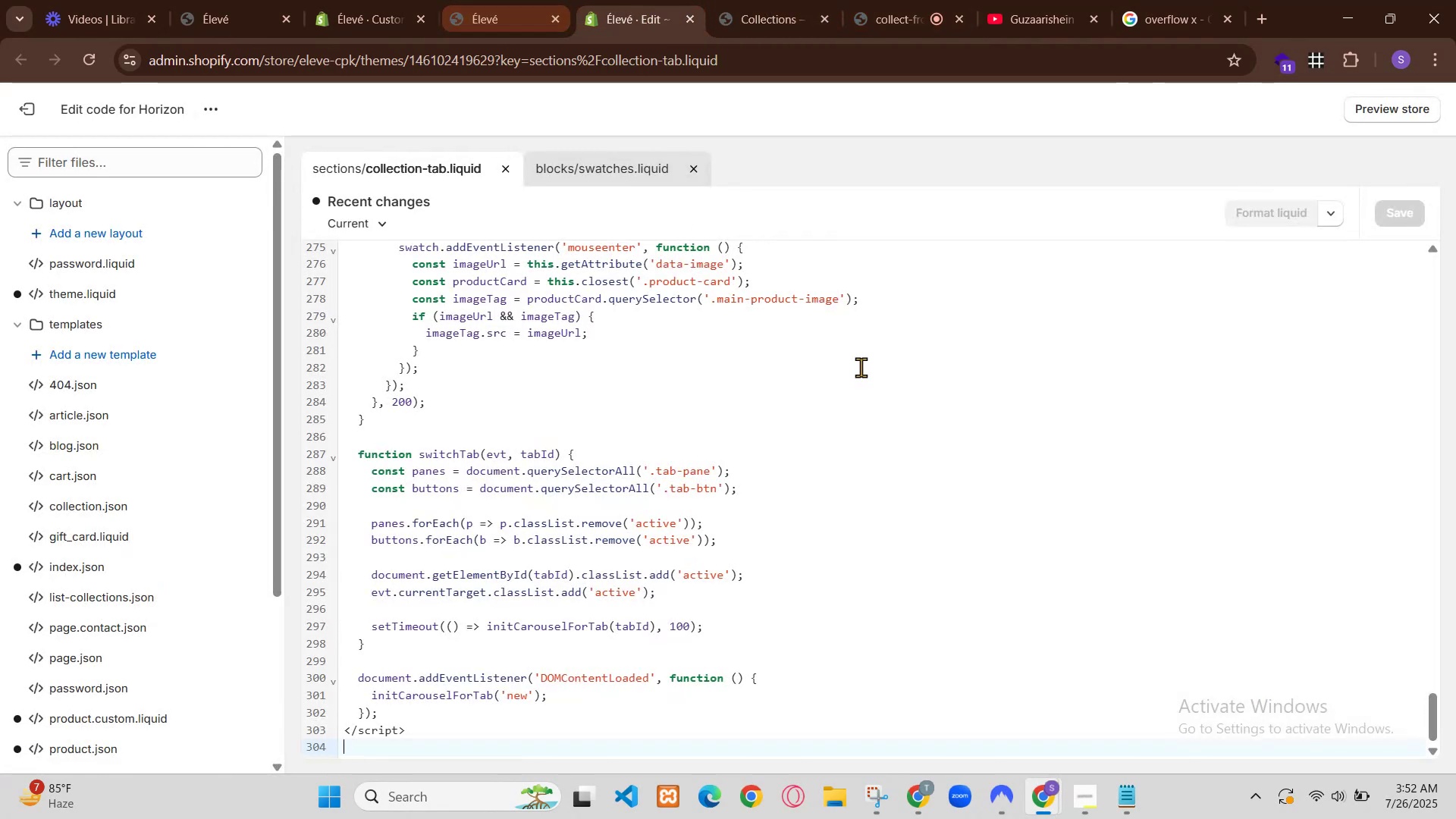 
hold_key(key=ControlLeft, duration=0.96)
 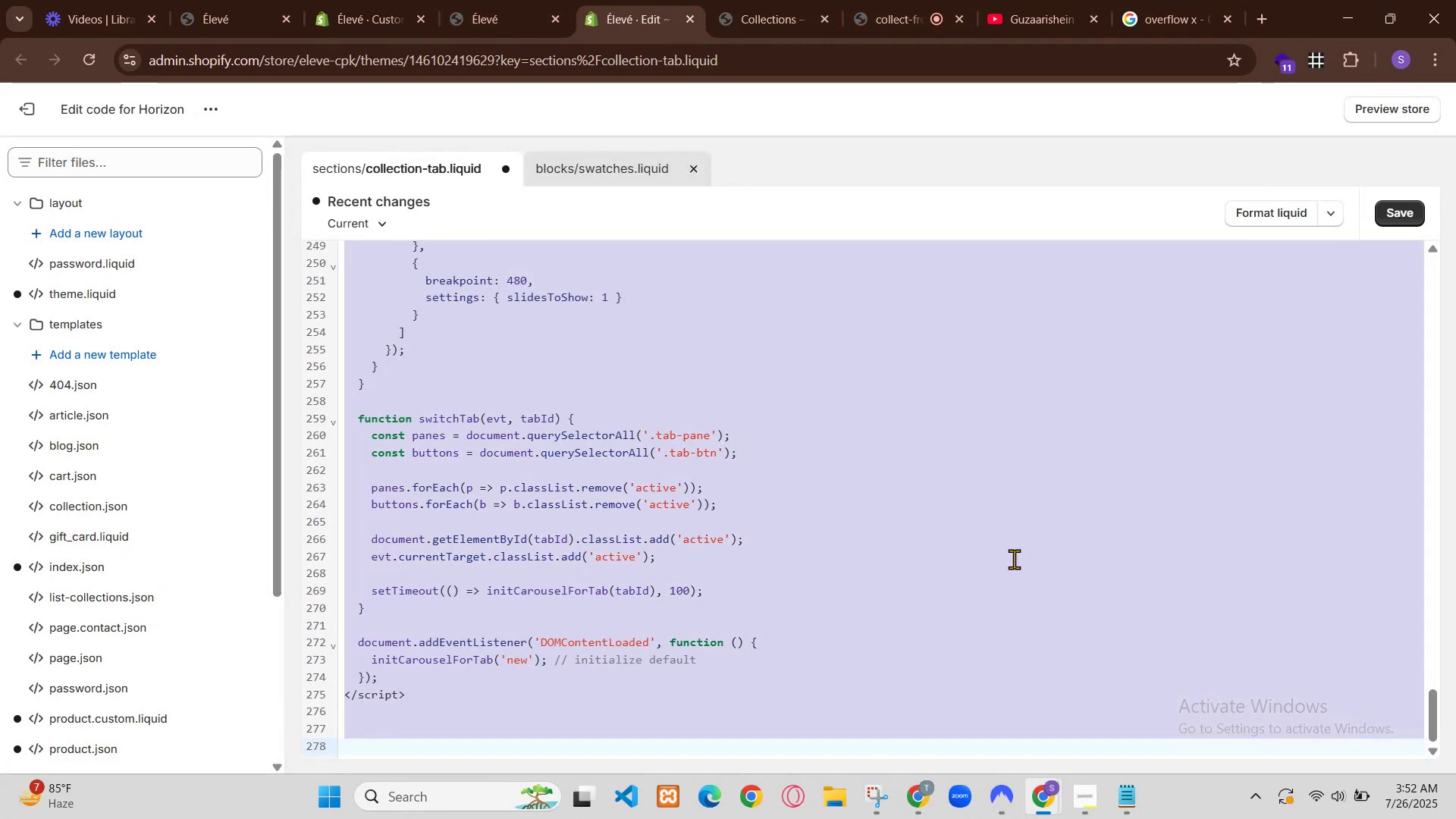 
key(R)
 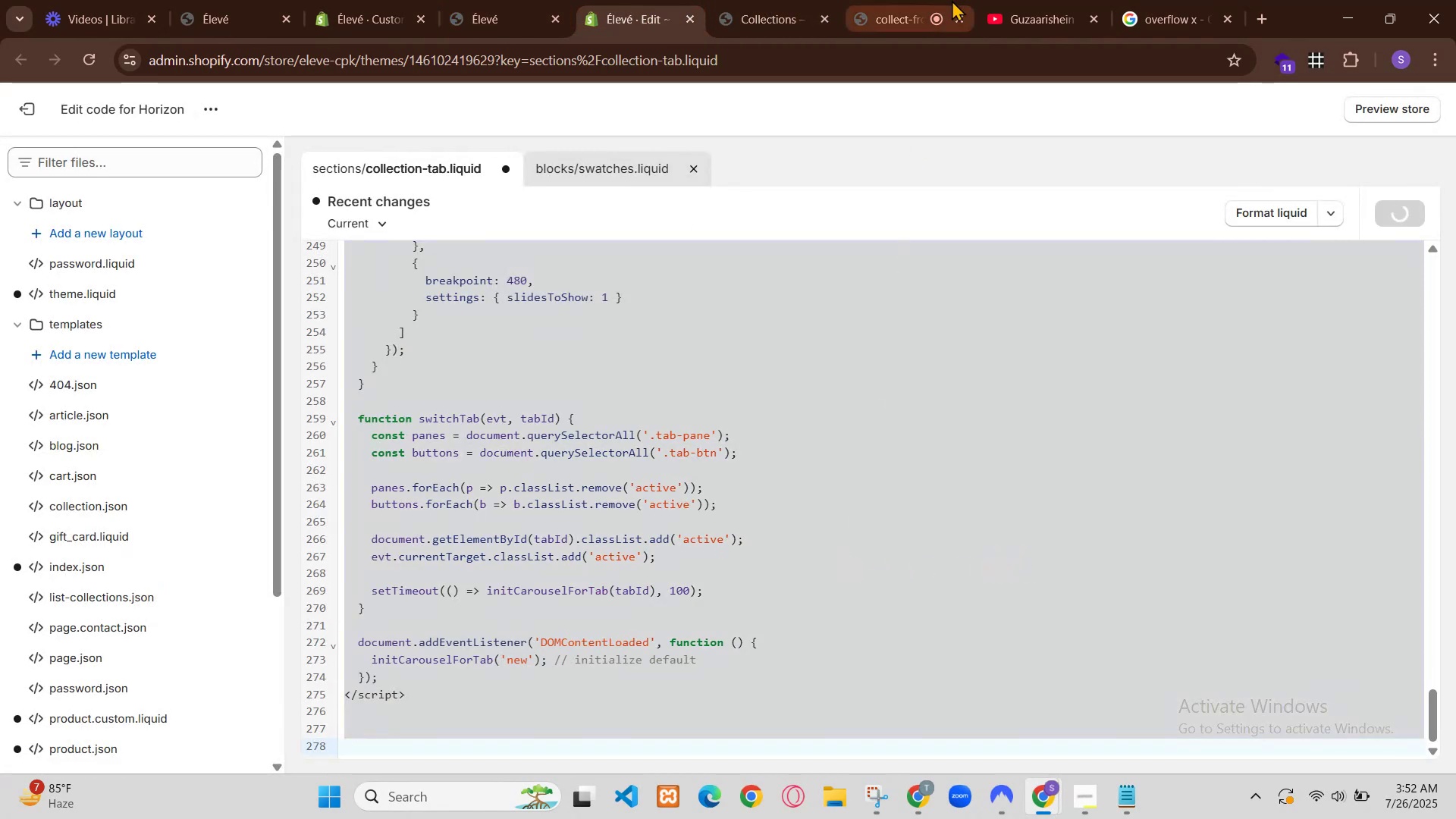 
left_click([1166, 0])
 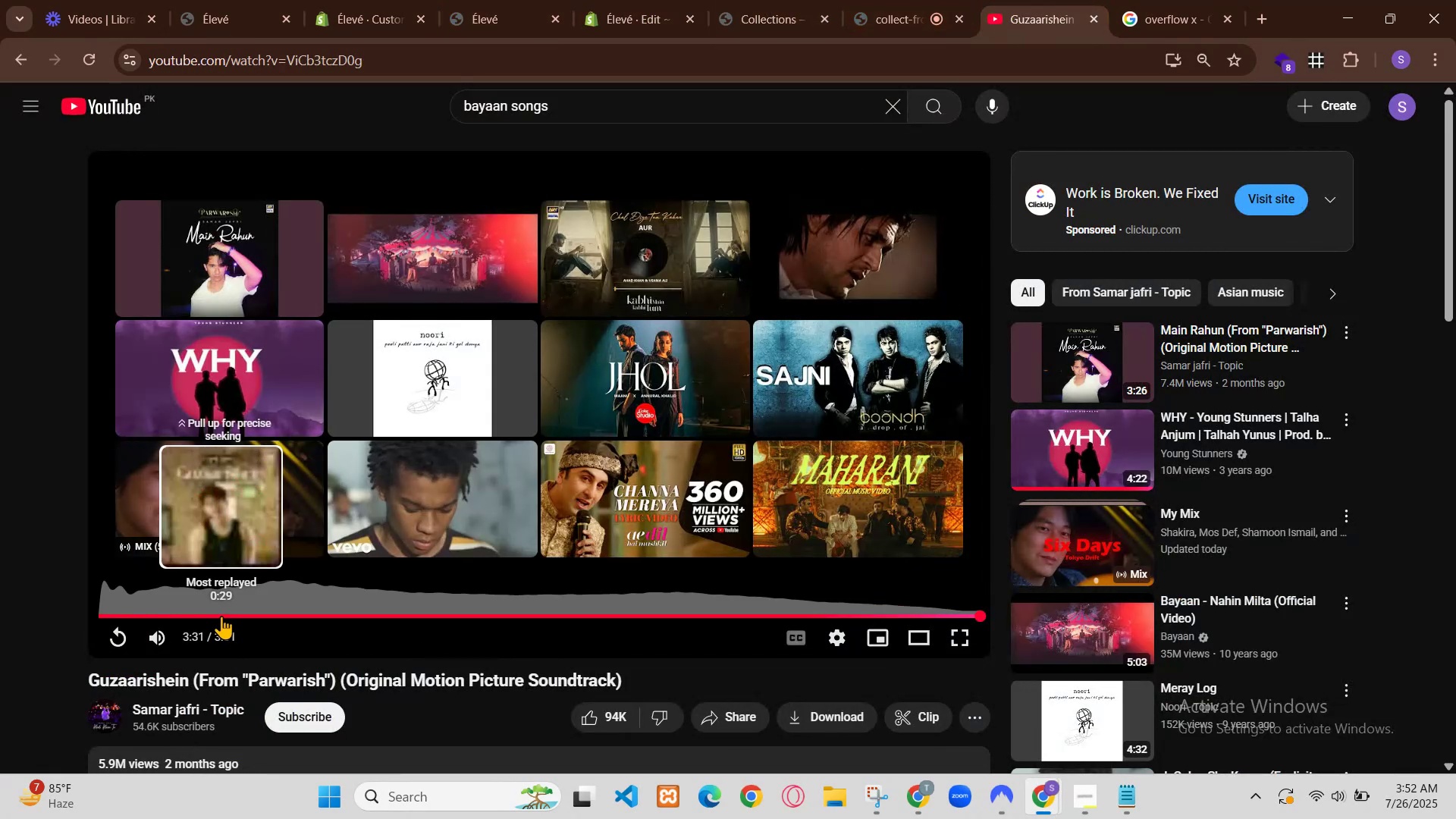 
left_click([140, 610])
 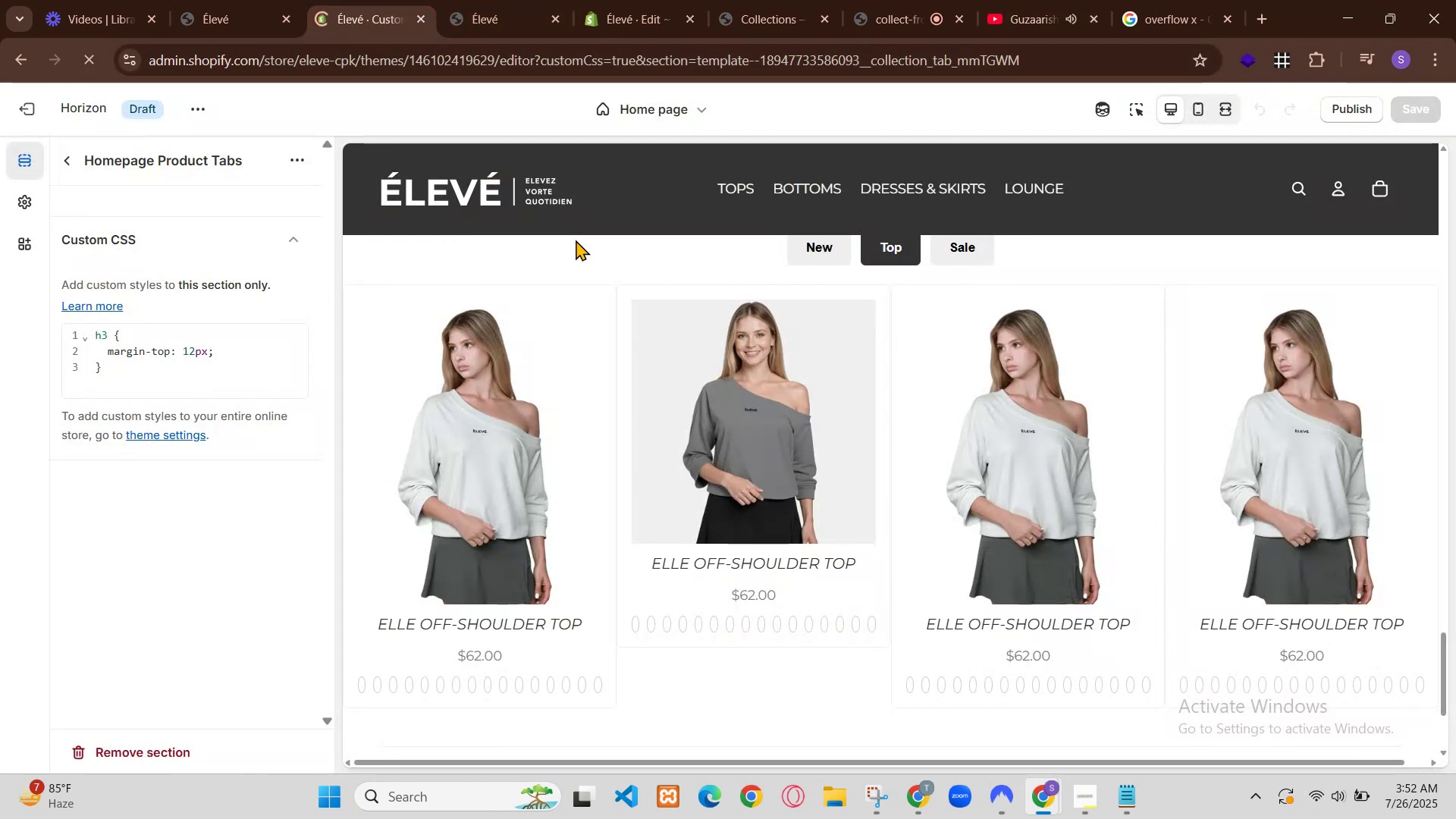 
wait(6.82)
 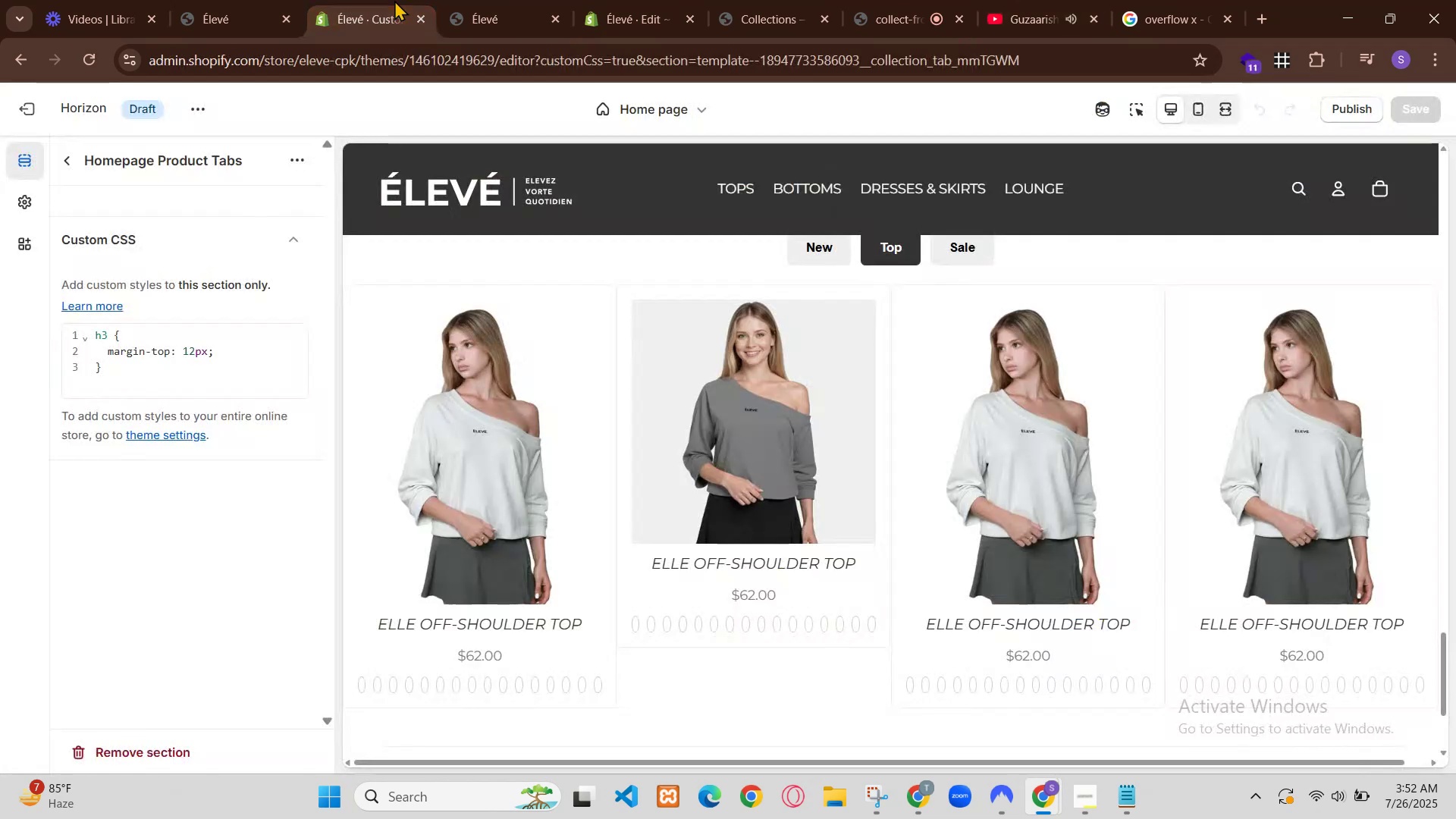 
left_click([237, 601])
 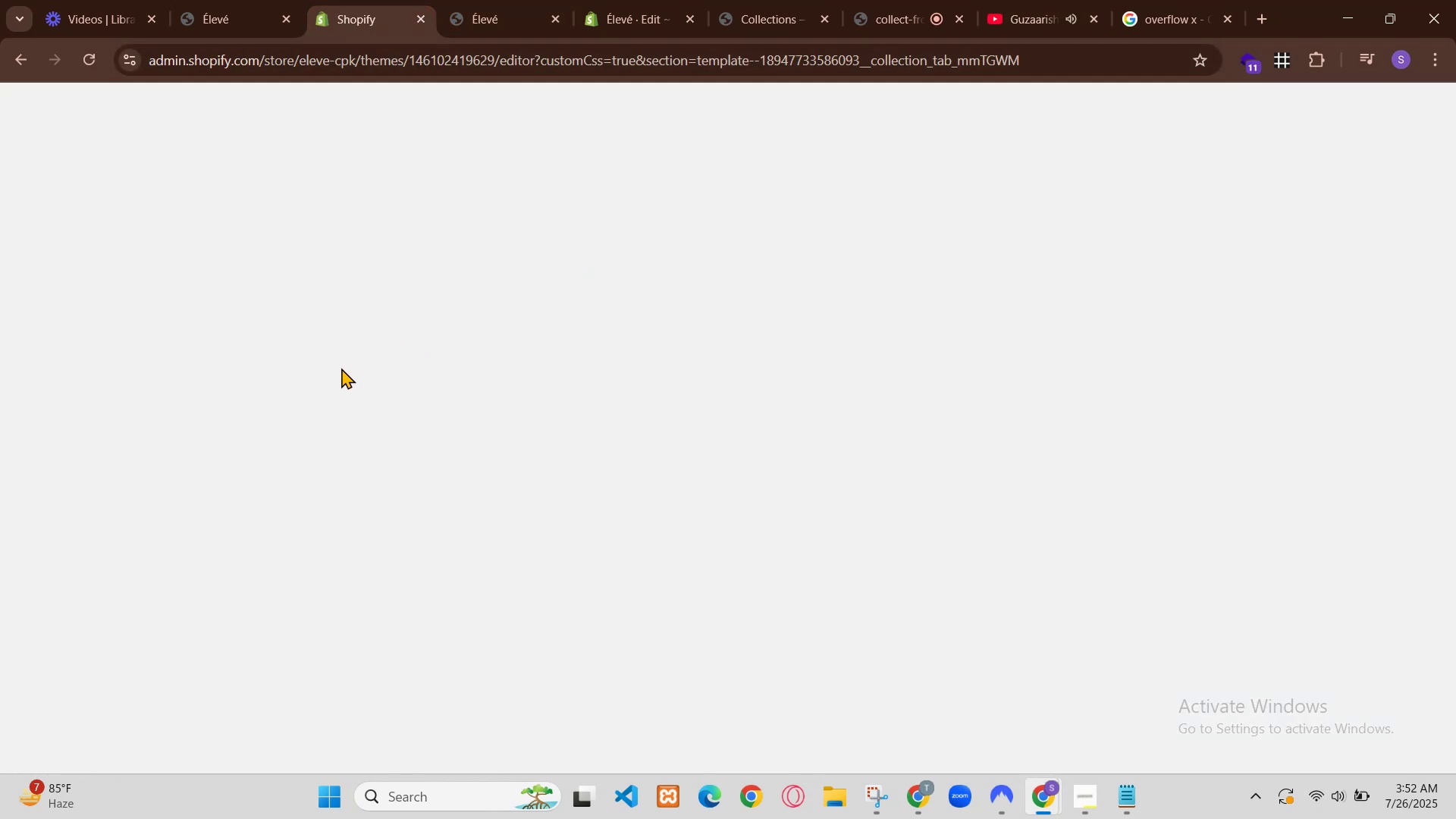 
key(Space)
 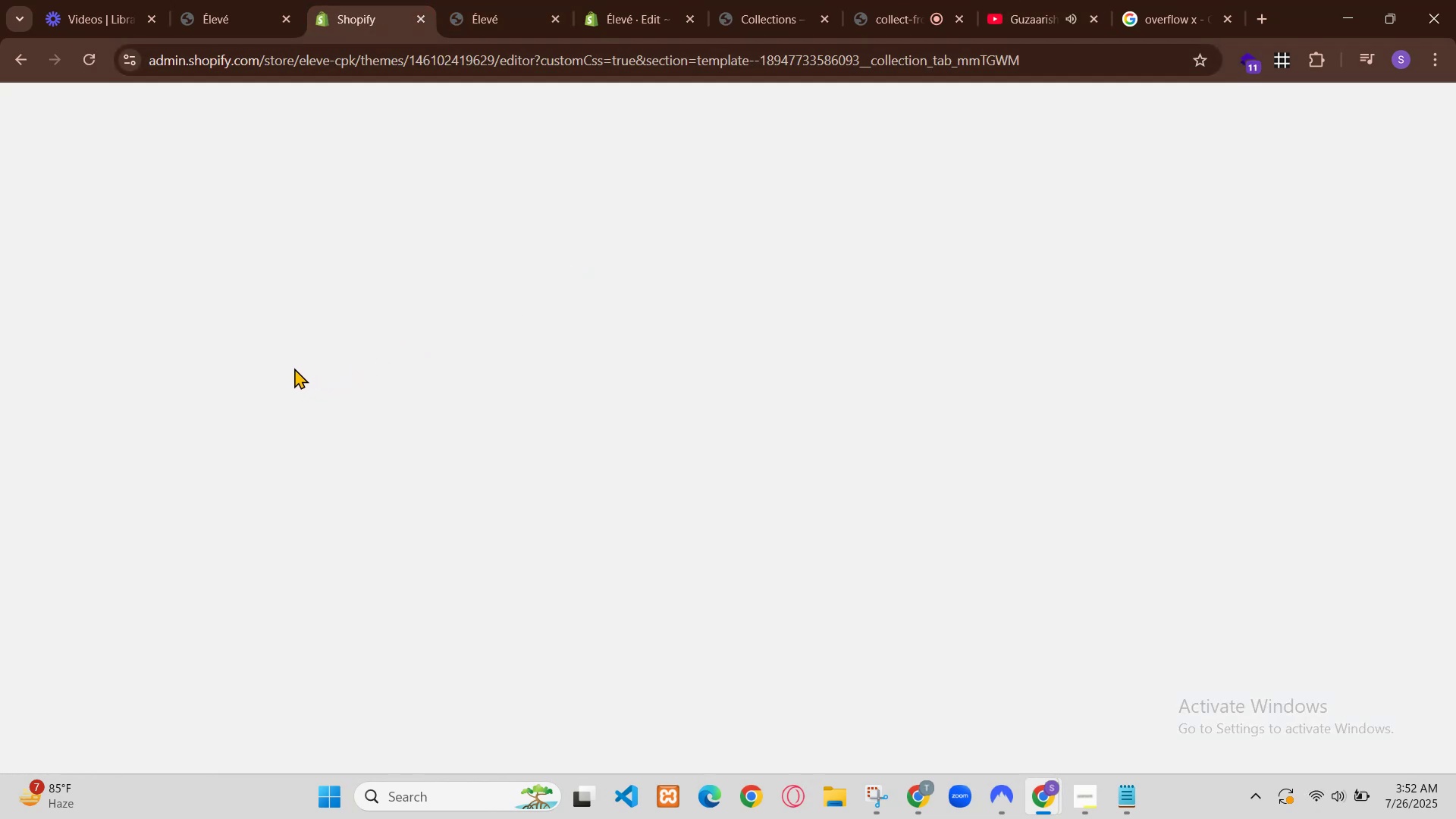 
left_click([225, 611])
 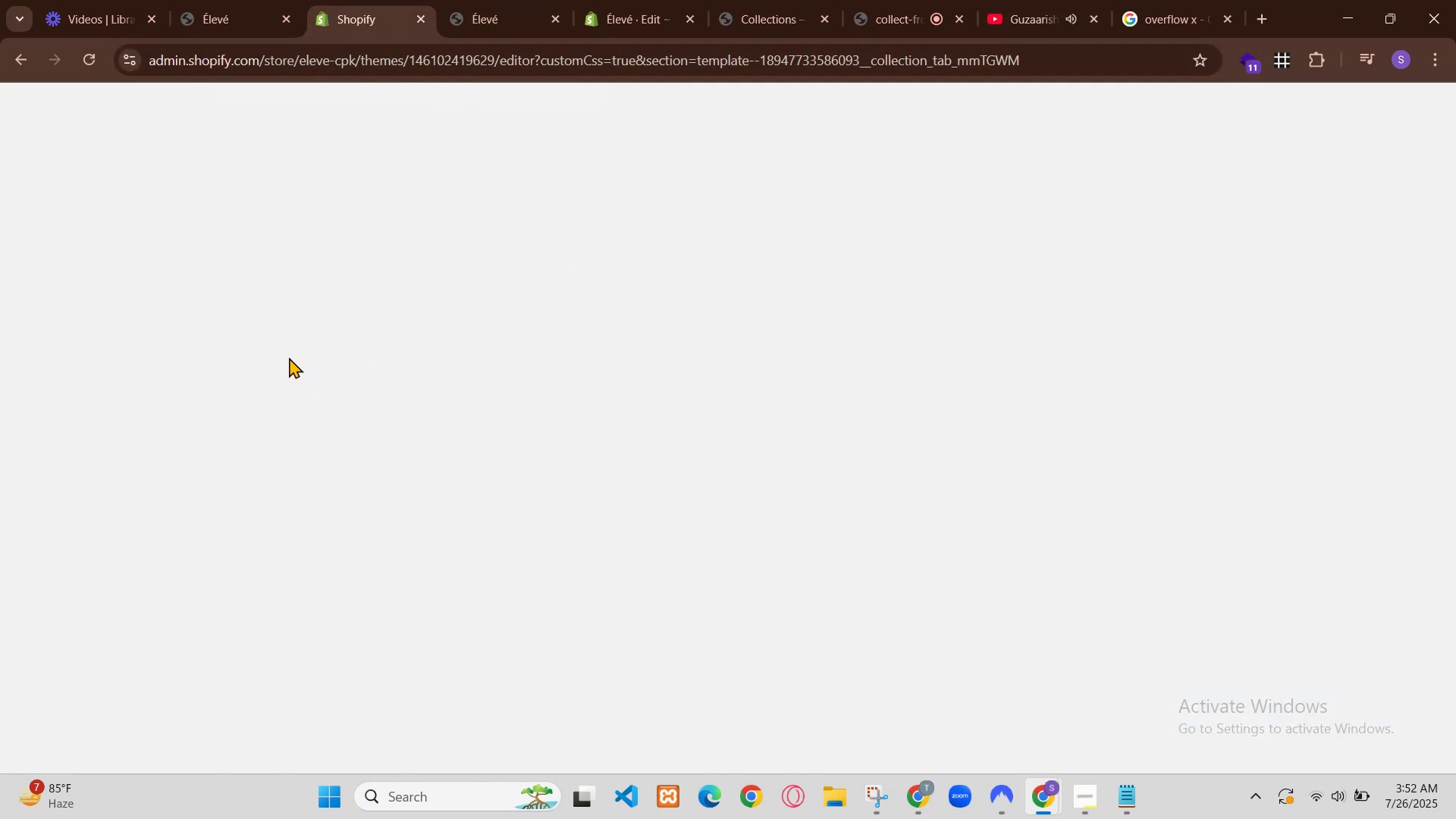 
left_click([432, 0])
 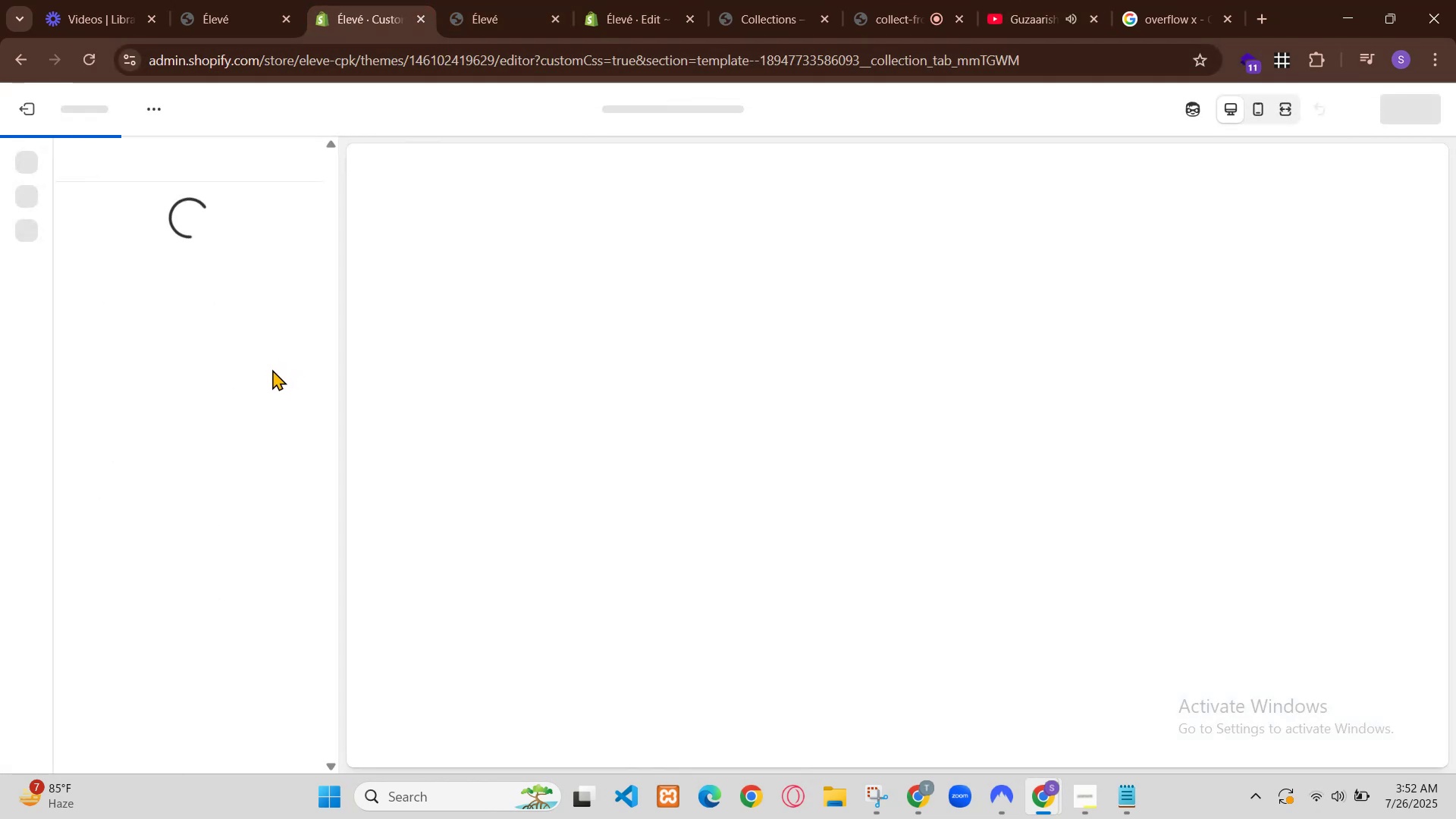 
left_click([965, 0])
 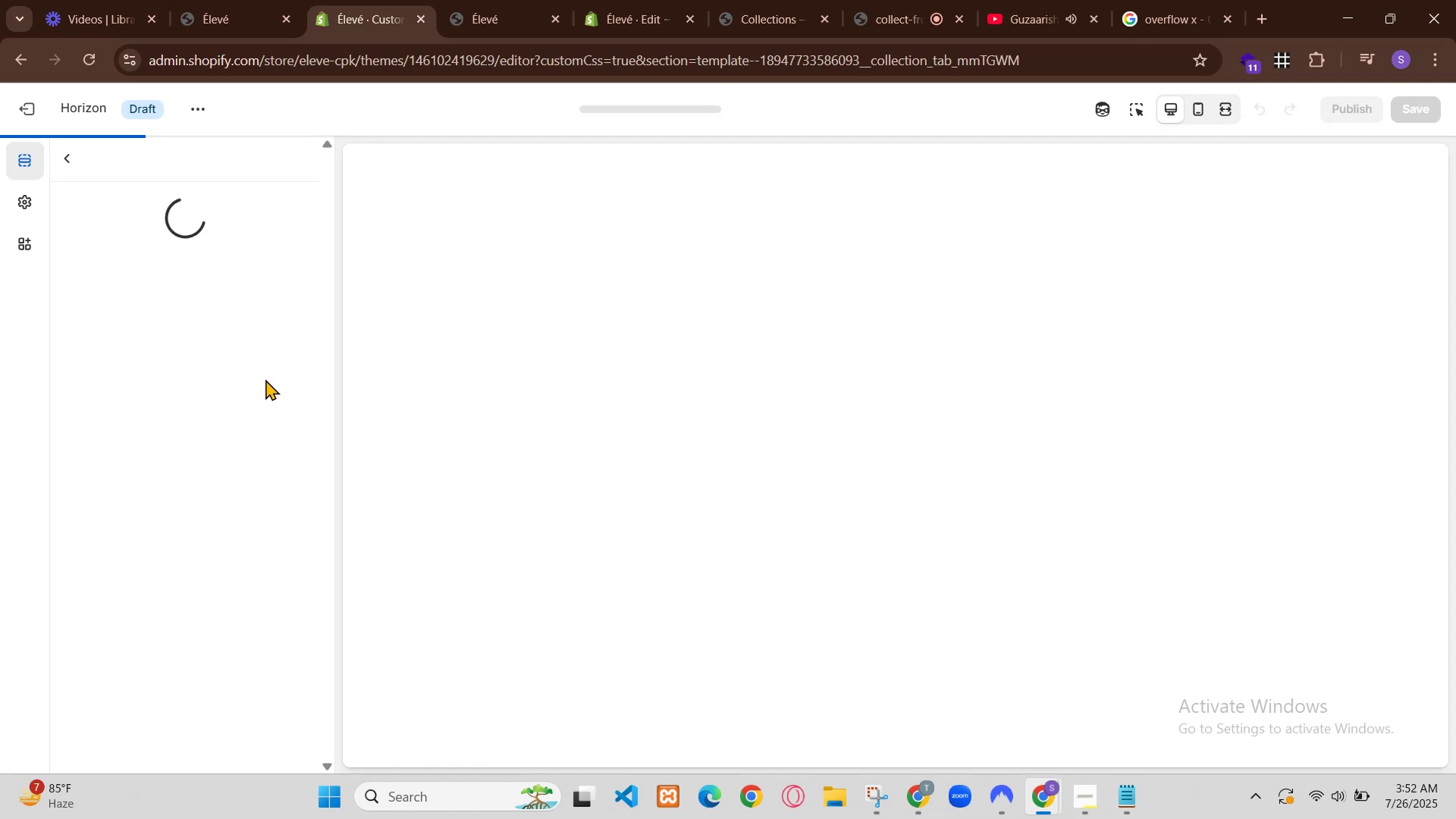 
left_click([821, 0])
 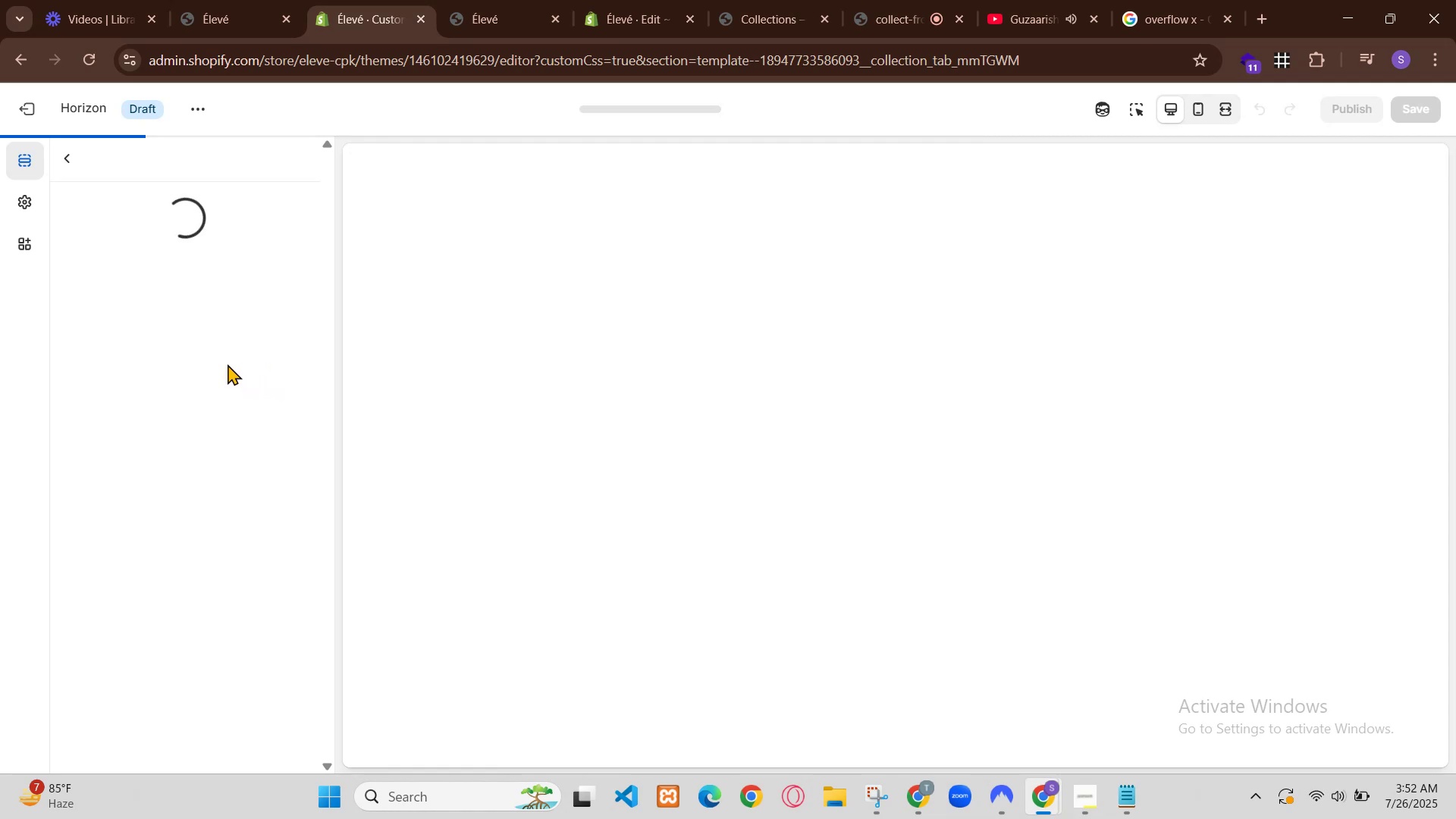 
left_click([561, 0])
 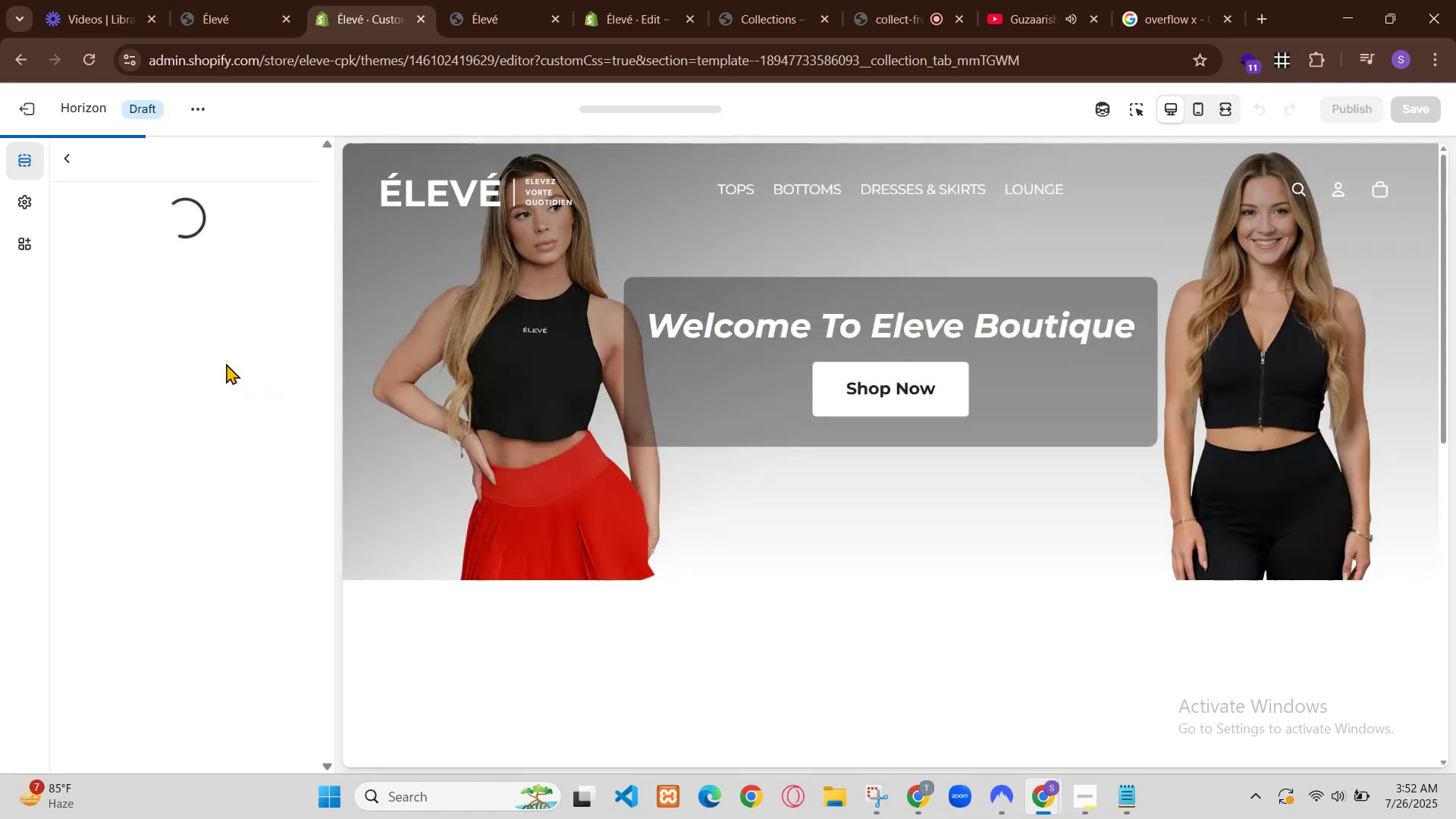 
left_click([412, 0])
 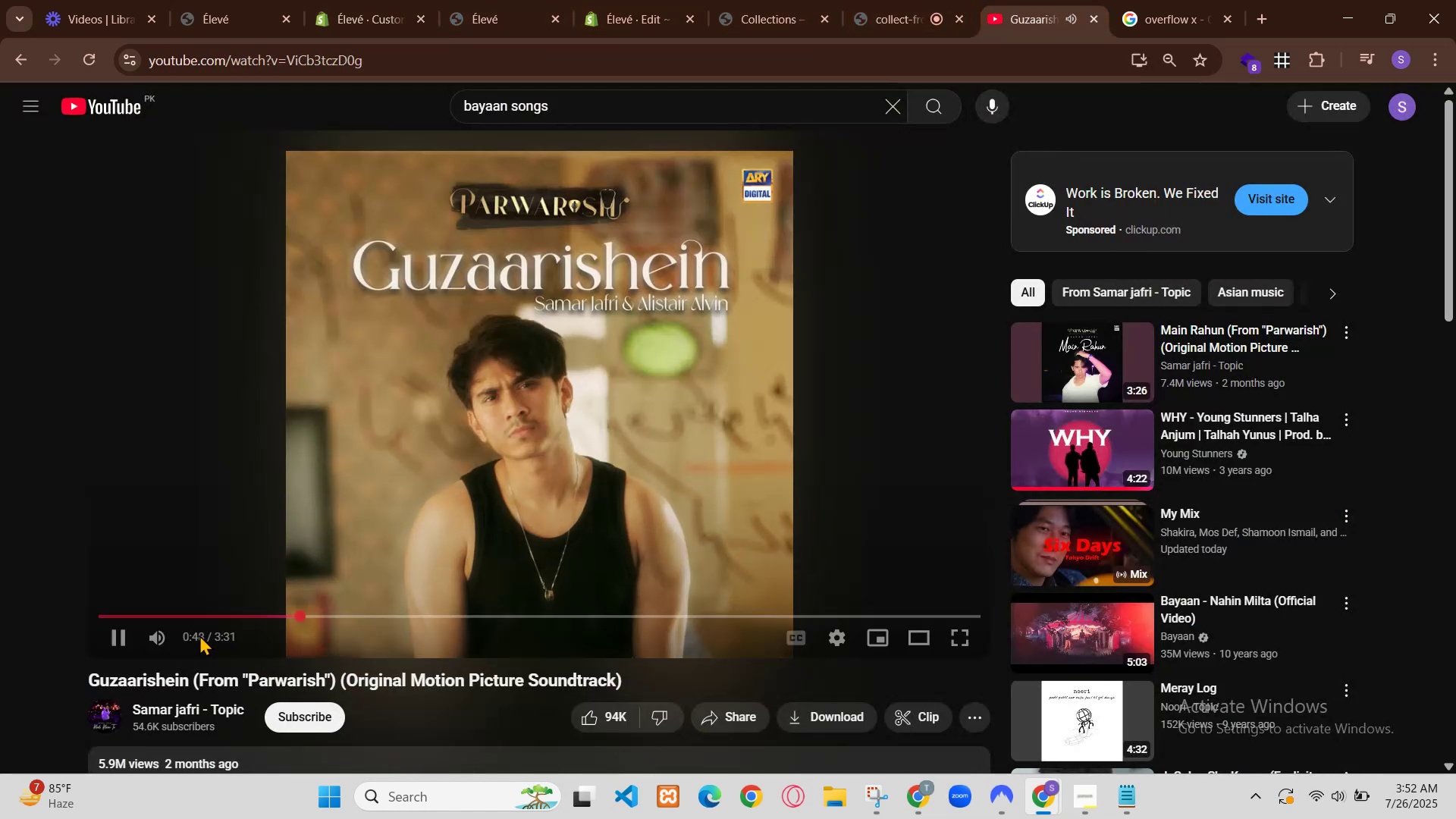 
wait(10.82)
 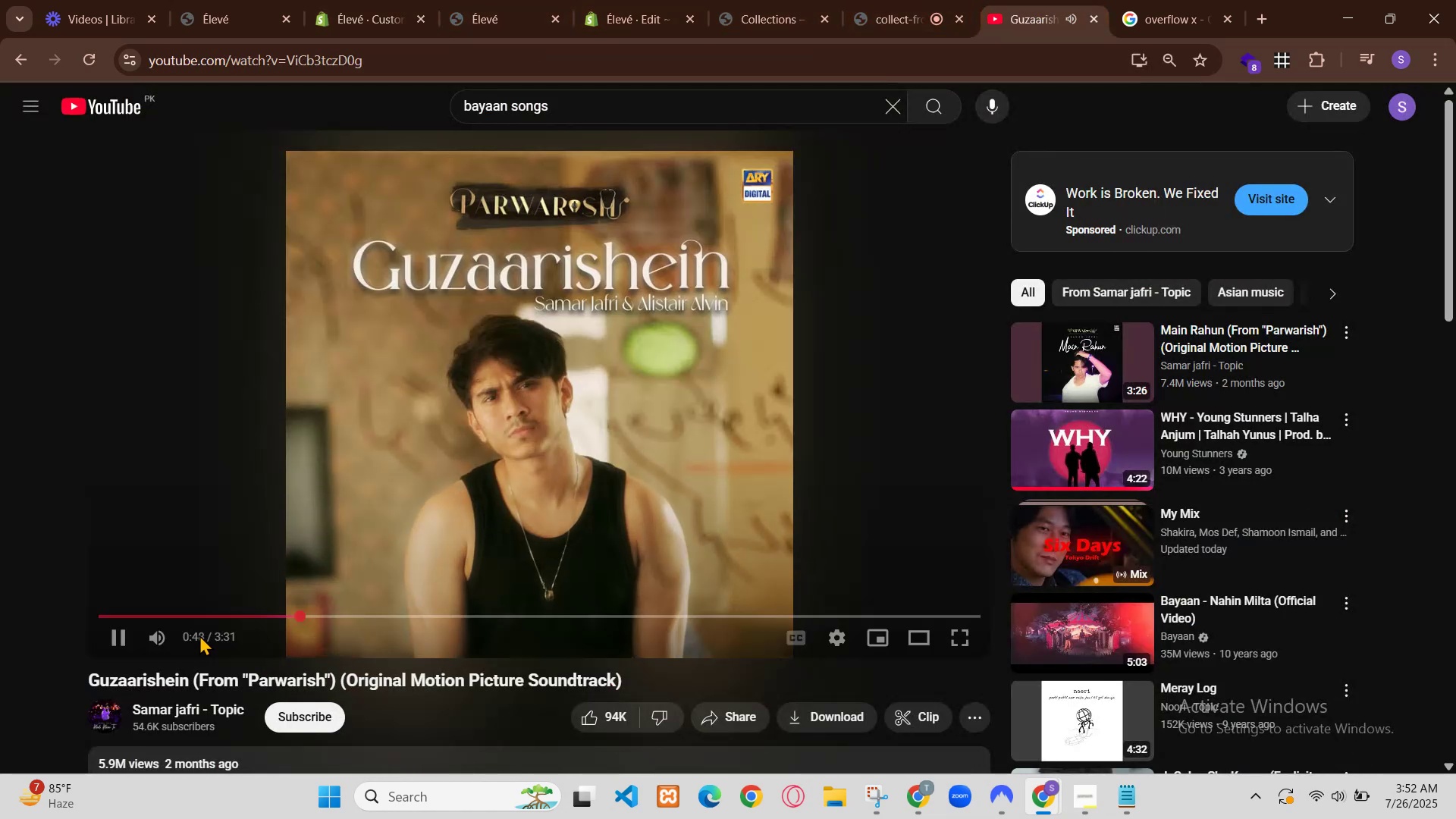 
scroll: coordinate [764, 484], scroll_direction: down, amount: 20.0
 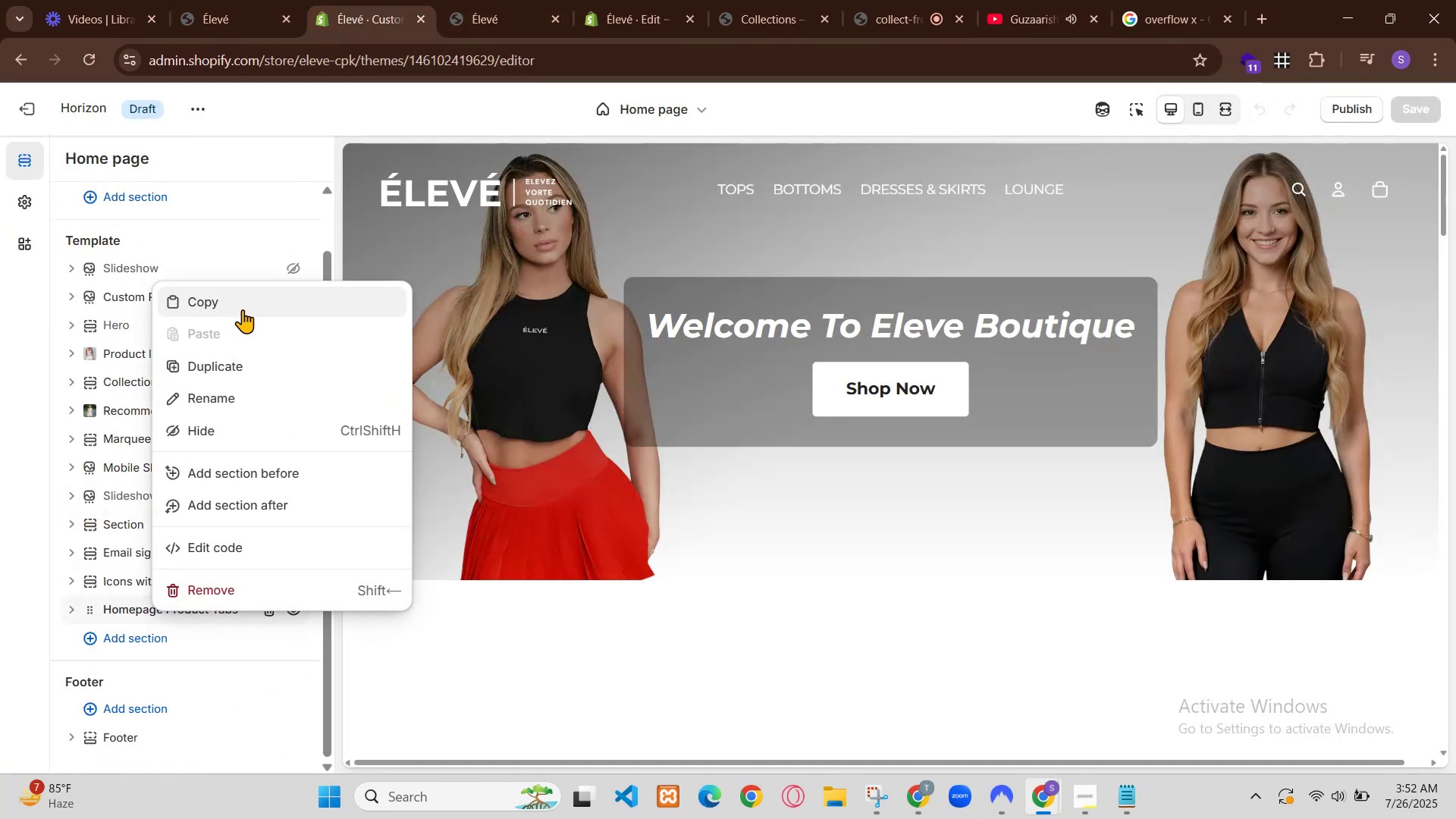 
scroll: coordinate [764, 483], scroll_direction: up, amount: 1.0
 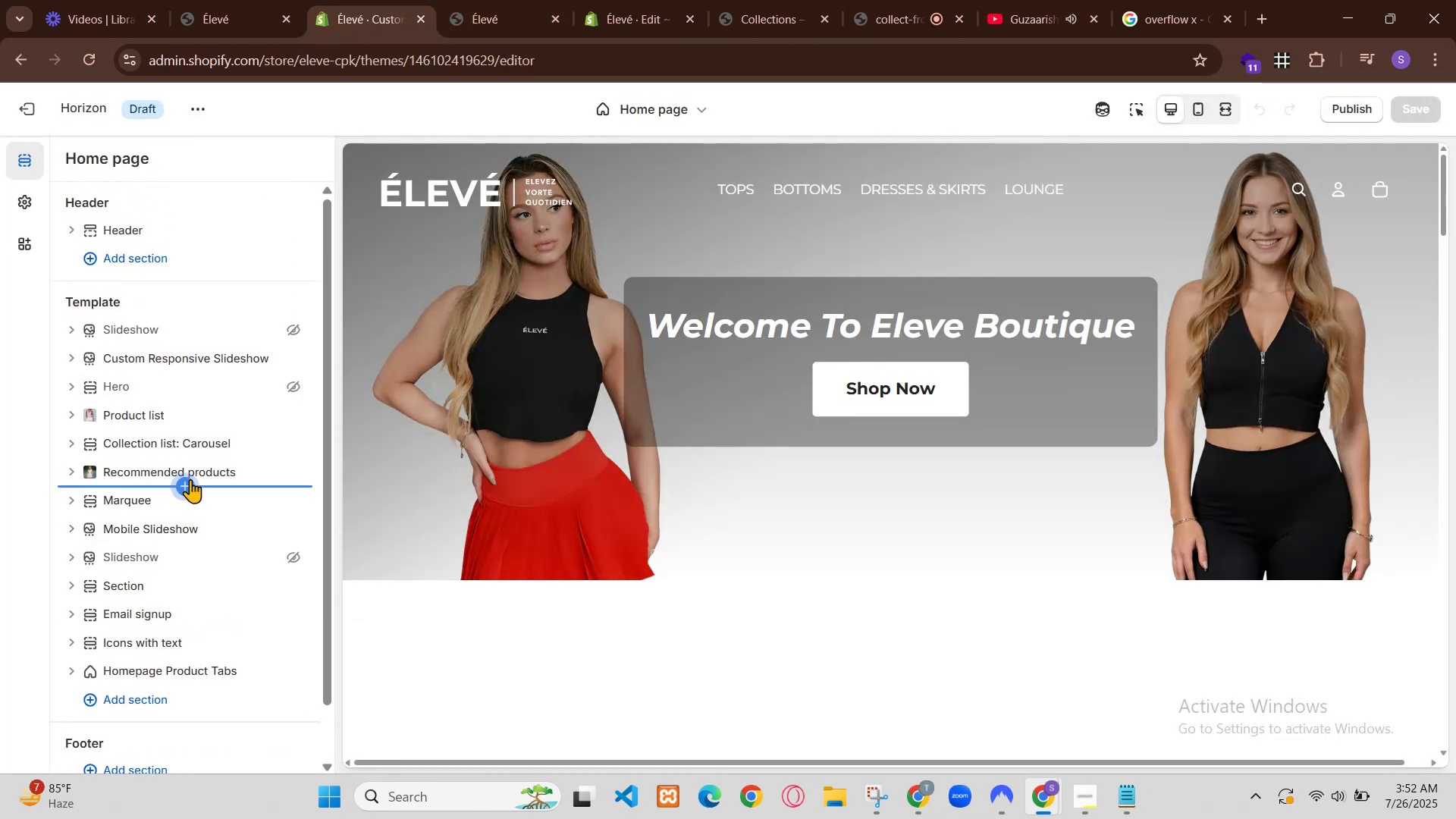 
scroll: coordinate [764, 483], scroll_direction: down, amount: 2.0
 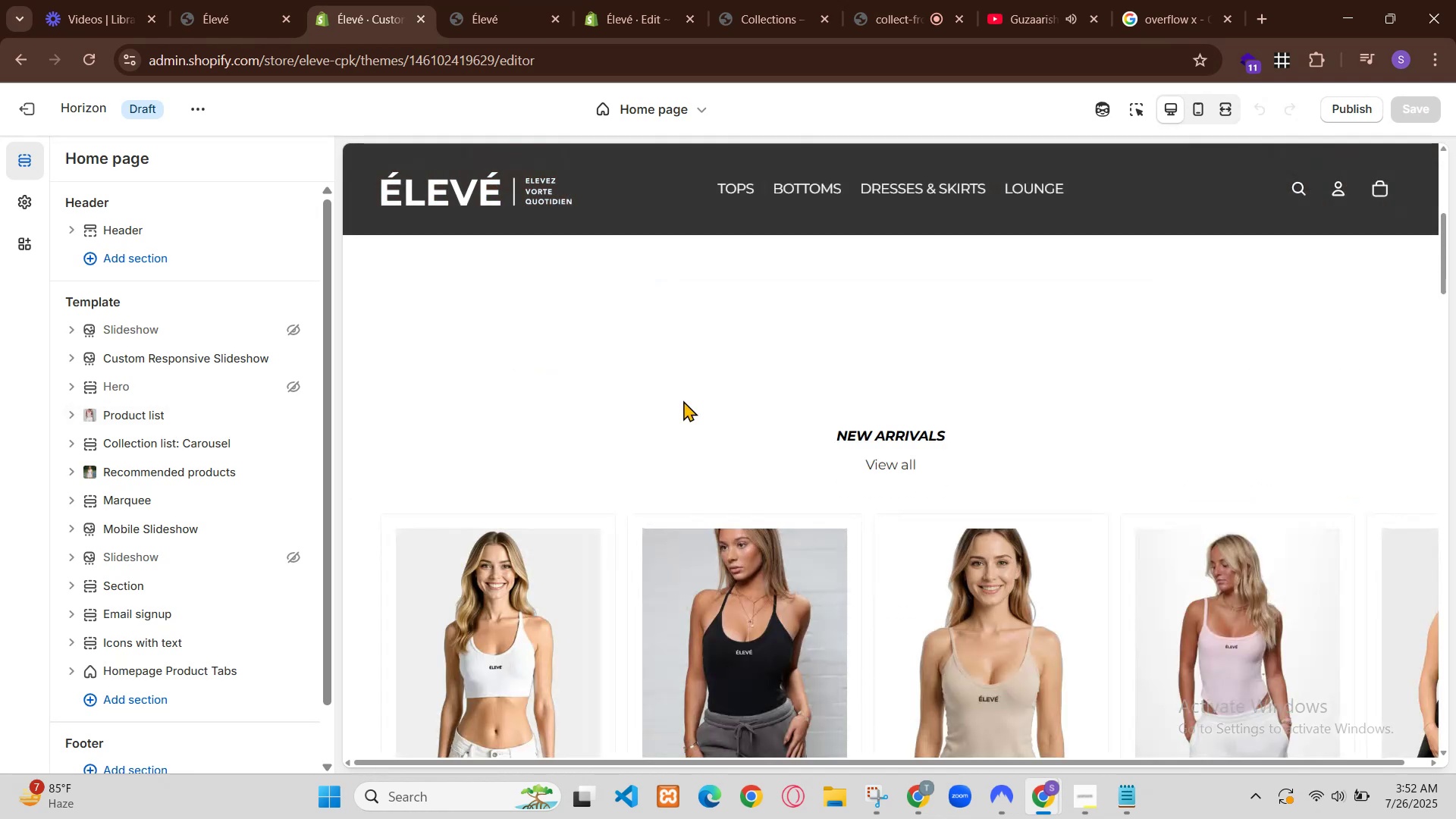 
scroll: coordinate [1143, 504], scroll_direction: up, amount: 2.0
 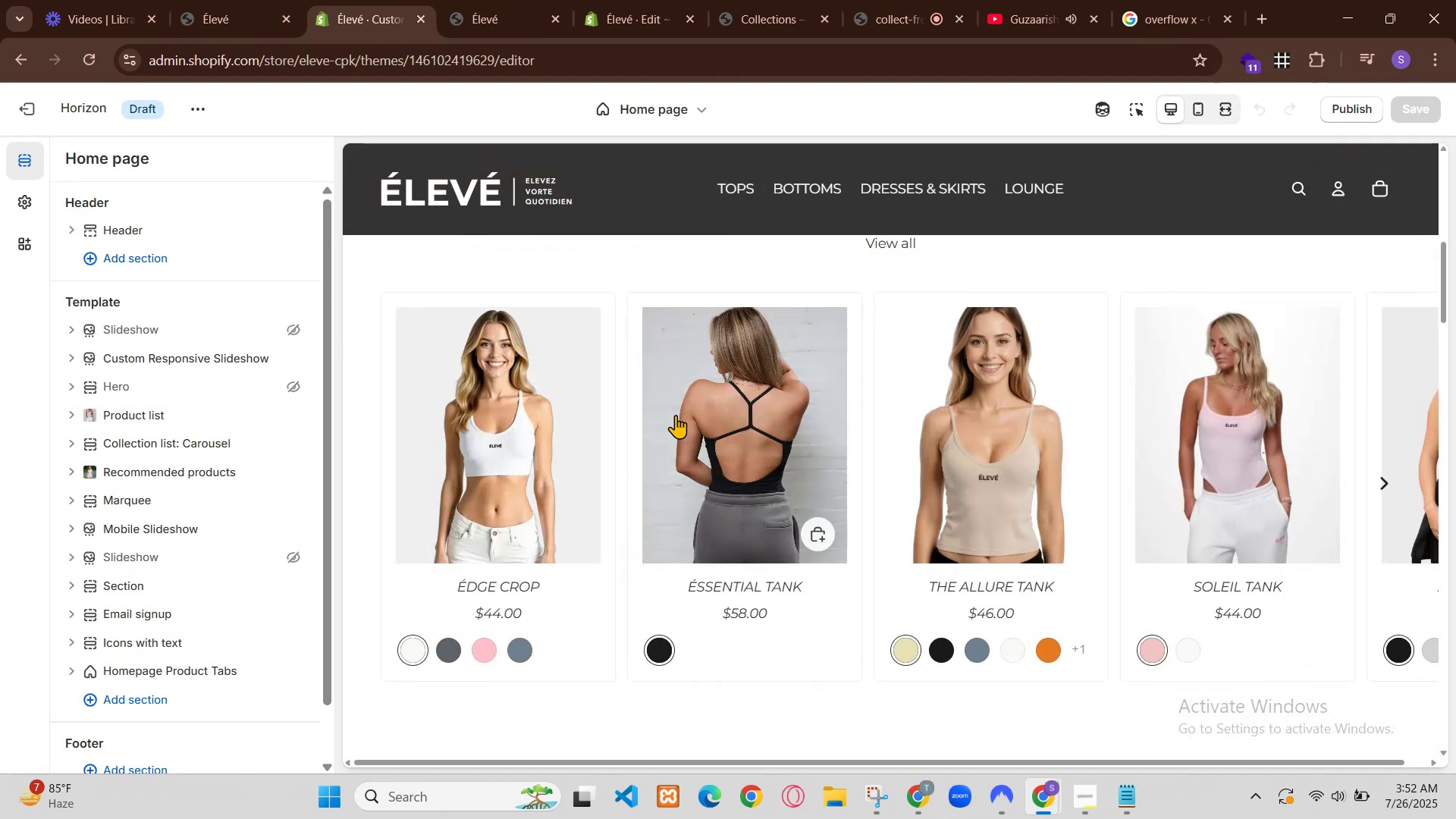 
scroll: coordinate [1323, 675], scroll_direction: down, amount: 1.0
 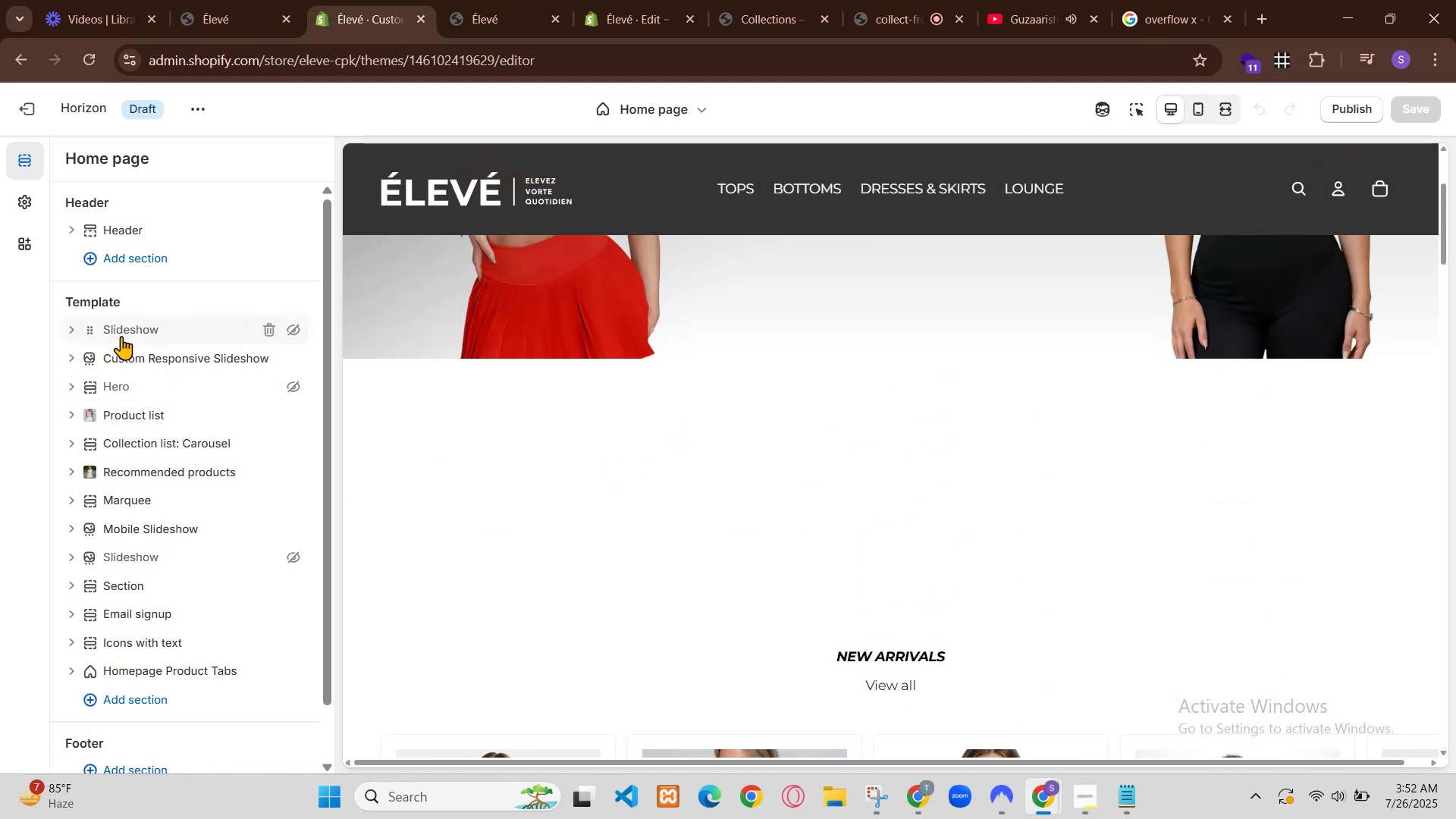 
left_click([883, 316])
 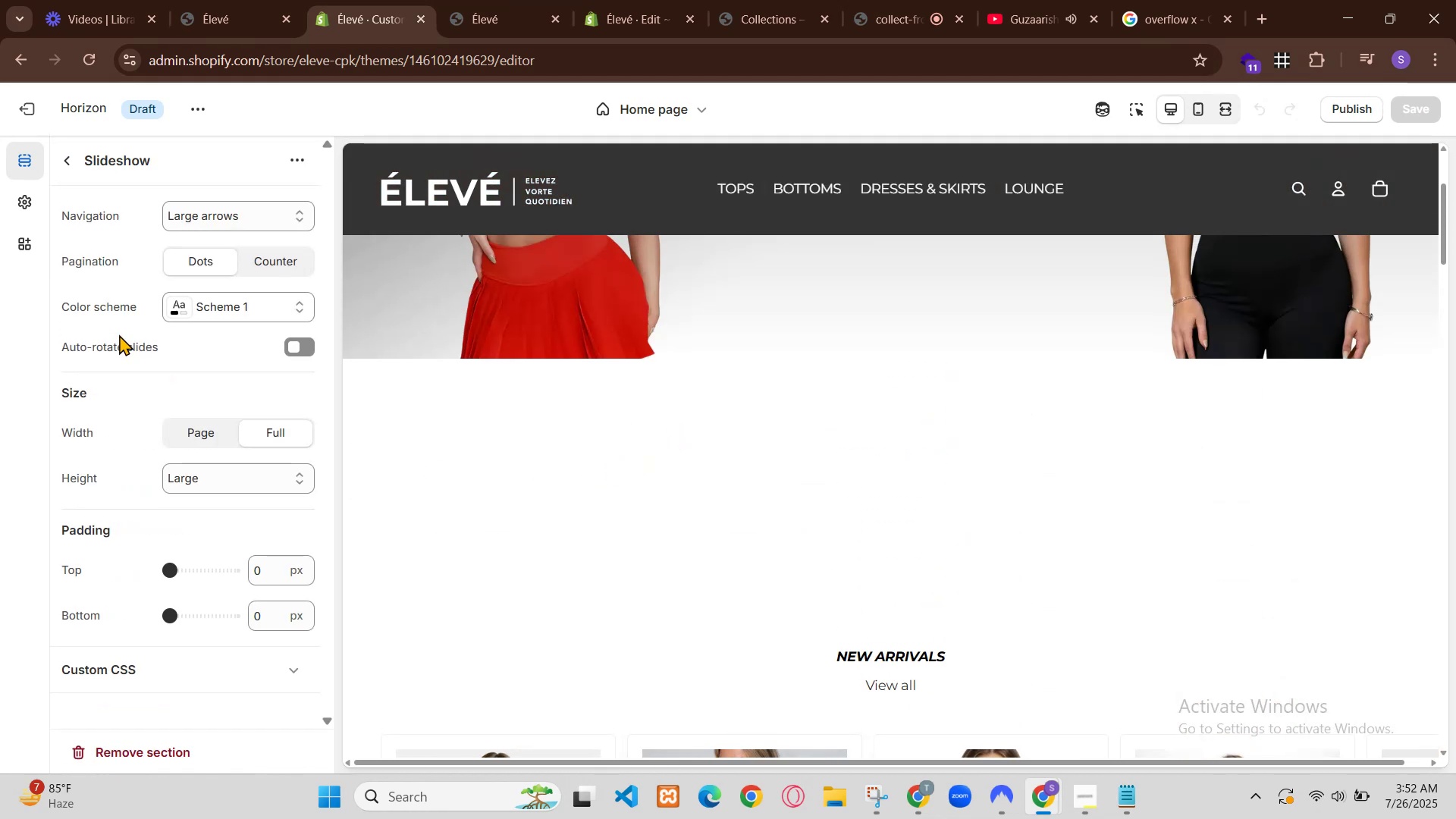 
scroll: coordinate [907, 416], scroll_direction: down, amount: 1.0
 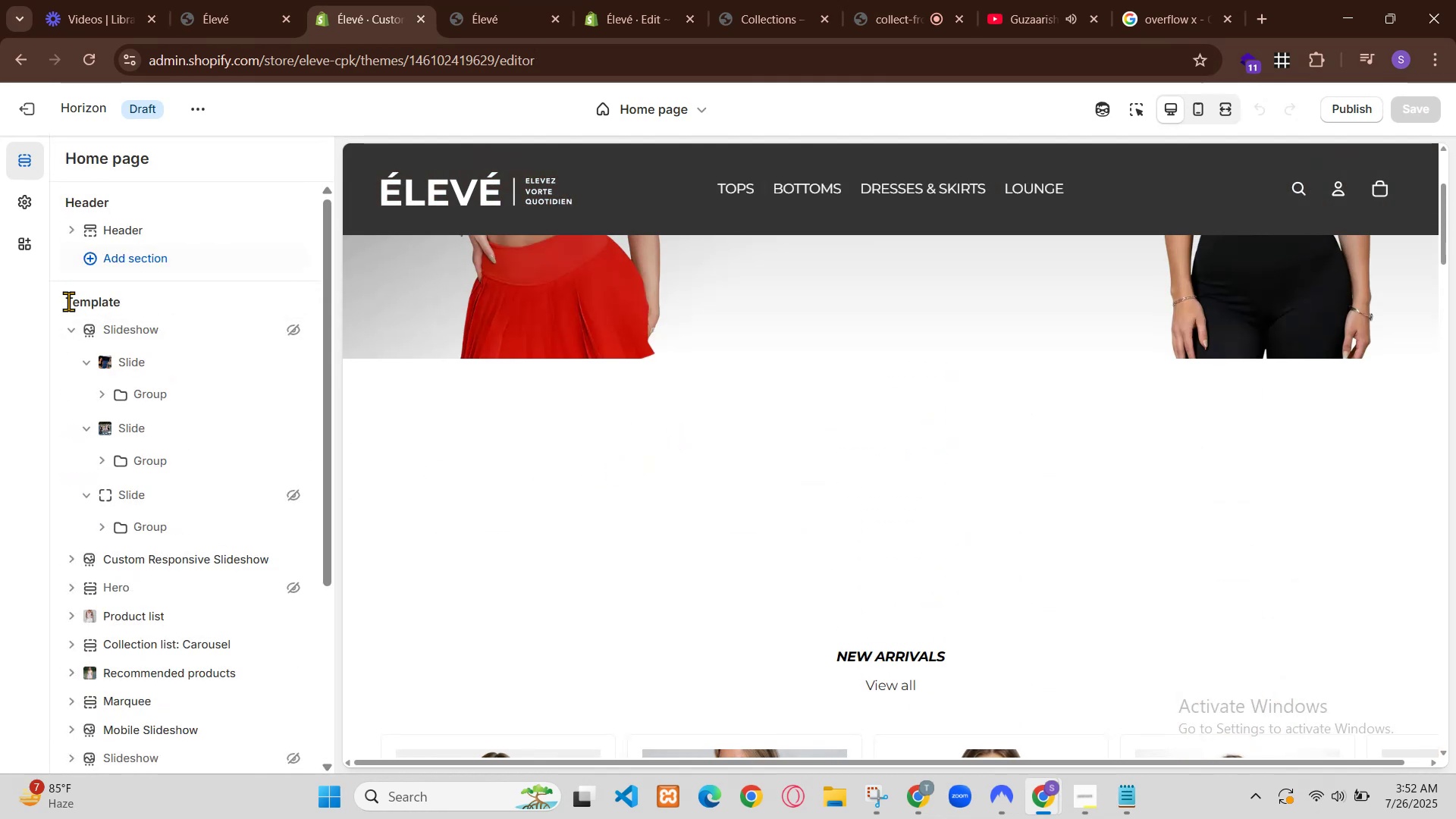 
scroll: coordinate [1066, 538], scroll_direction: up, amount: 2.0
 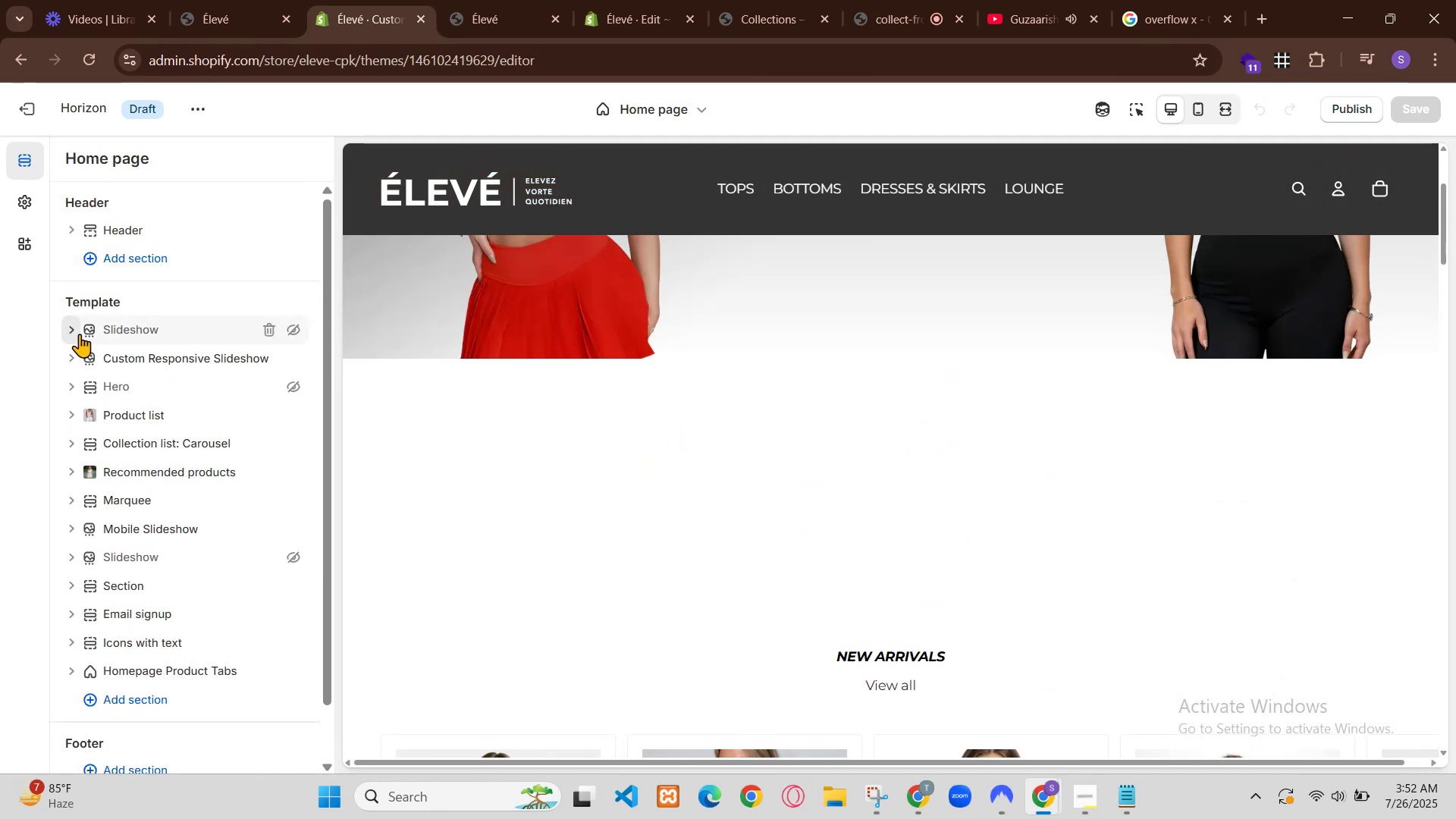 
left_click([969, 526])
 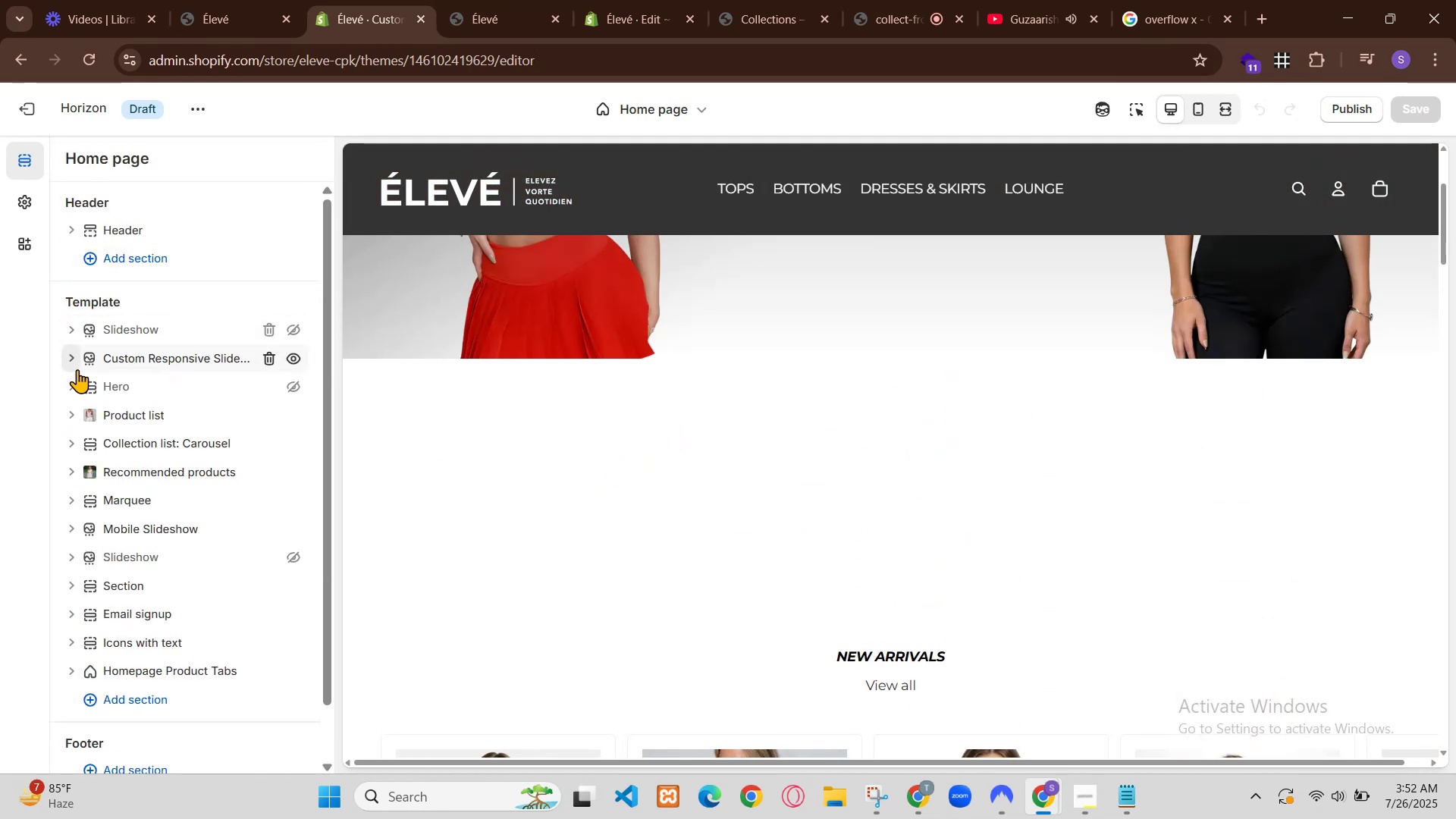 
scroll: coordinate [972, 532], scroll_direction: down, amount: 1.0
 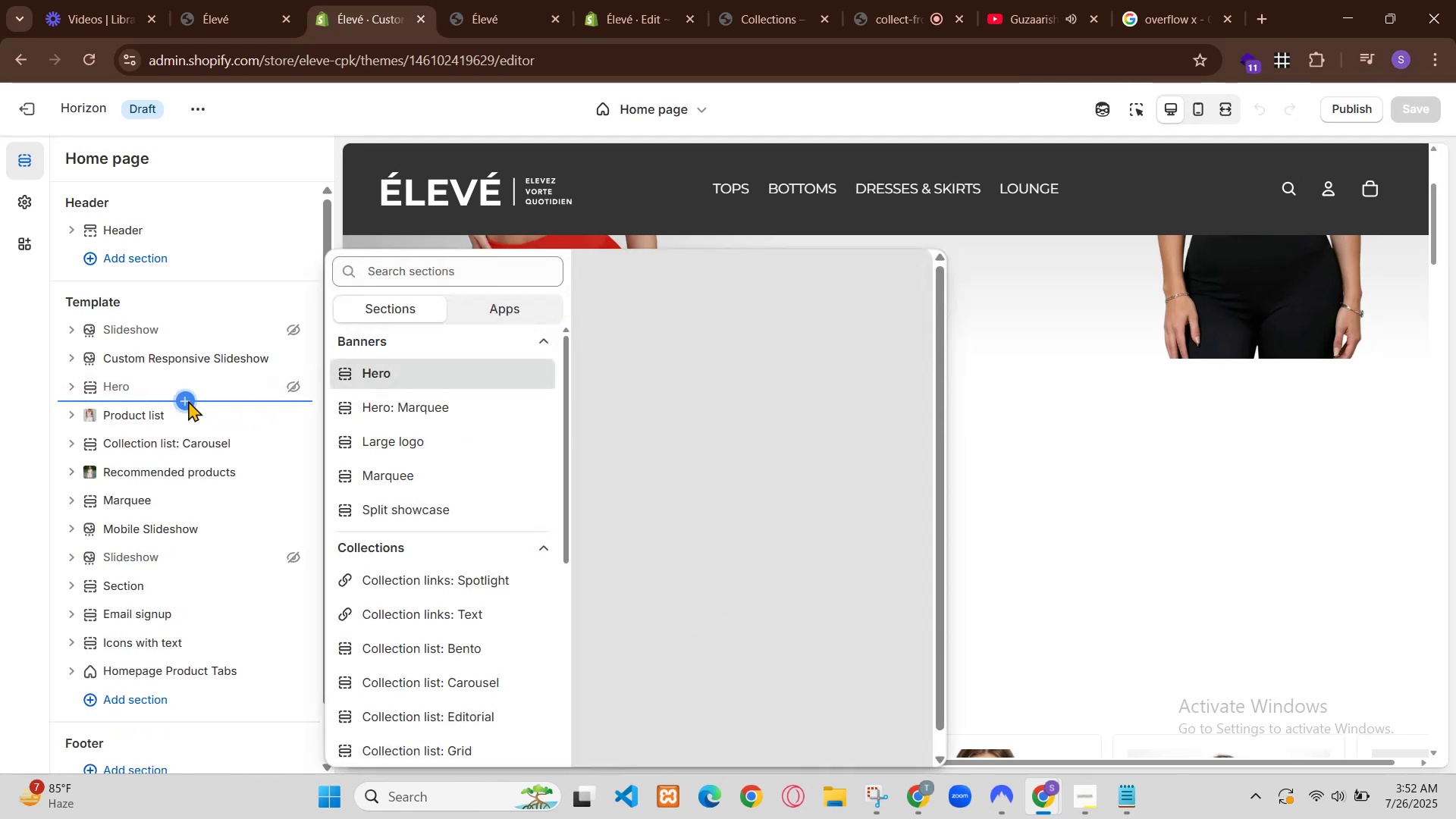 
left_click([648, 0])
 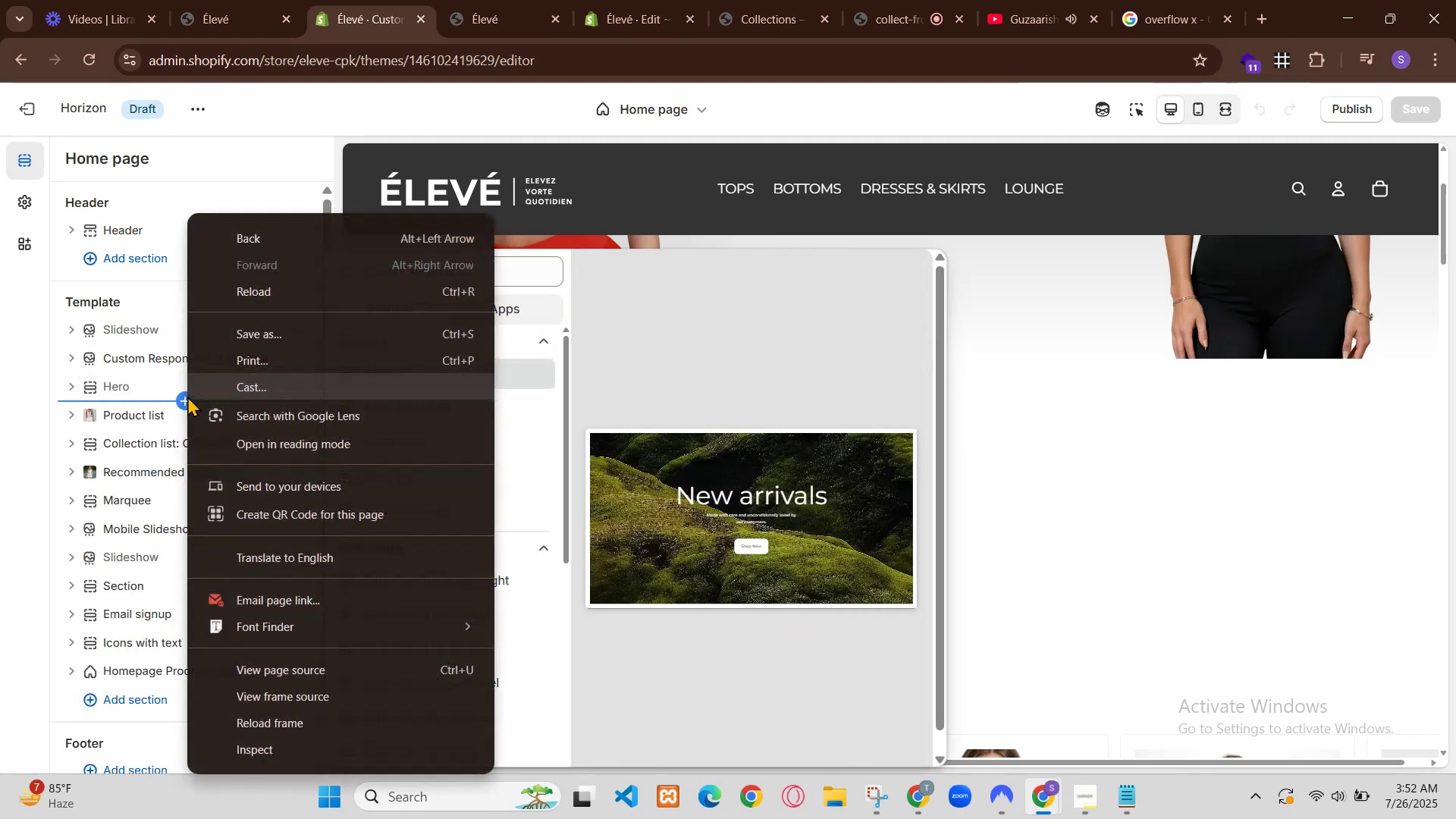 
key(Control+Z)
 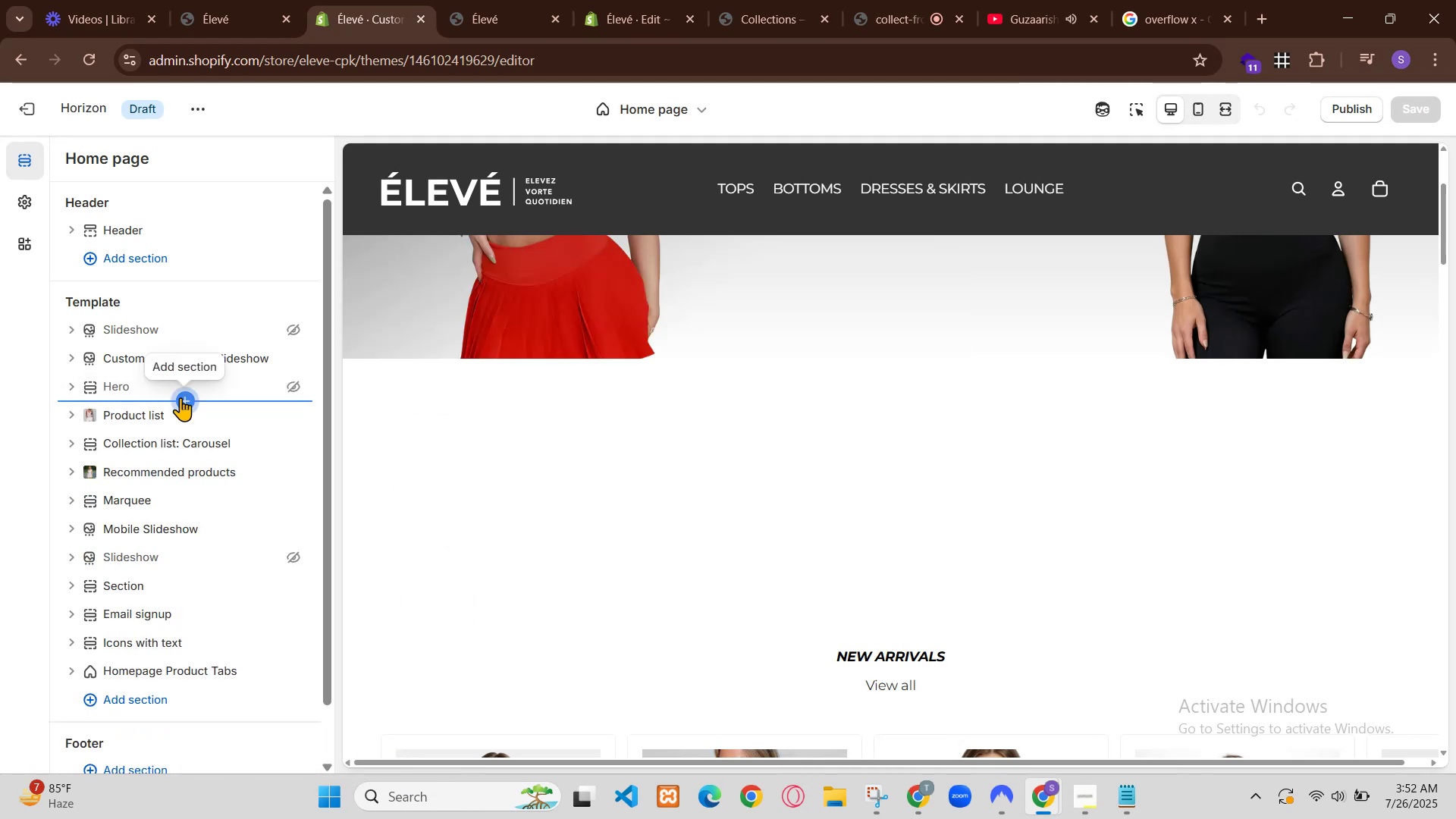 
key(Control+S)
 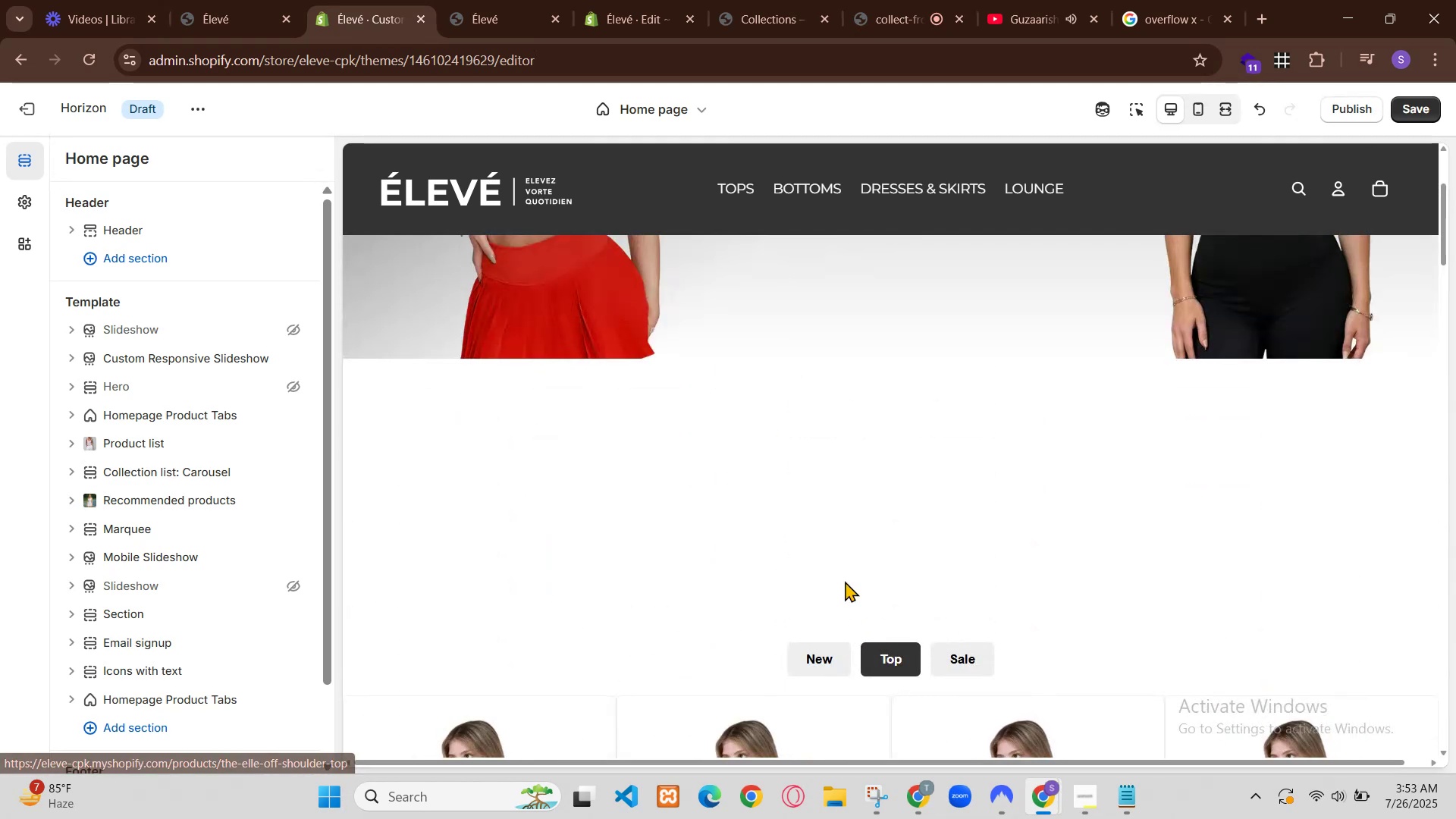 
wait(9.7)
 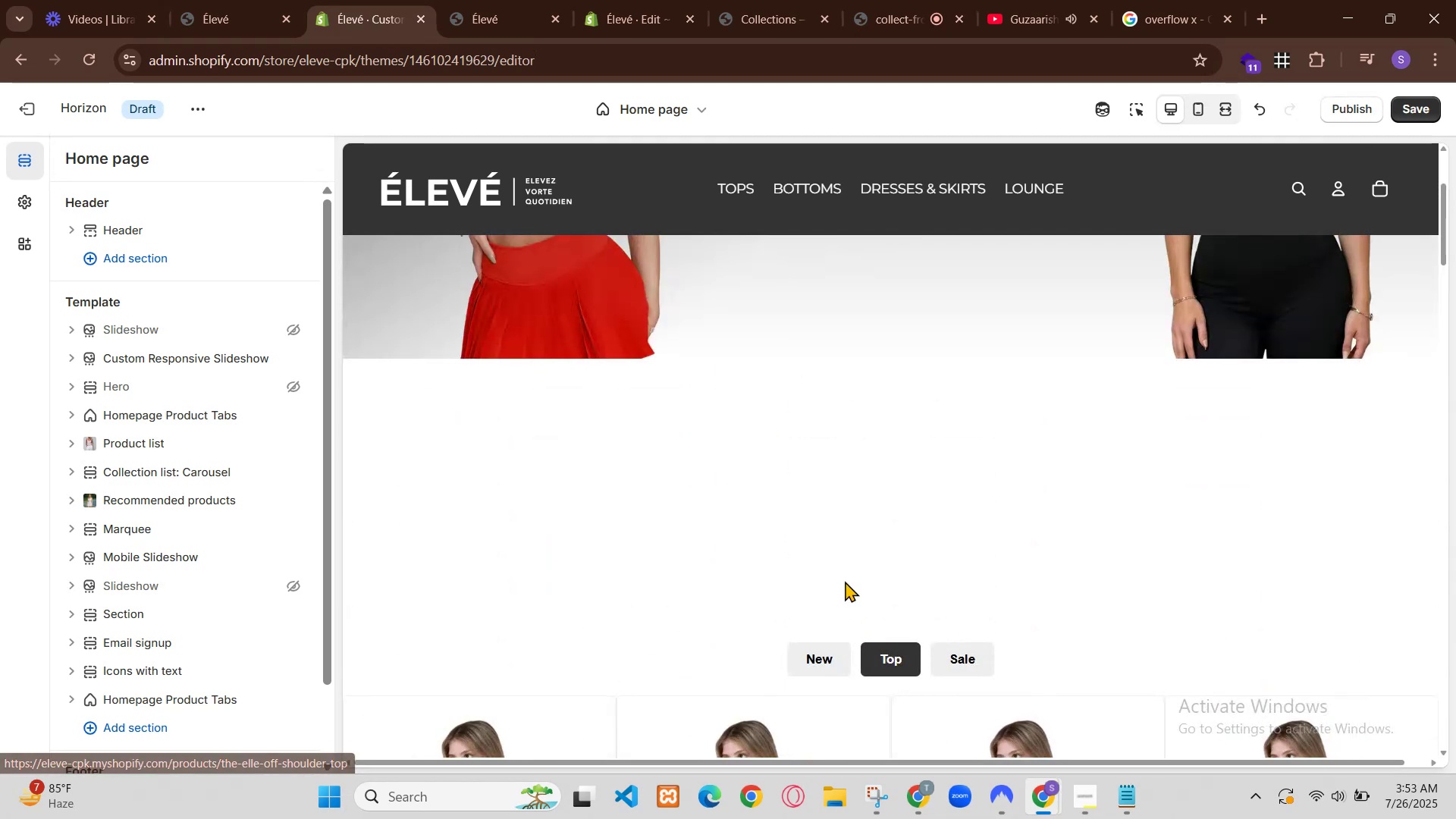 
key(Backspace)
 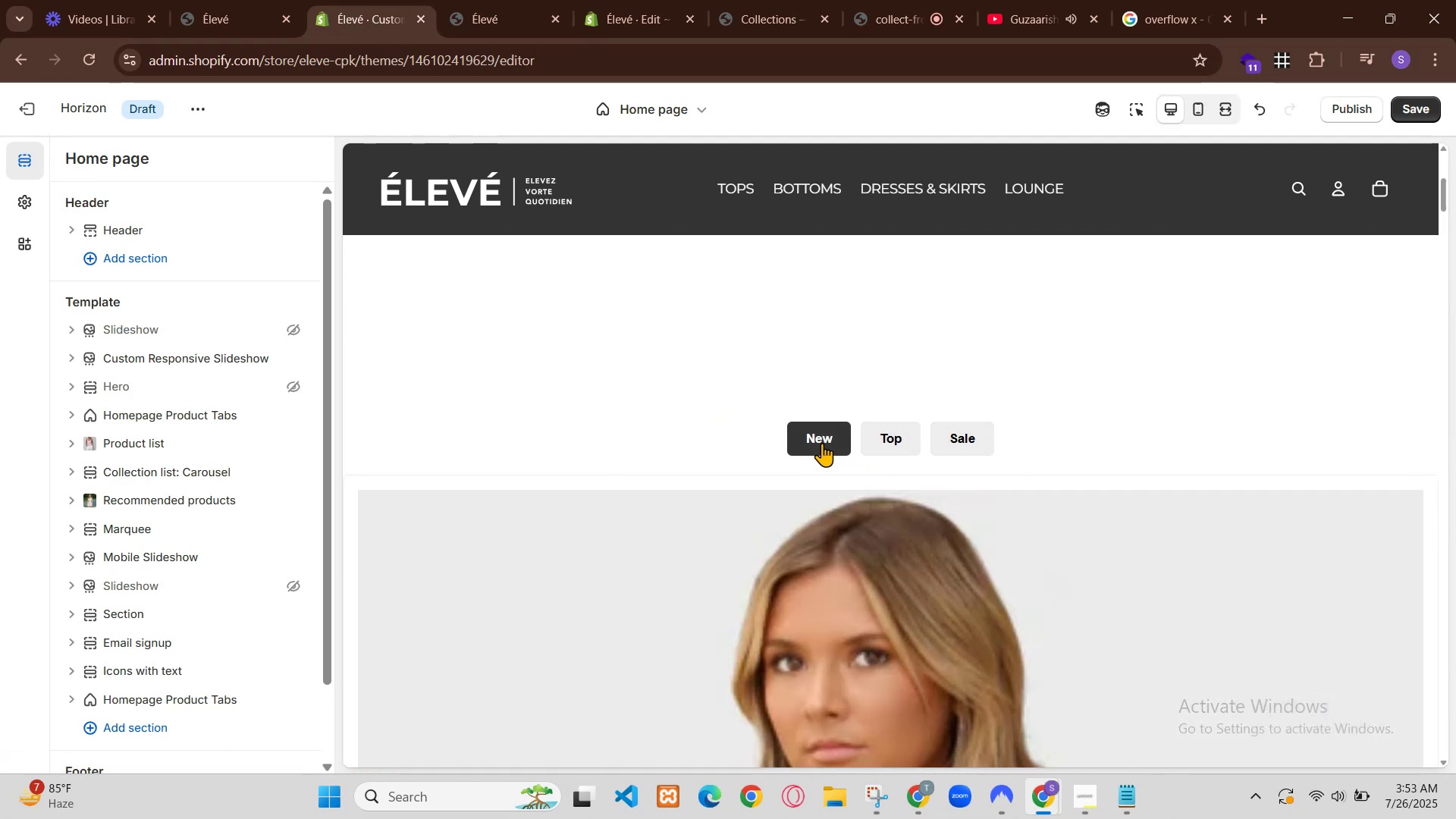 
key(Control+S)
 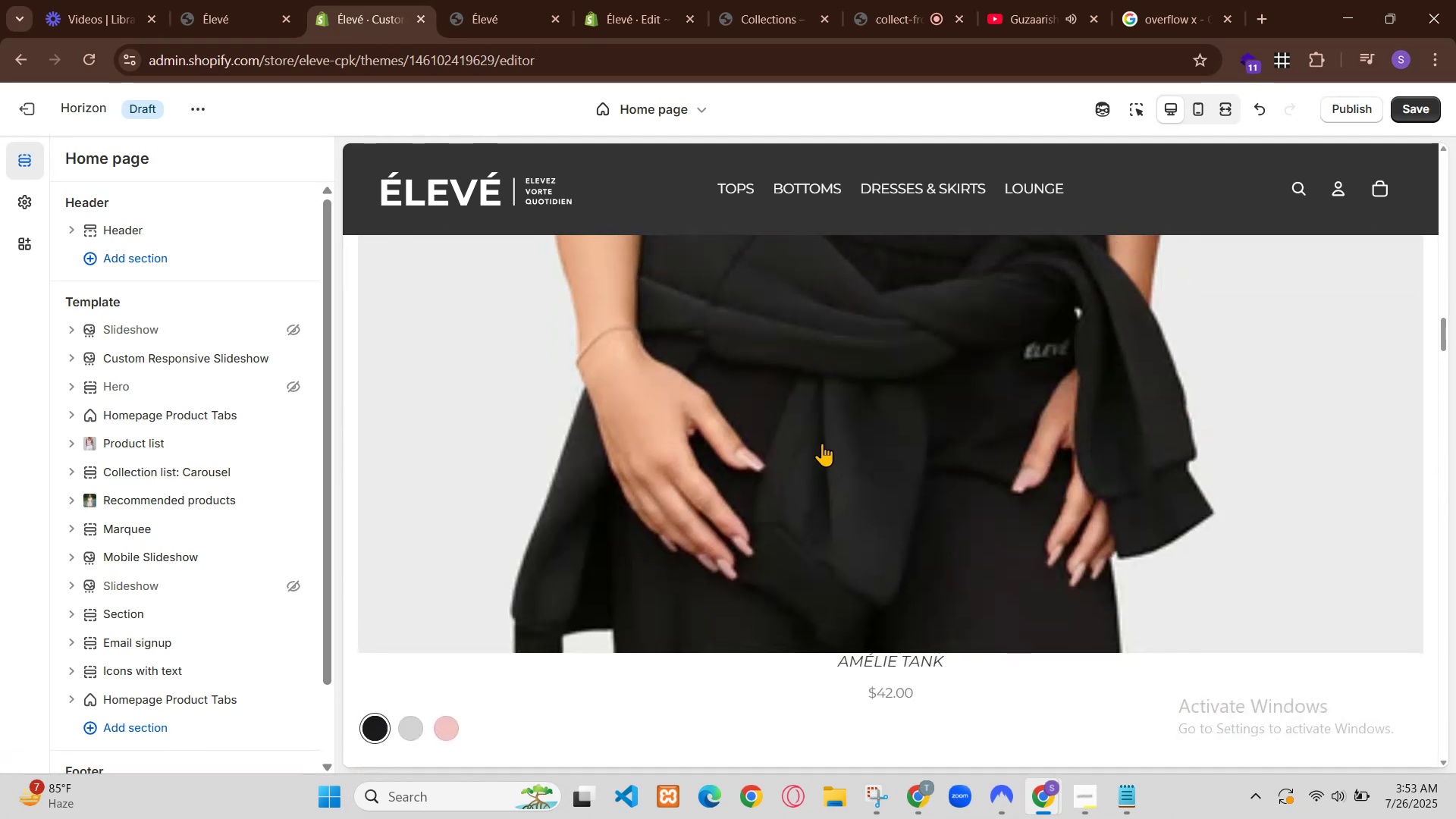 
left_click([296, 0])
 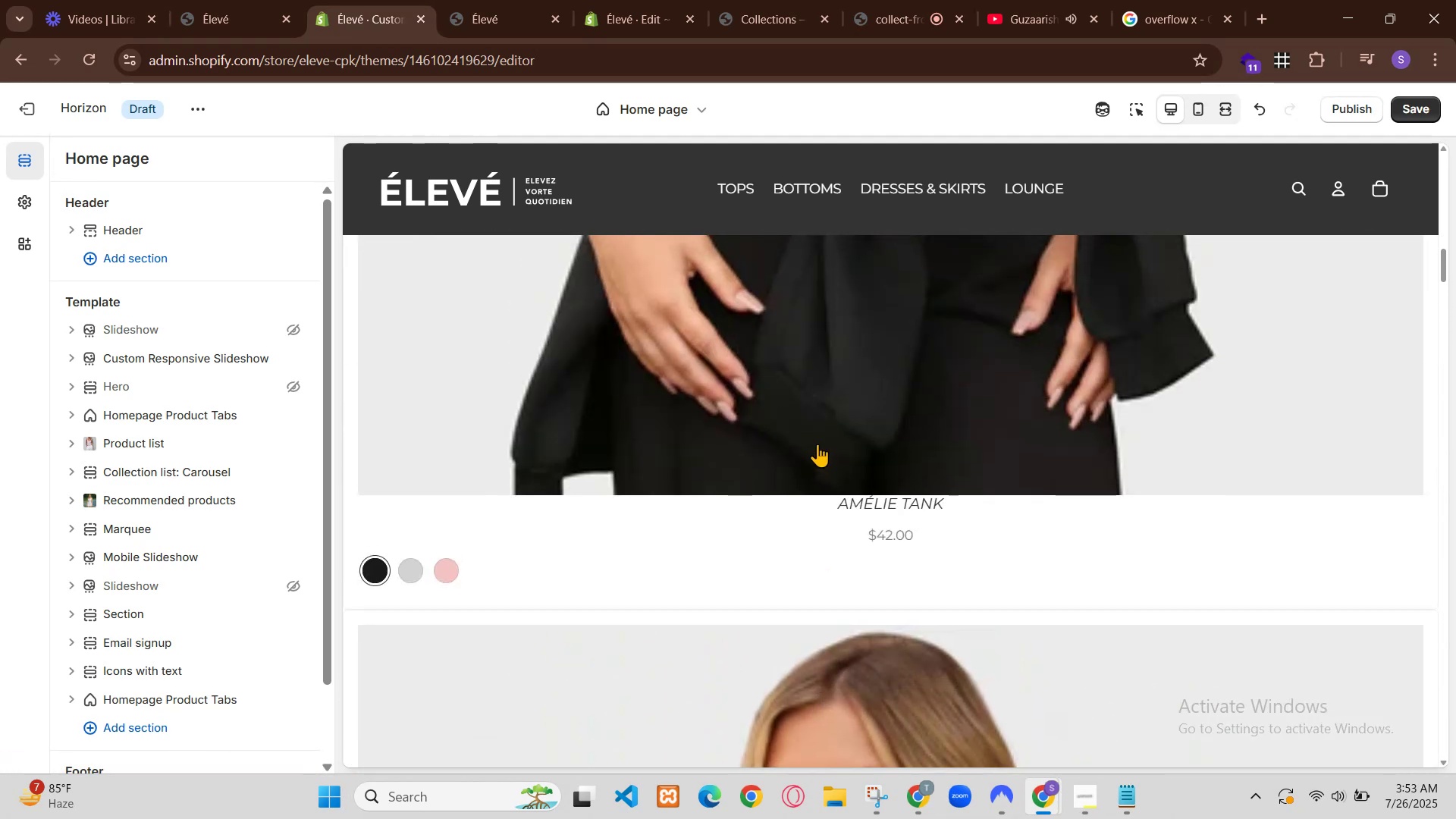 
hold_key(key=ControlLeft, duration=0.43)
 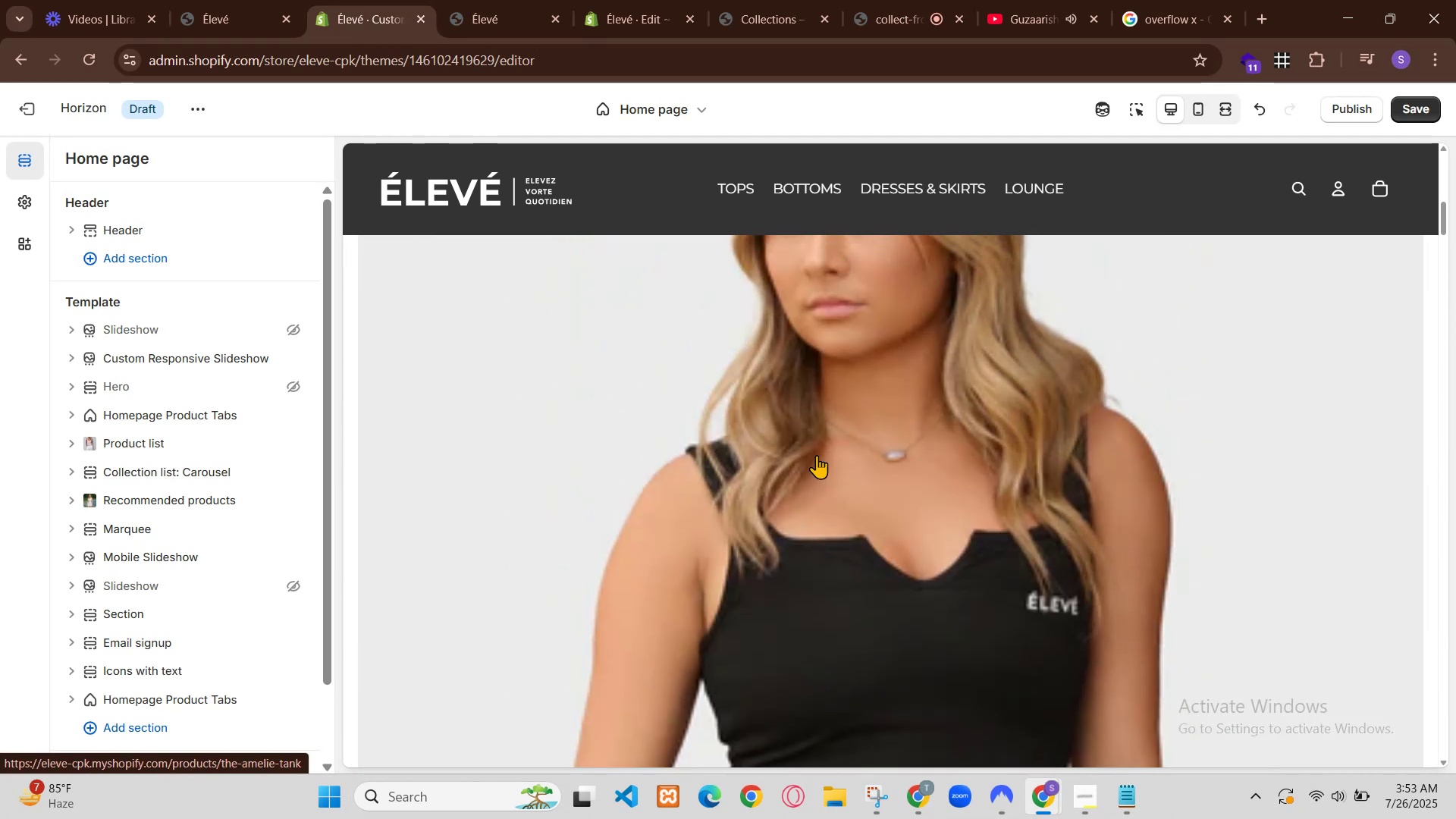 
hold_key(key=ControlLeft, duration=0.44)
 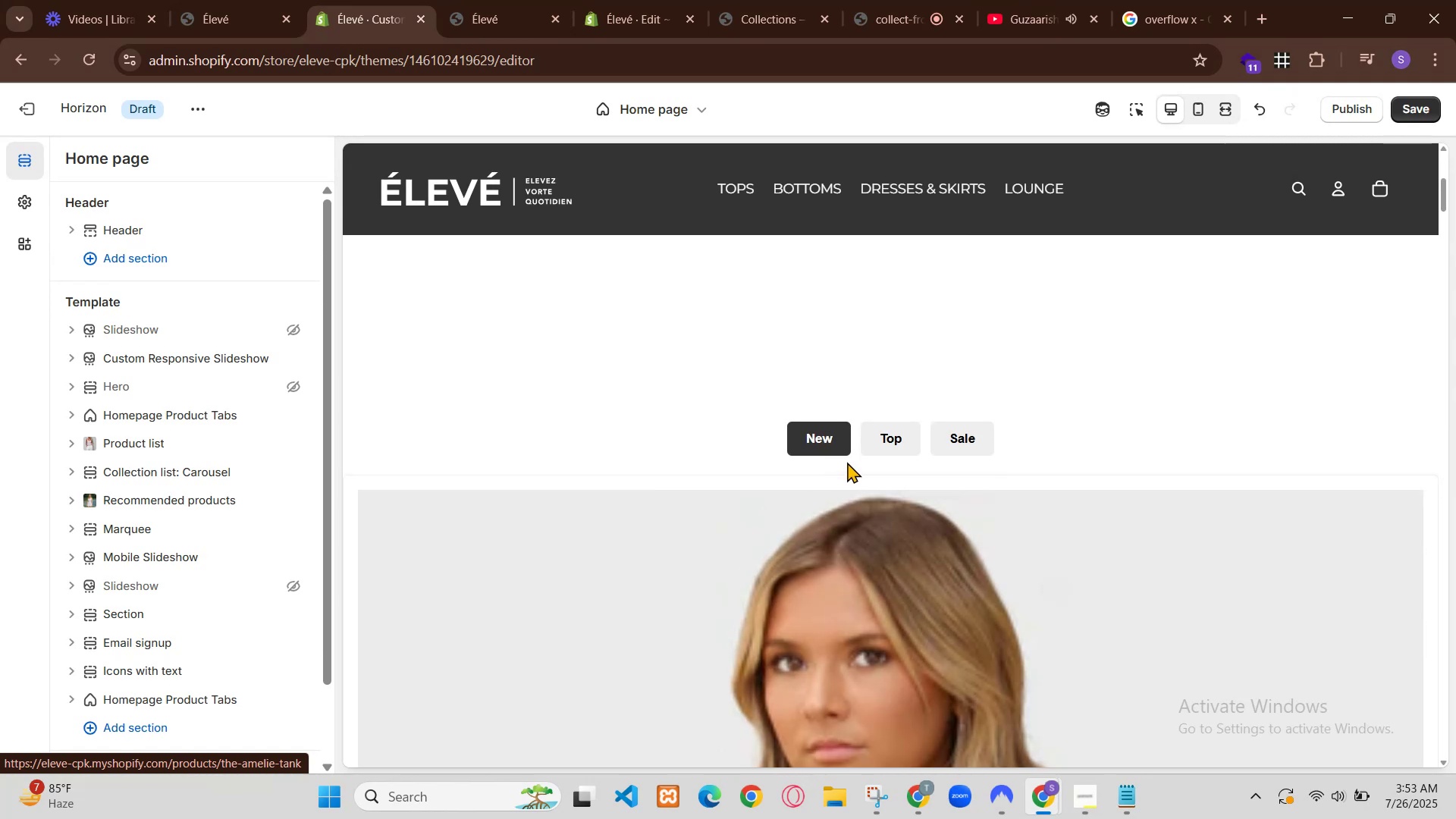 
left_click([423, 0])
 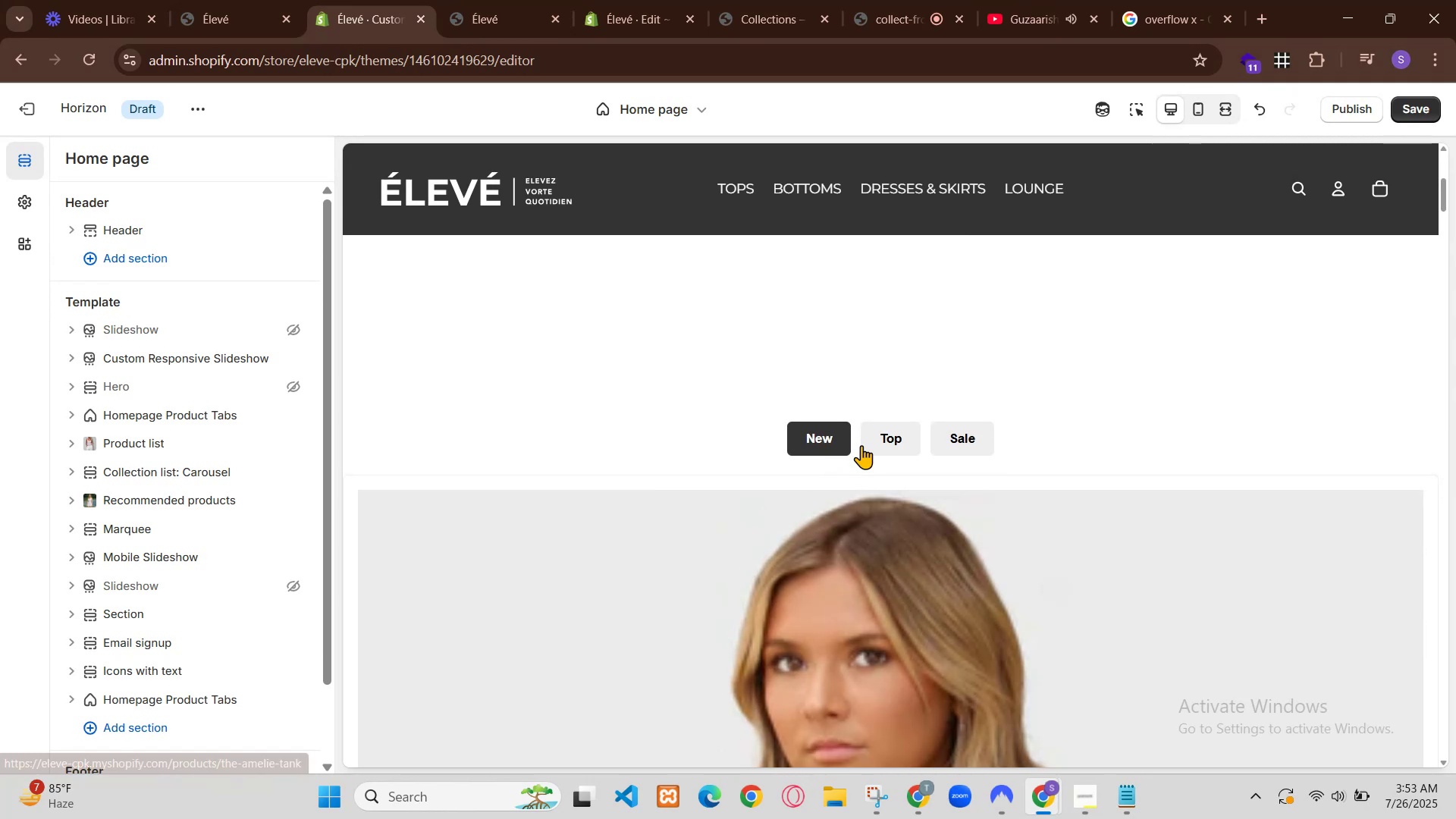 
hold_key(key=ControlLeft, duration=1.4)
 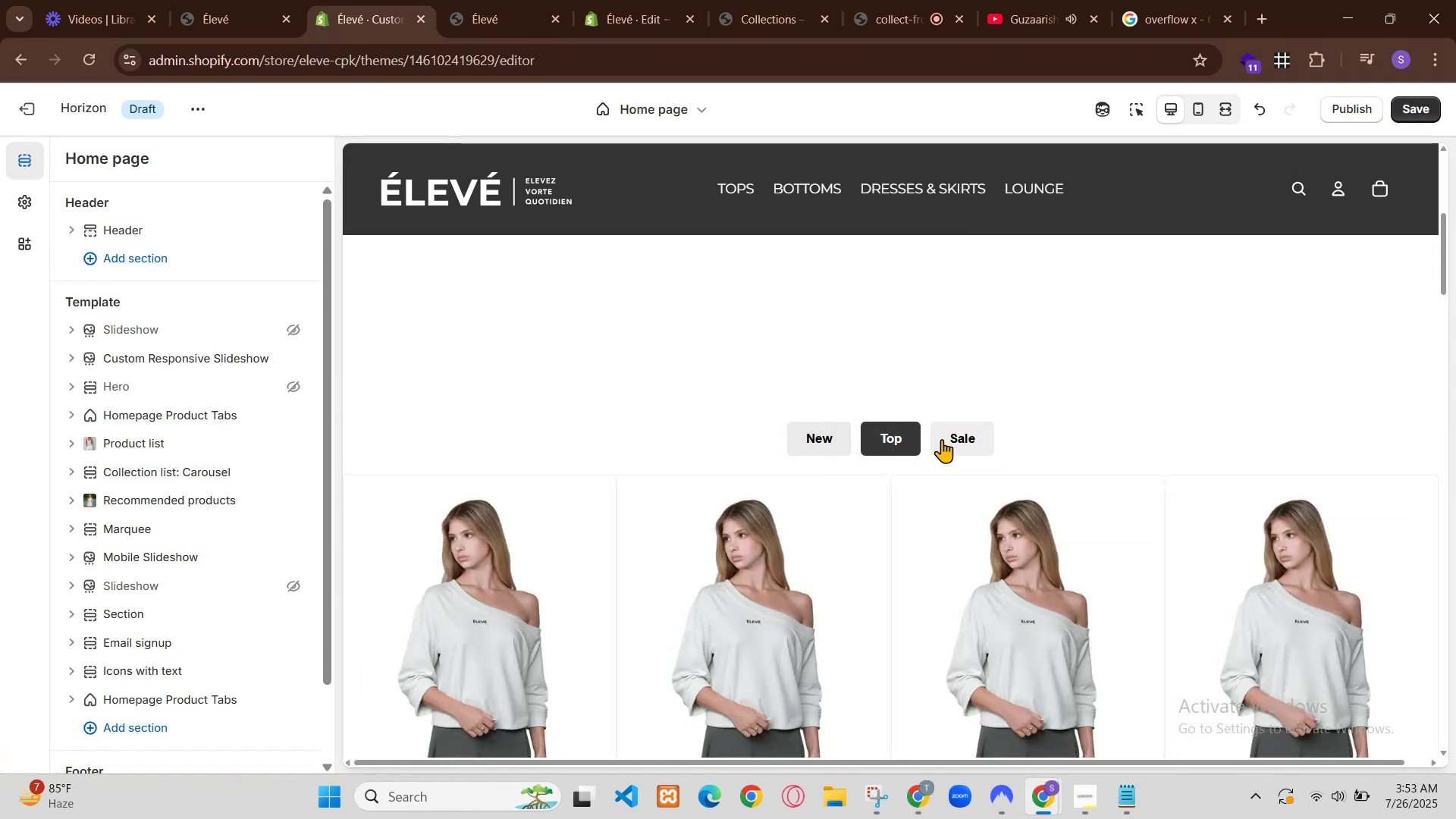 
key(R)
 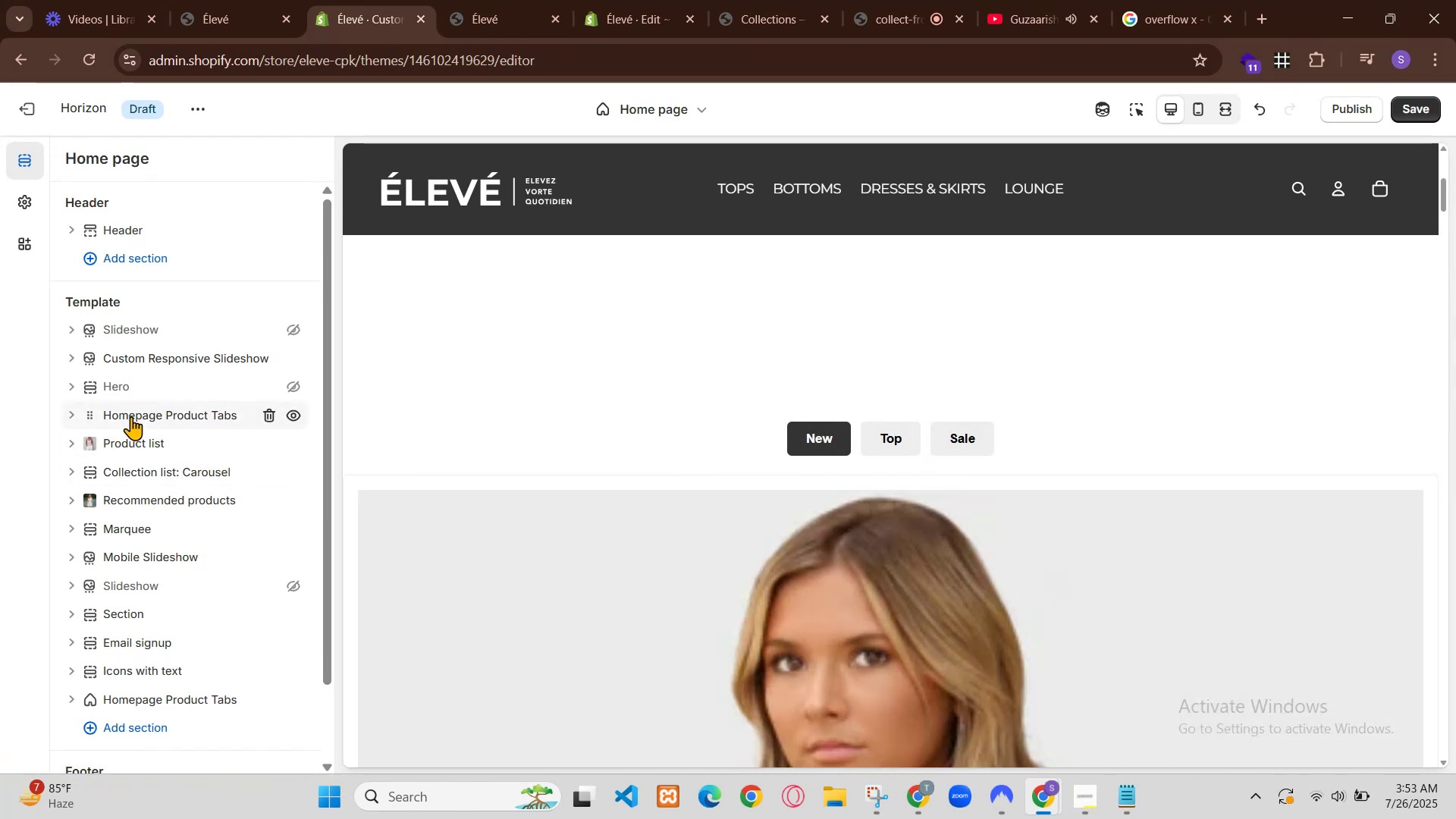 
wait(8.67)
 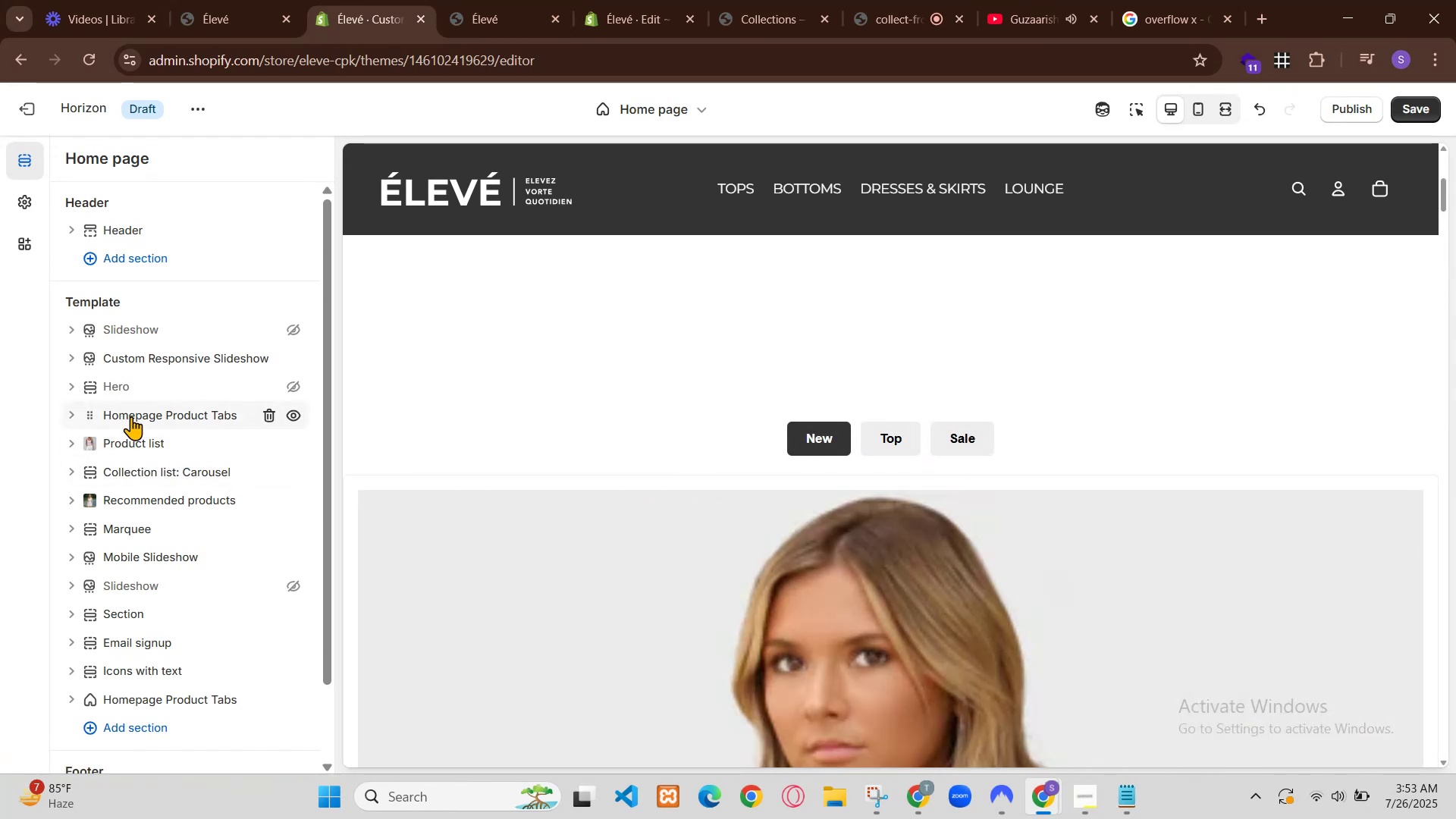 
scroll: coordinate [552, 444], scroll_direction: down, amount: 17.0
 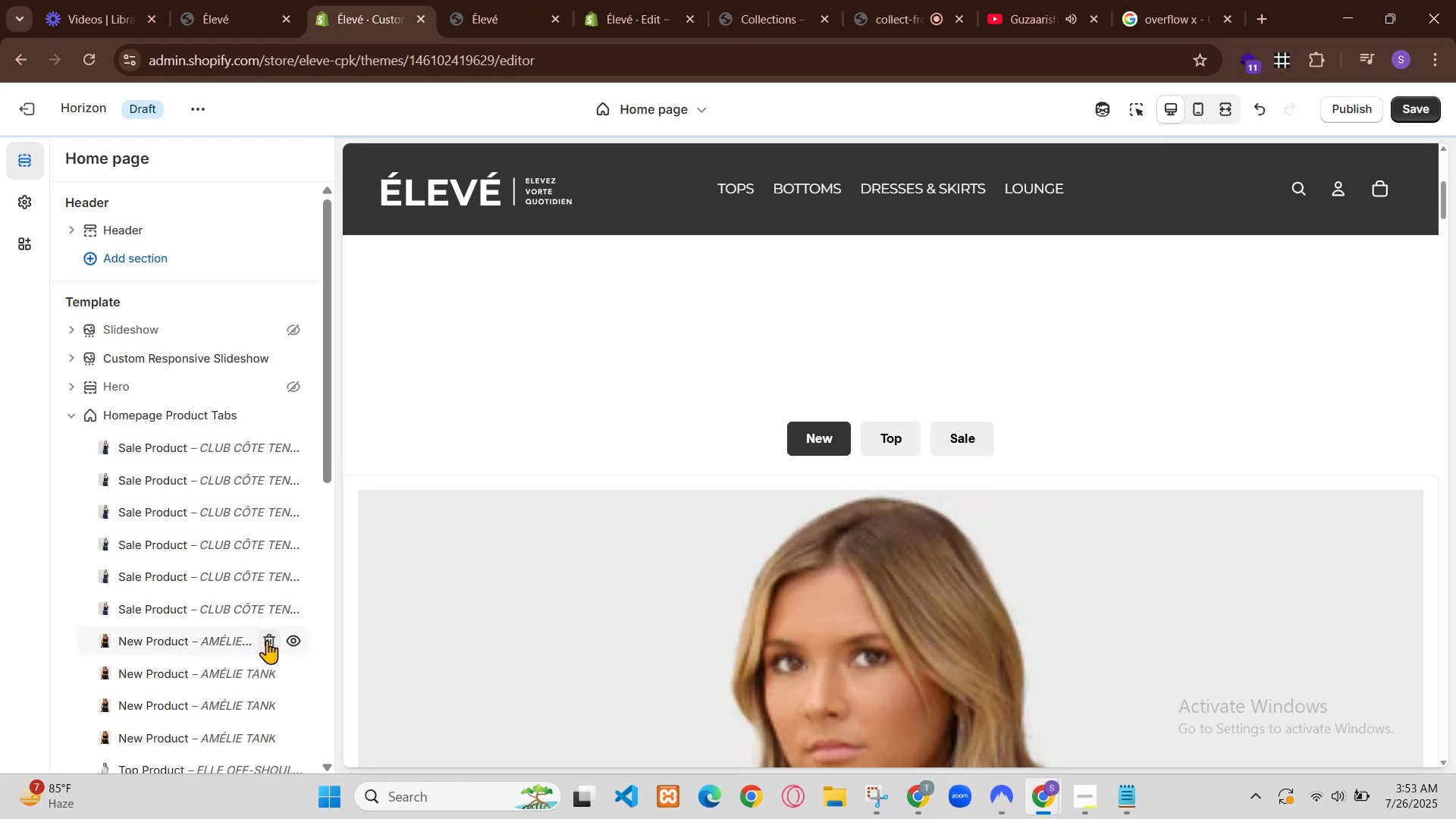 
left_click([413, 577])
 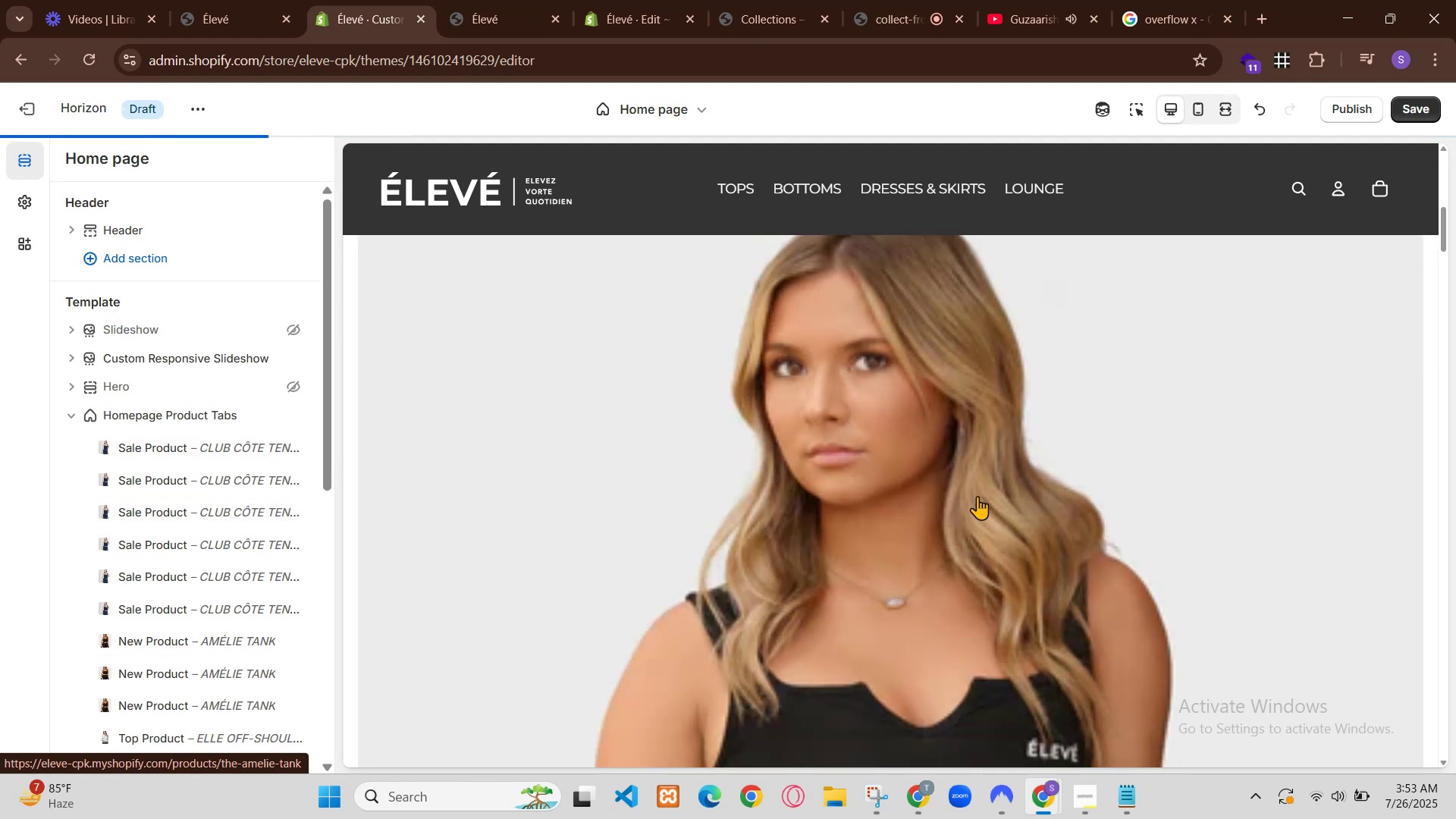 
left_click([453, 577])
 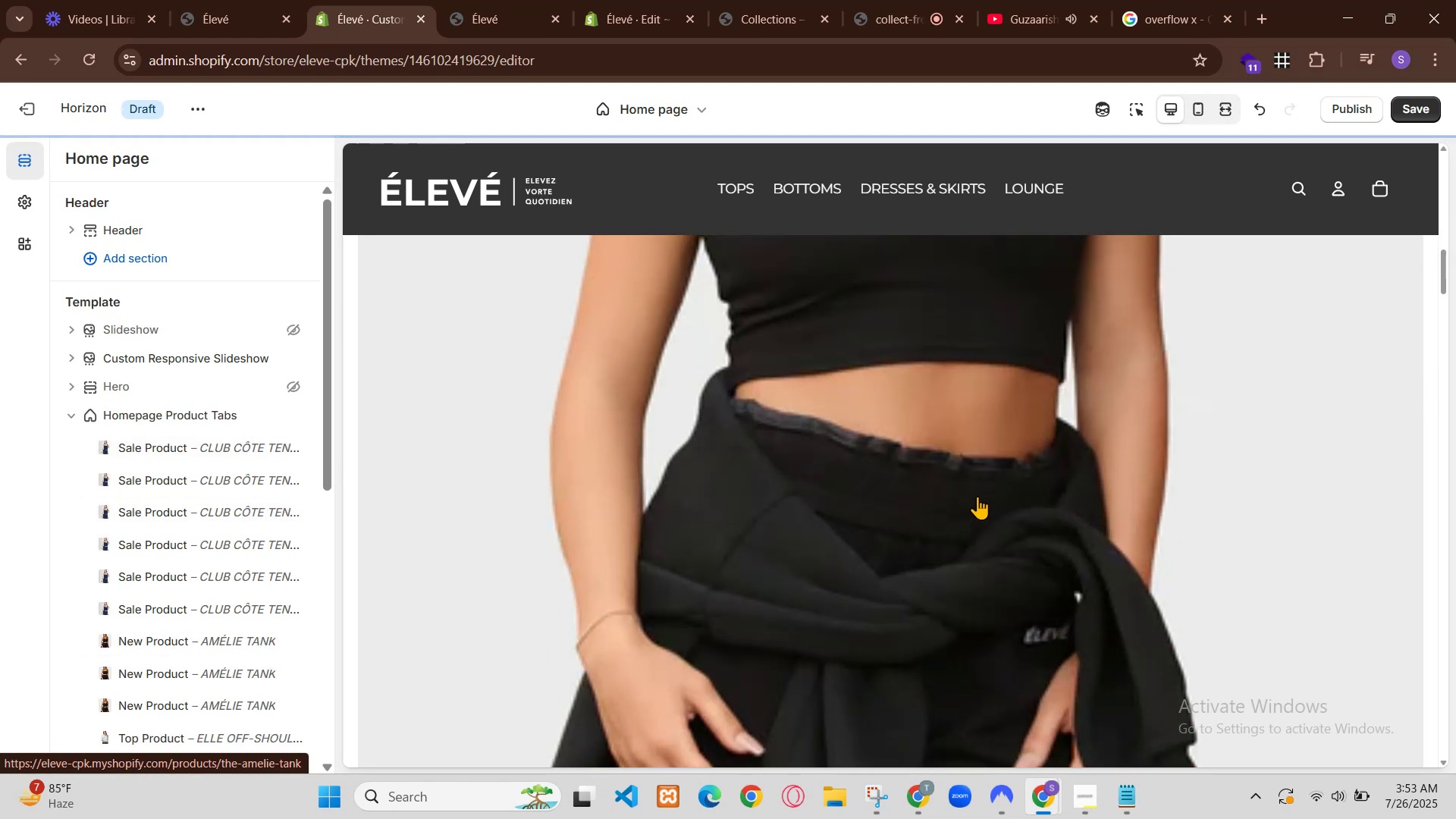 
scroll: coordinate [545, 595], scroll_direction: up, amount: 1.0
 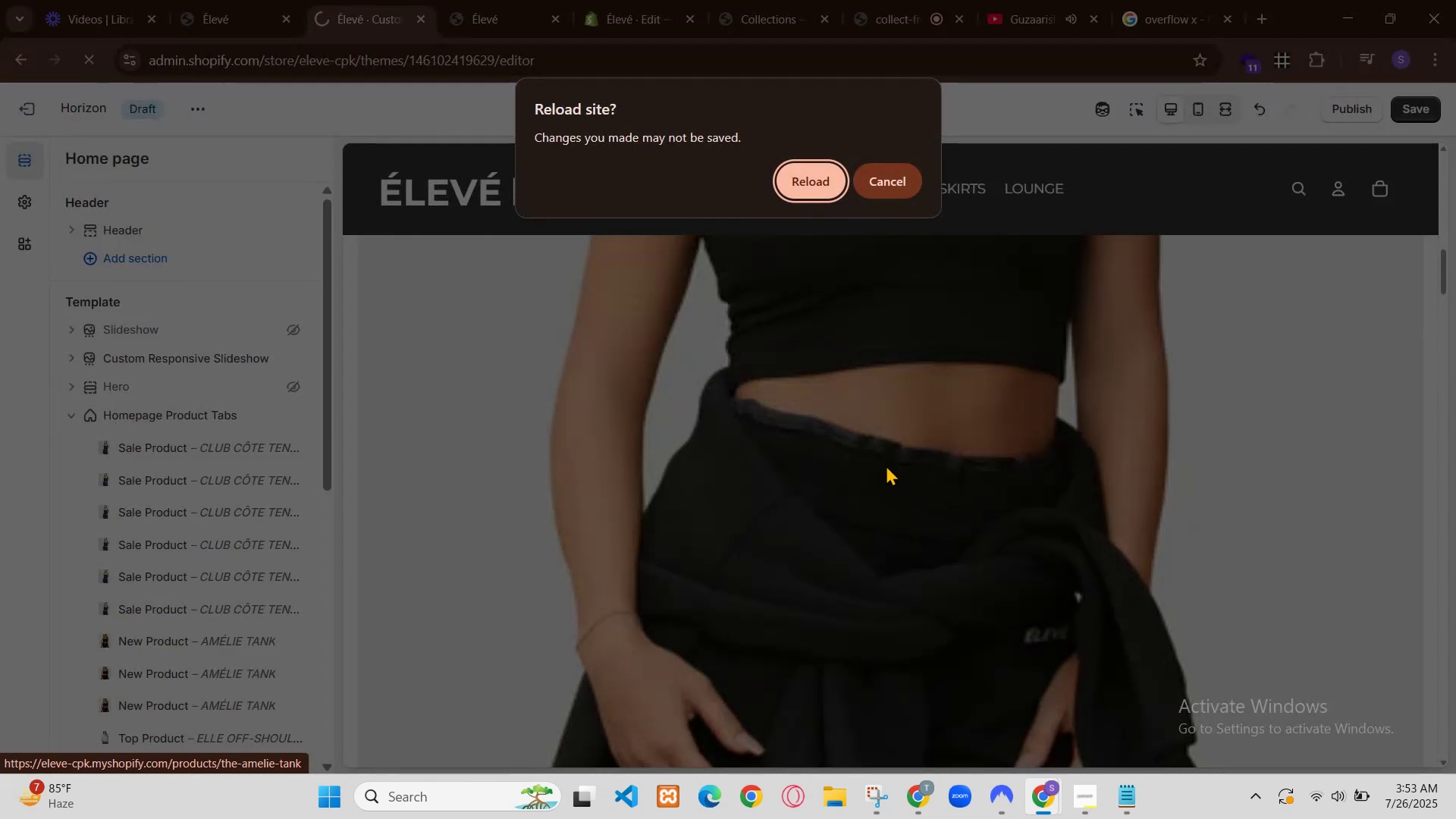 
scroll: coordinate [731, 635], scroll_direction: down, amount: 2.0
 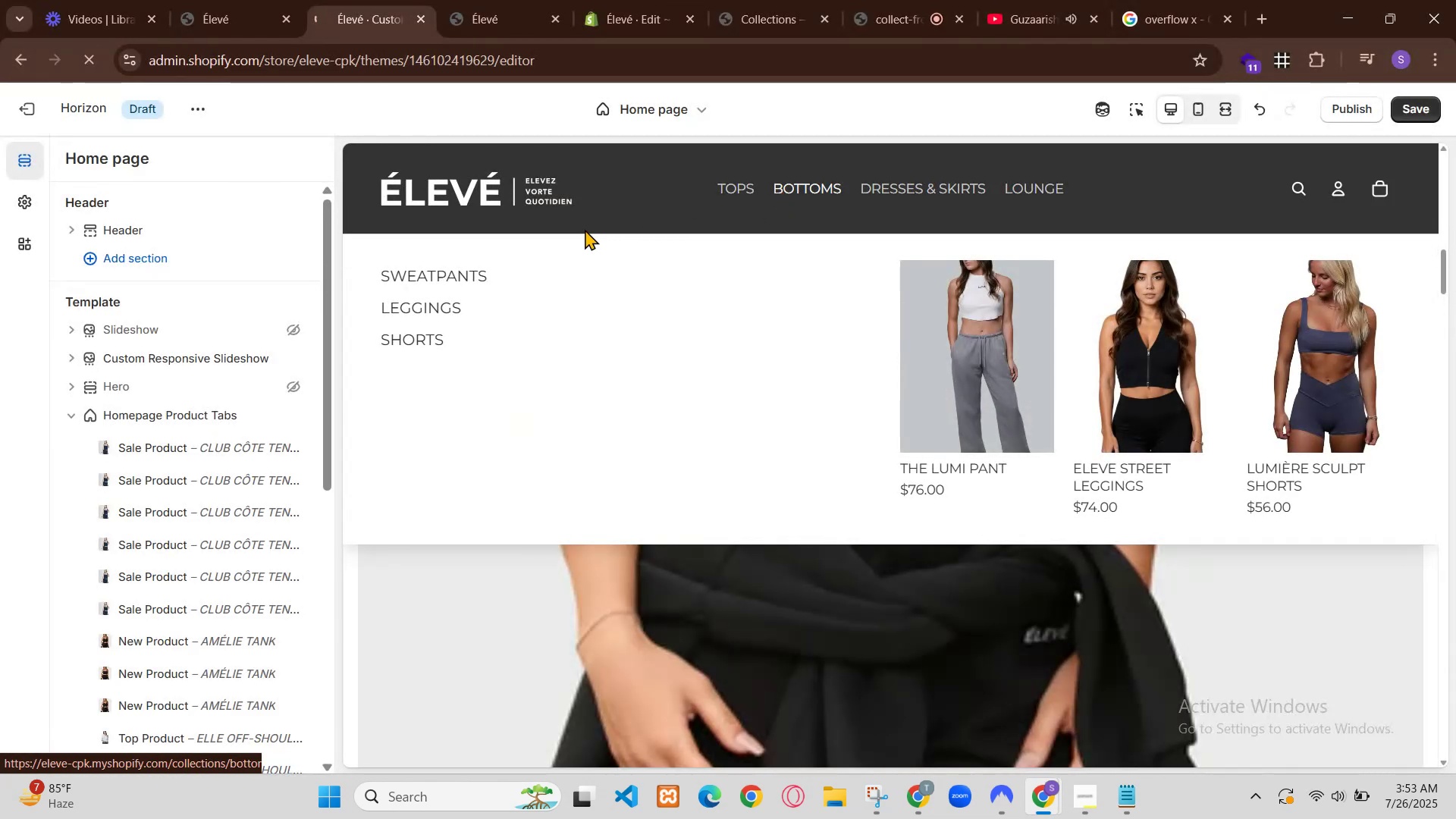 
scroll: coordinate [1034, 488], scroll_direction: up, amount: 2.0
 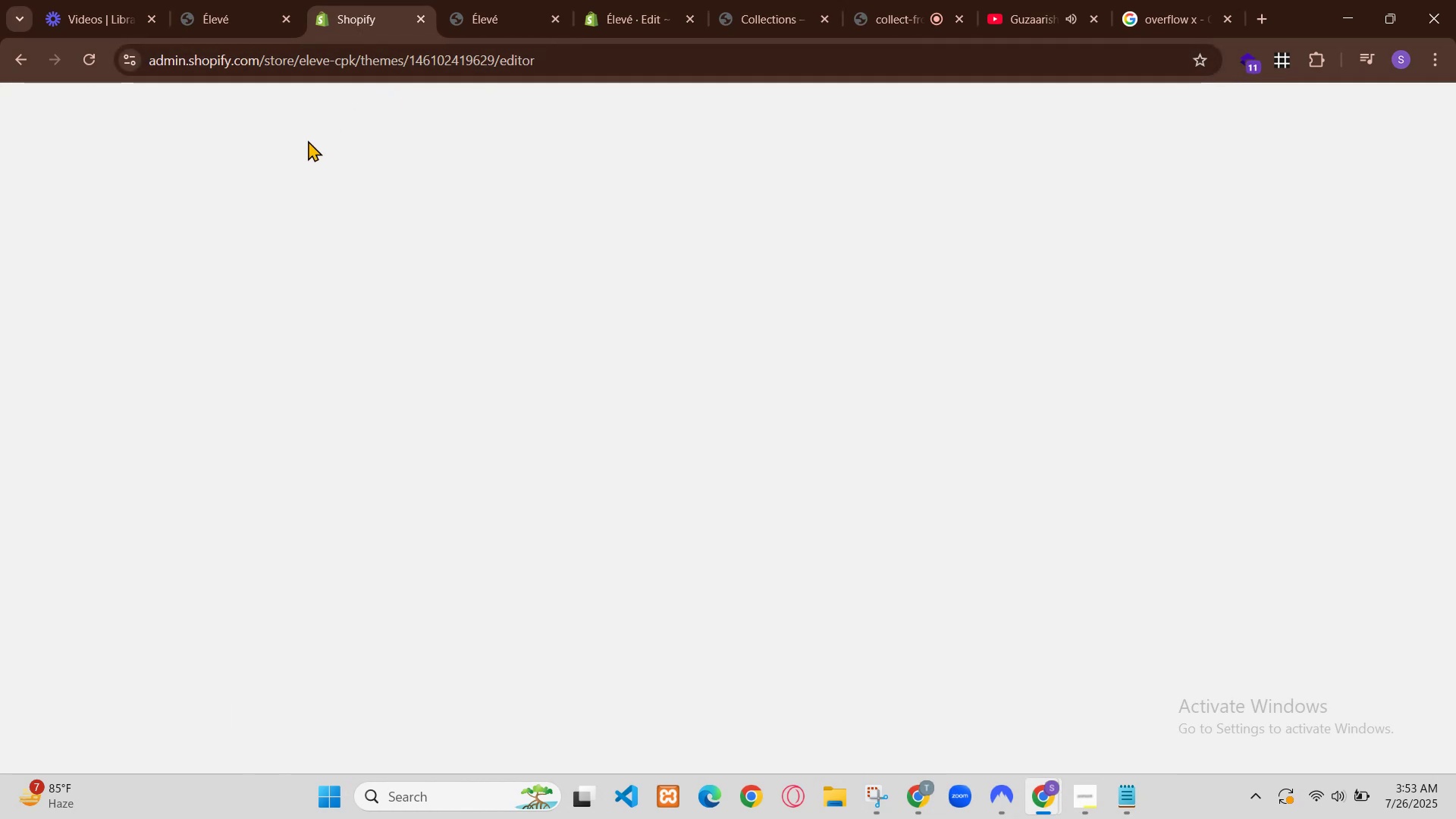 
scroll: coordinate [992, 511], scroll_direction: down, amount: 2.0
 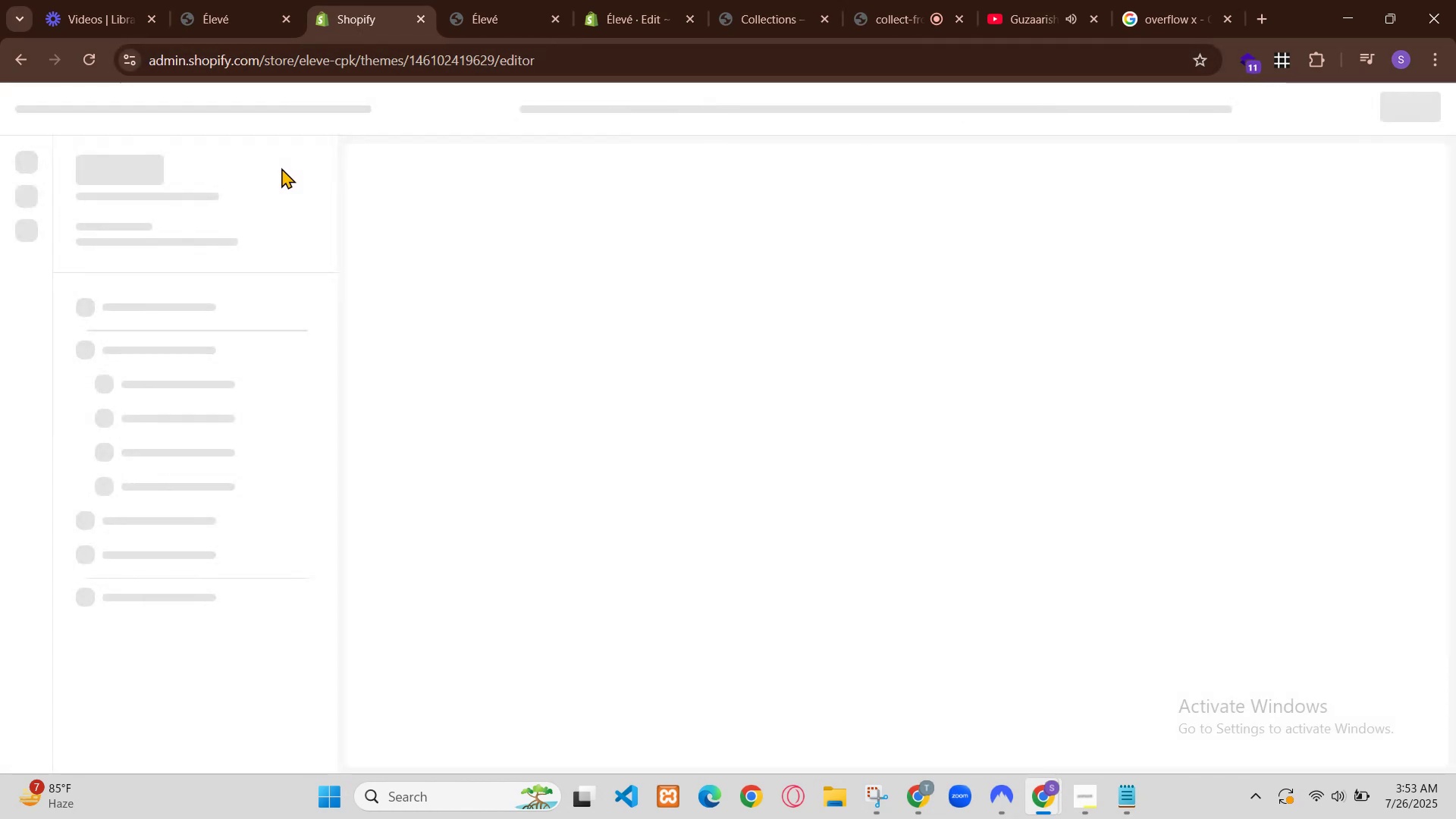 
scroll: coordinate [844, 485], scroll_direction: up, amount: 1.0
 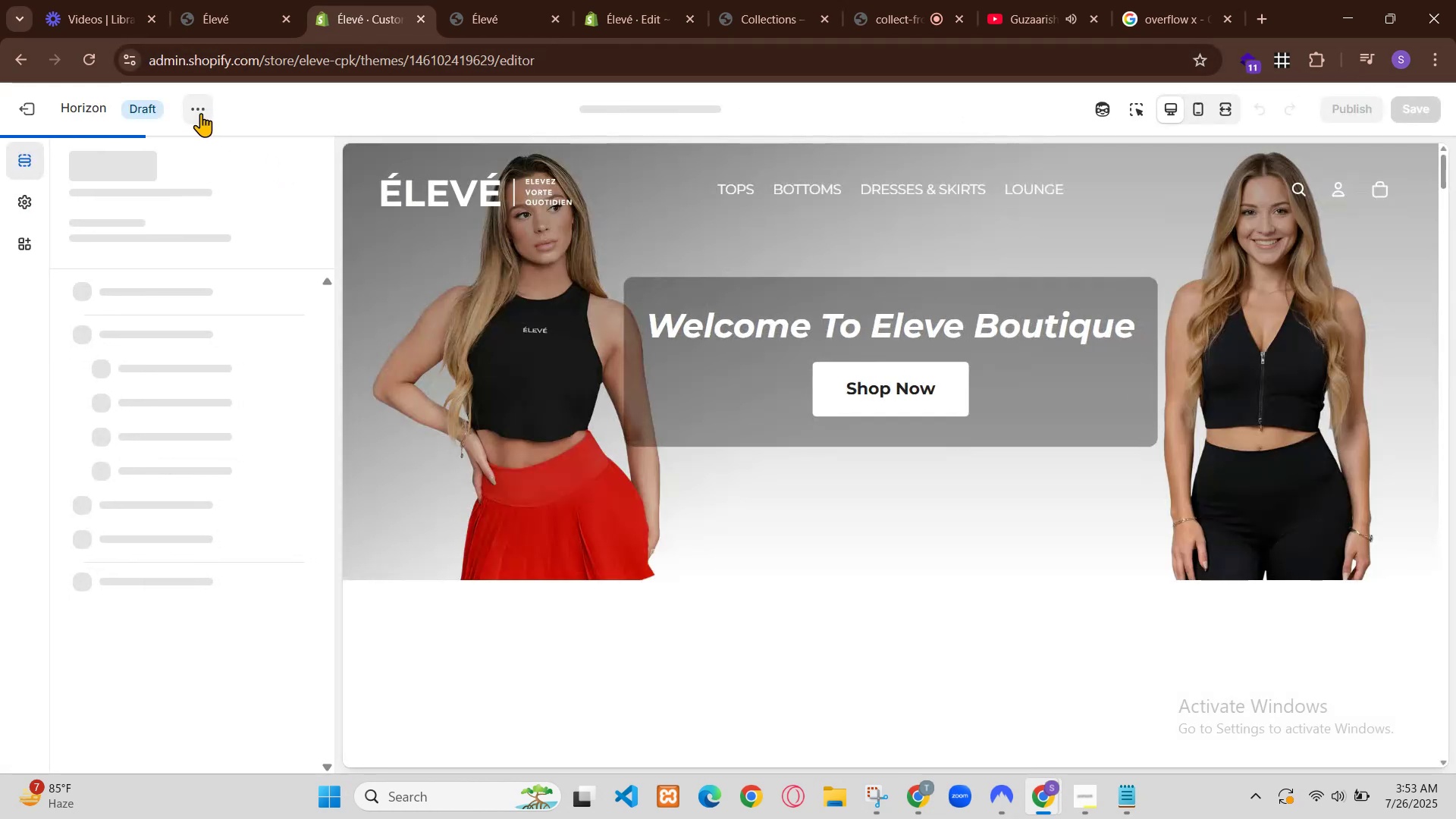 
left_click([804, 0])
 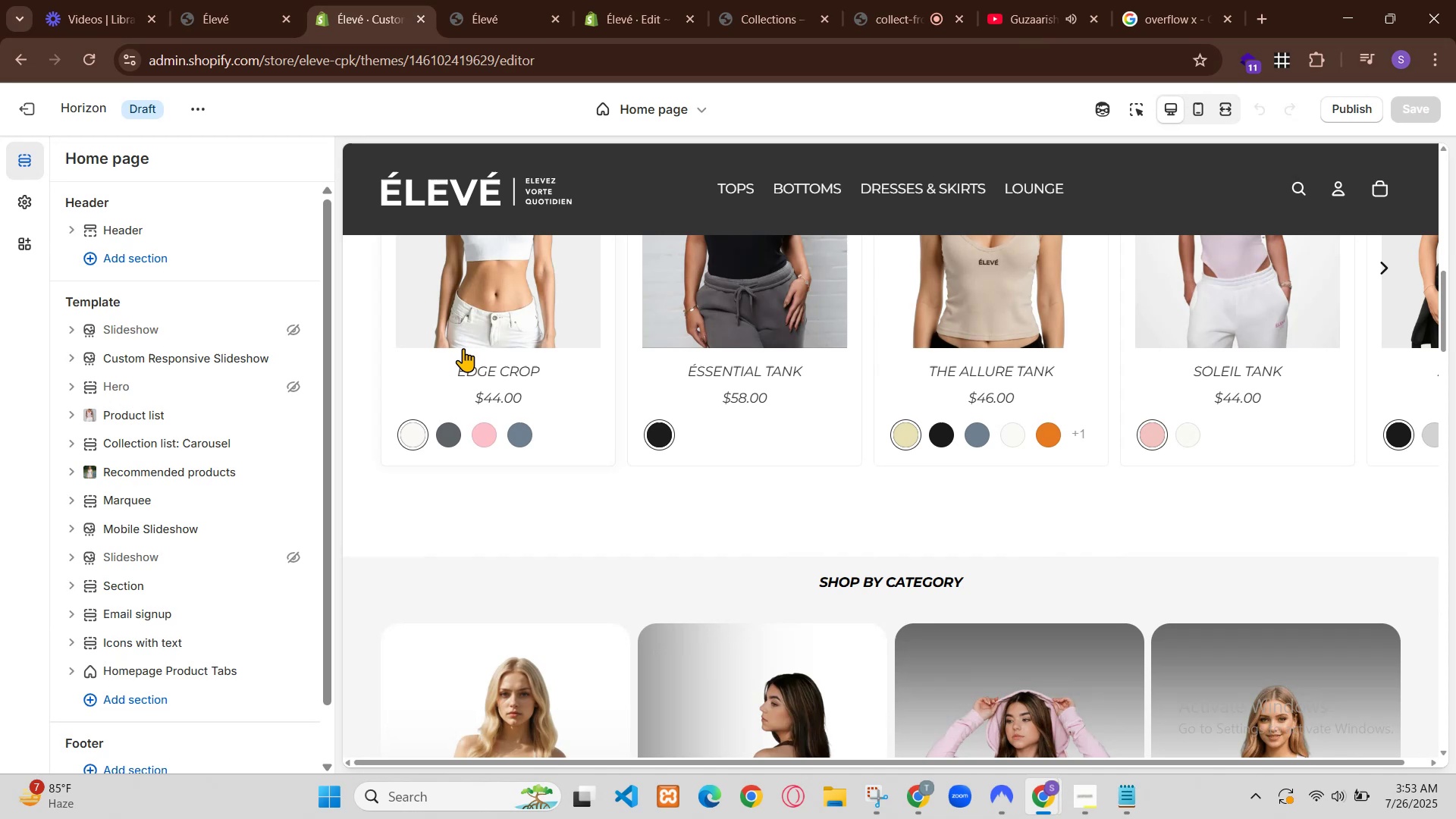 
left_click([976, 0])
 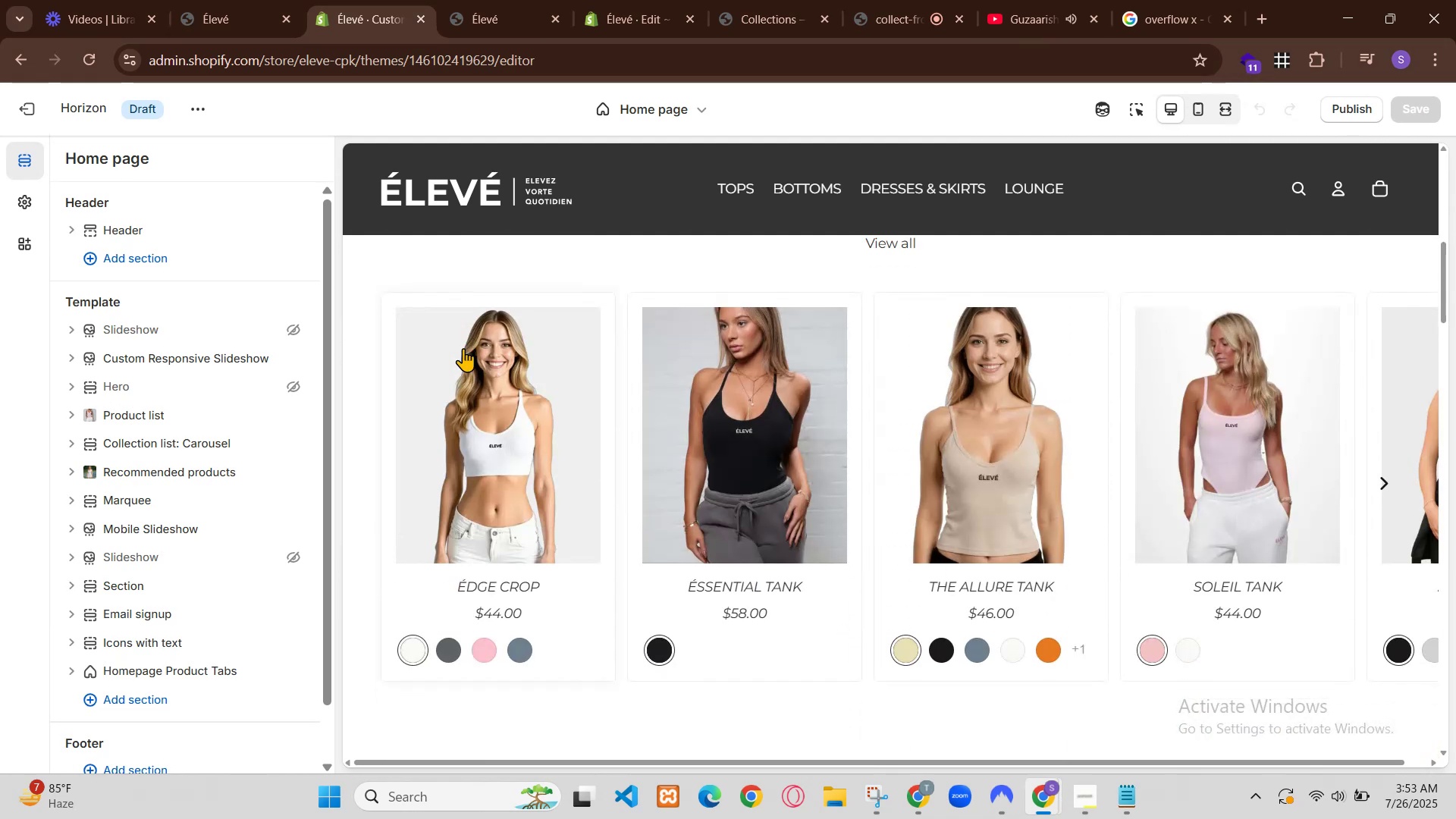 
left_click([98, 736])
 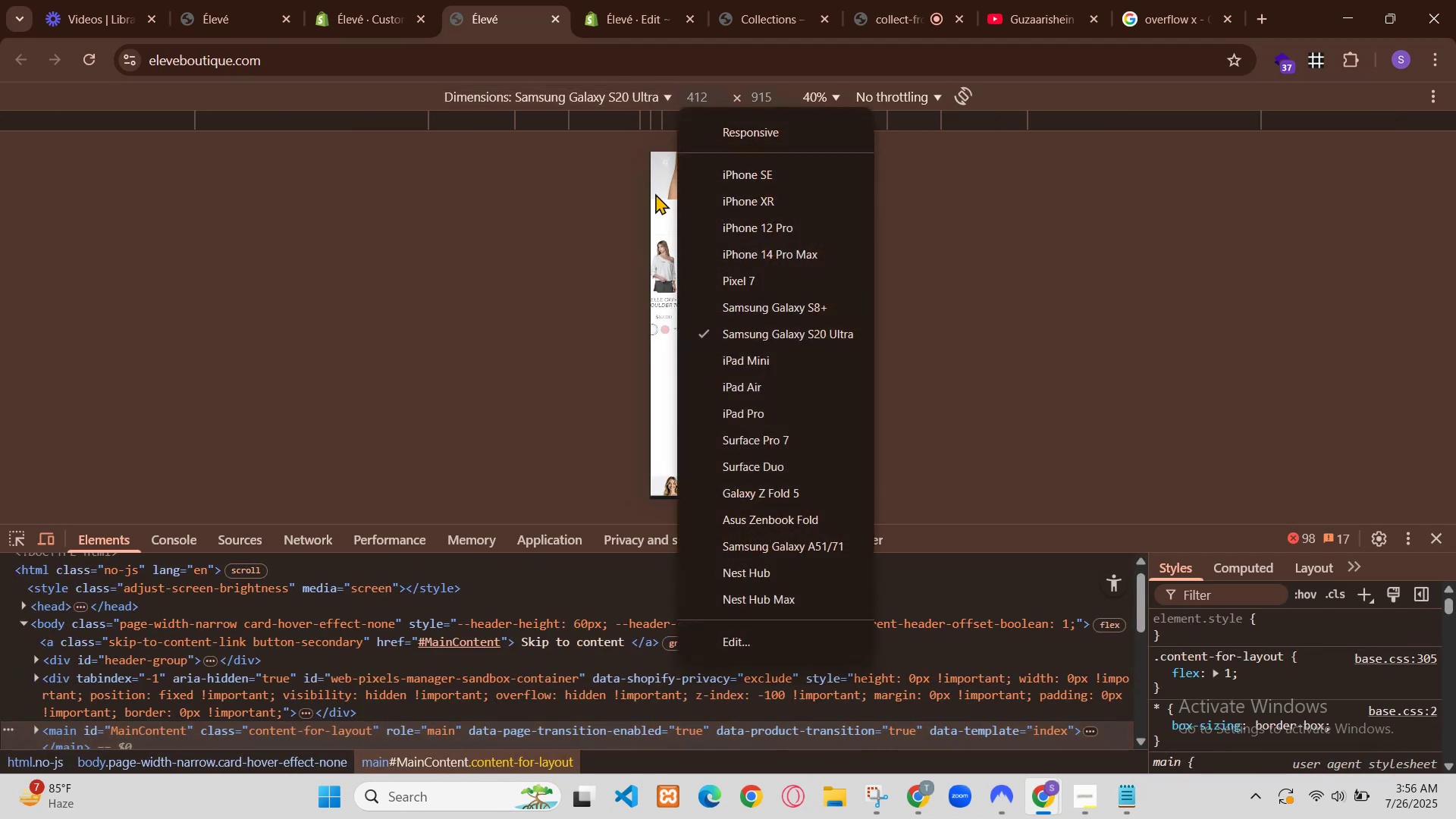 
wait(190.91)
 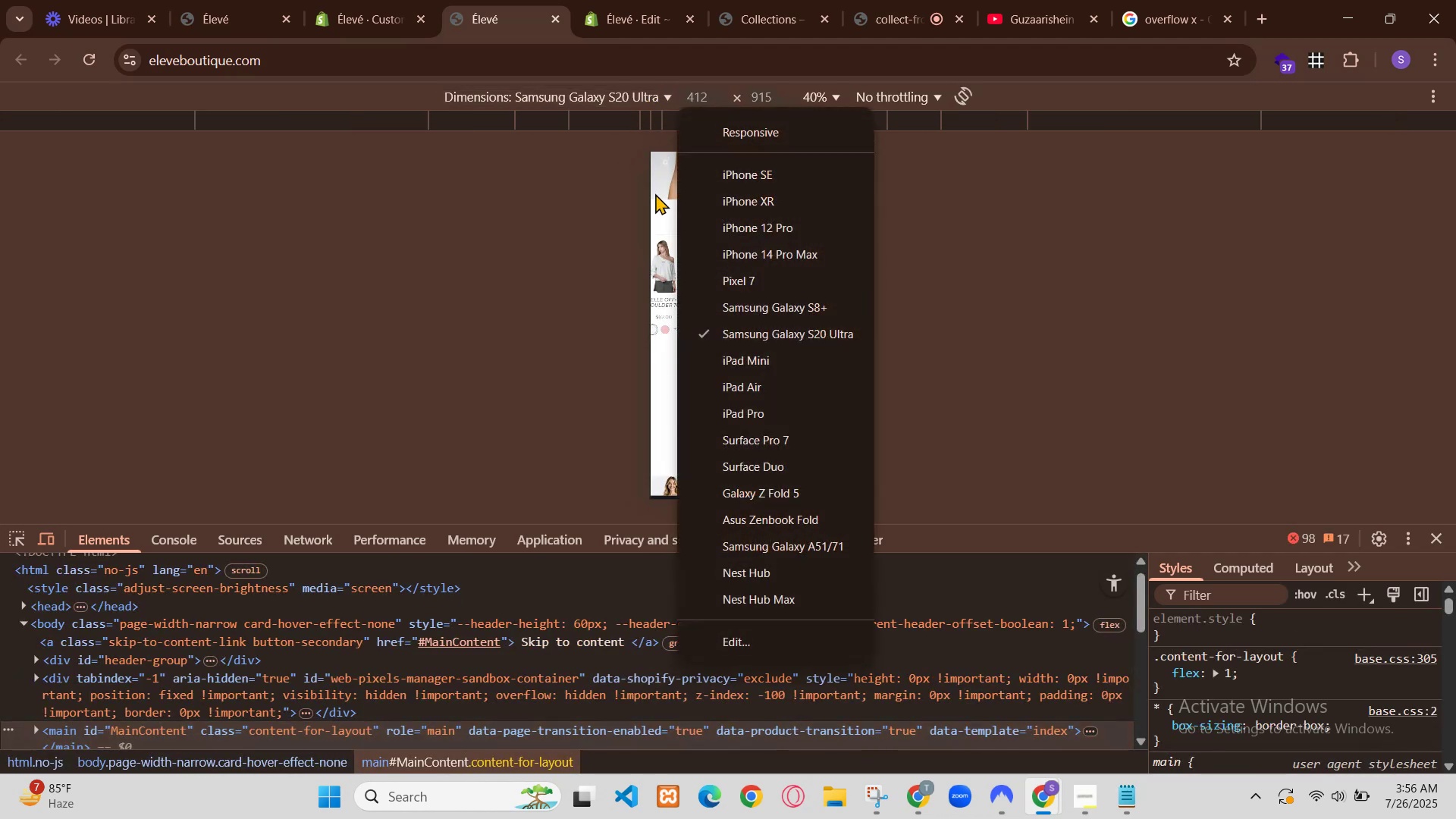 
left_click([93, 736])
 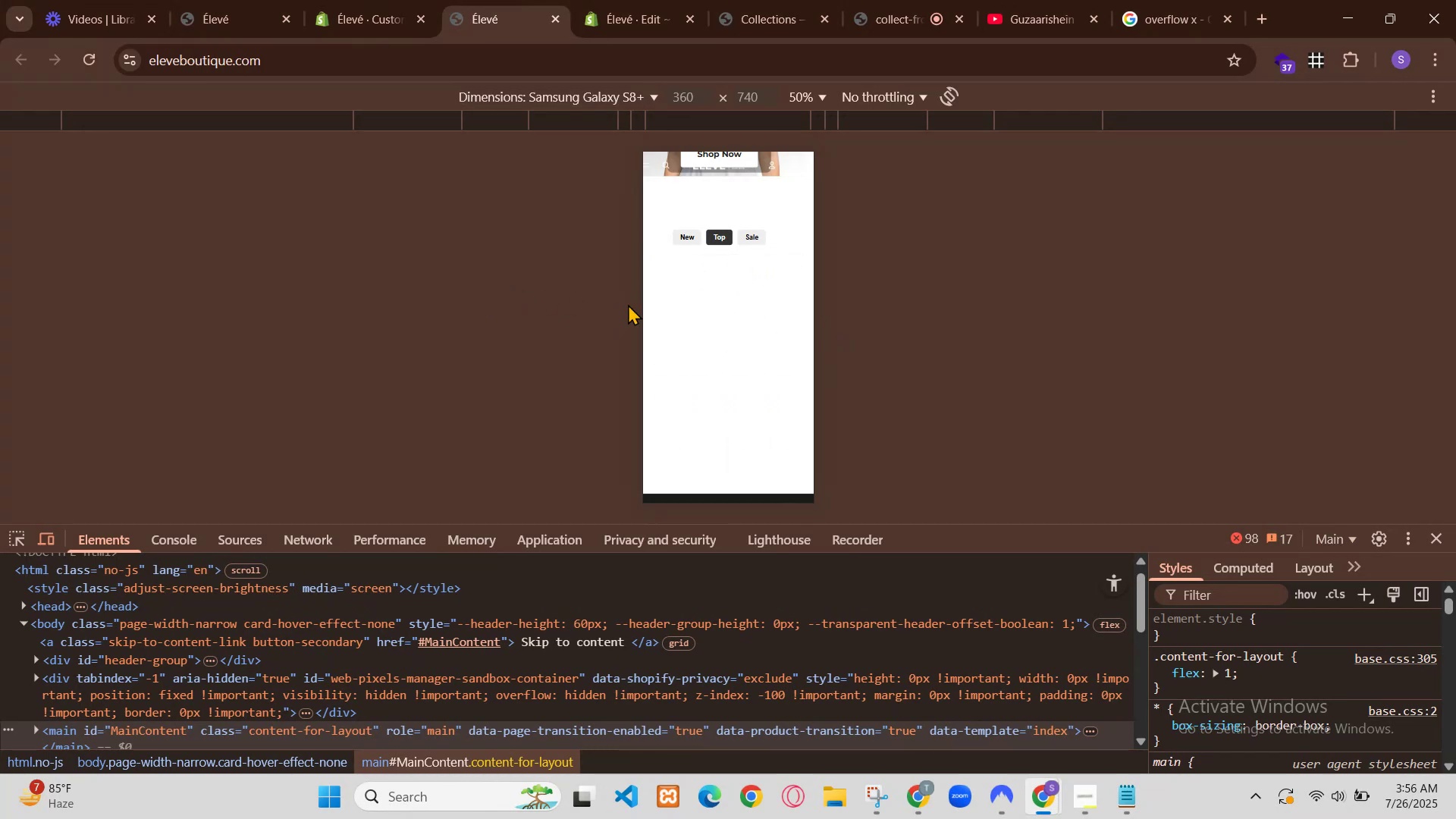 
left_click([605, 0])
 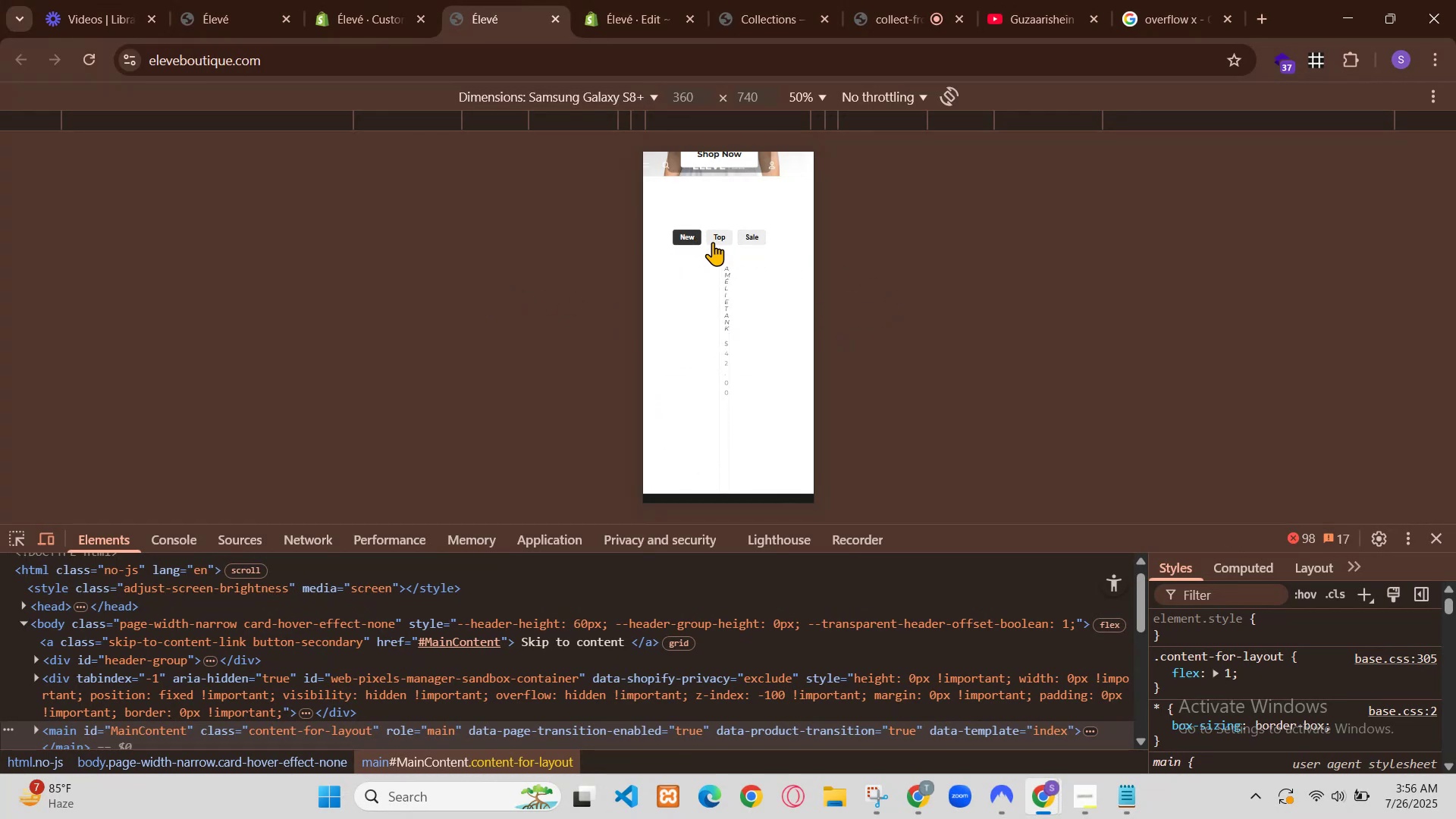 
wait(10.75)
 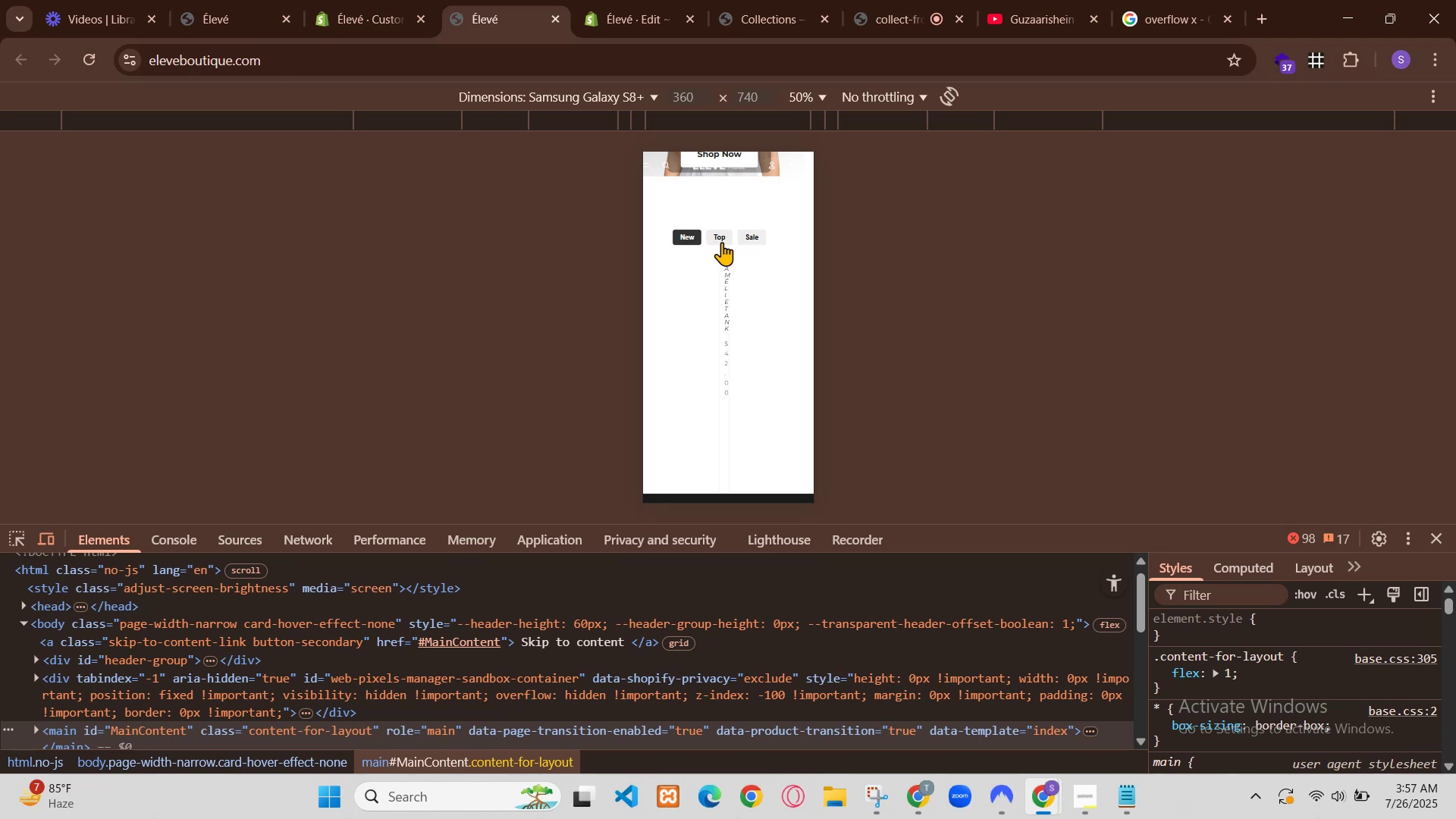 
key(Control+Z)
 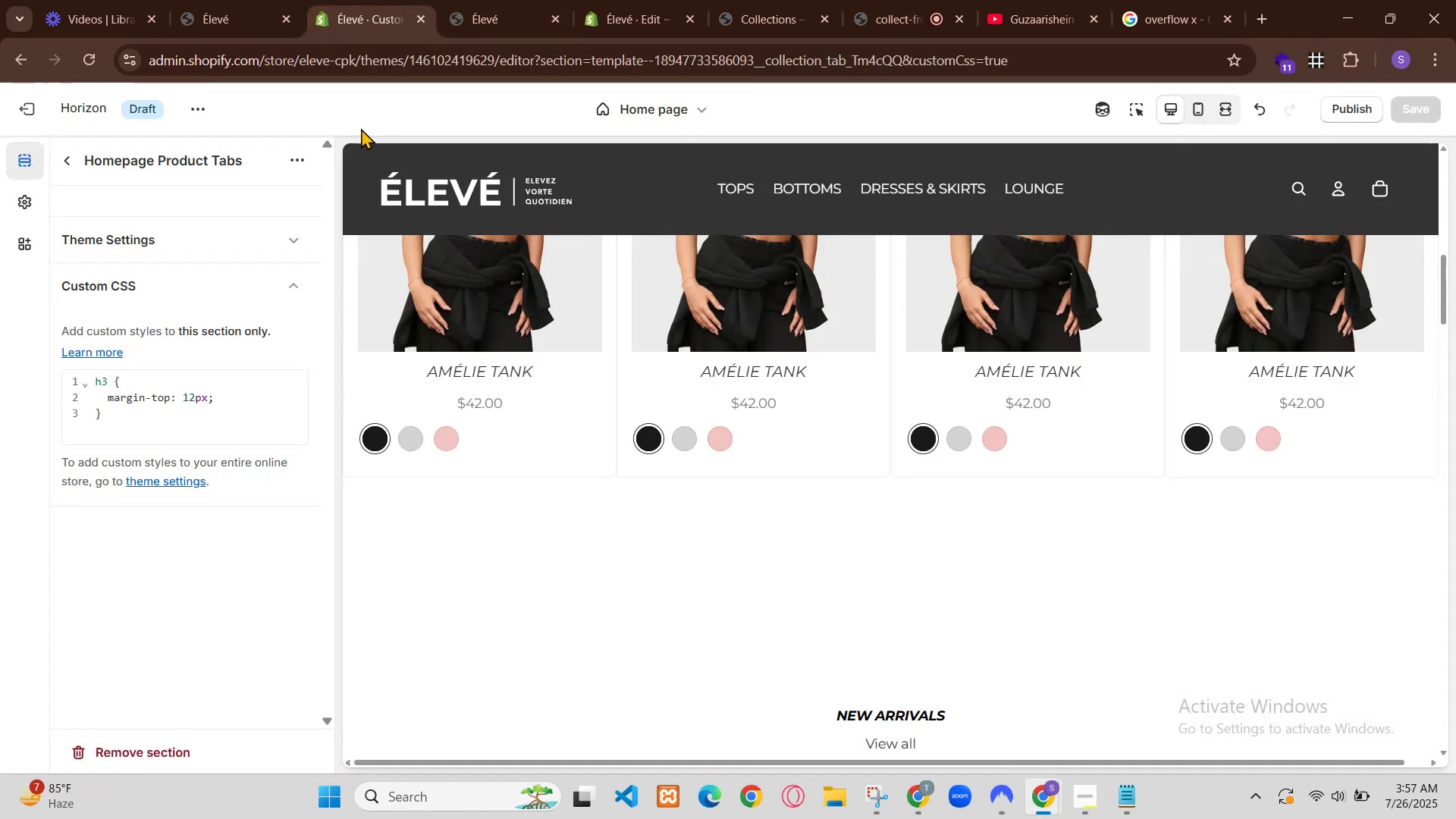 
left_click([485, 631])
 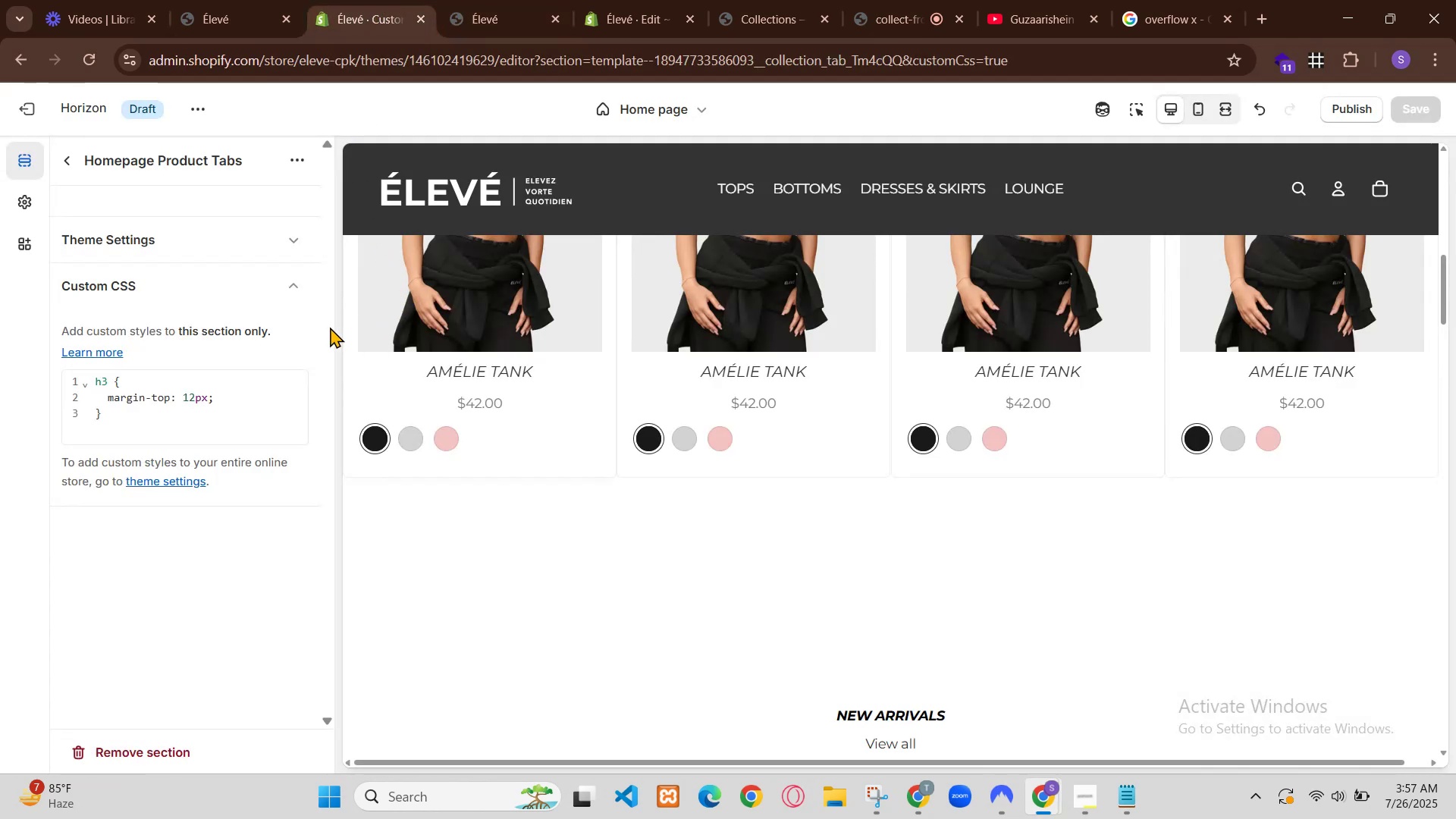 
left_click([485, 627])
 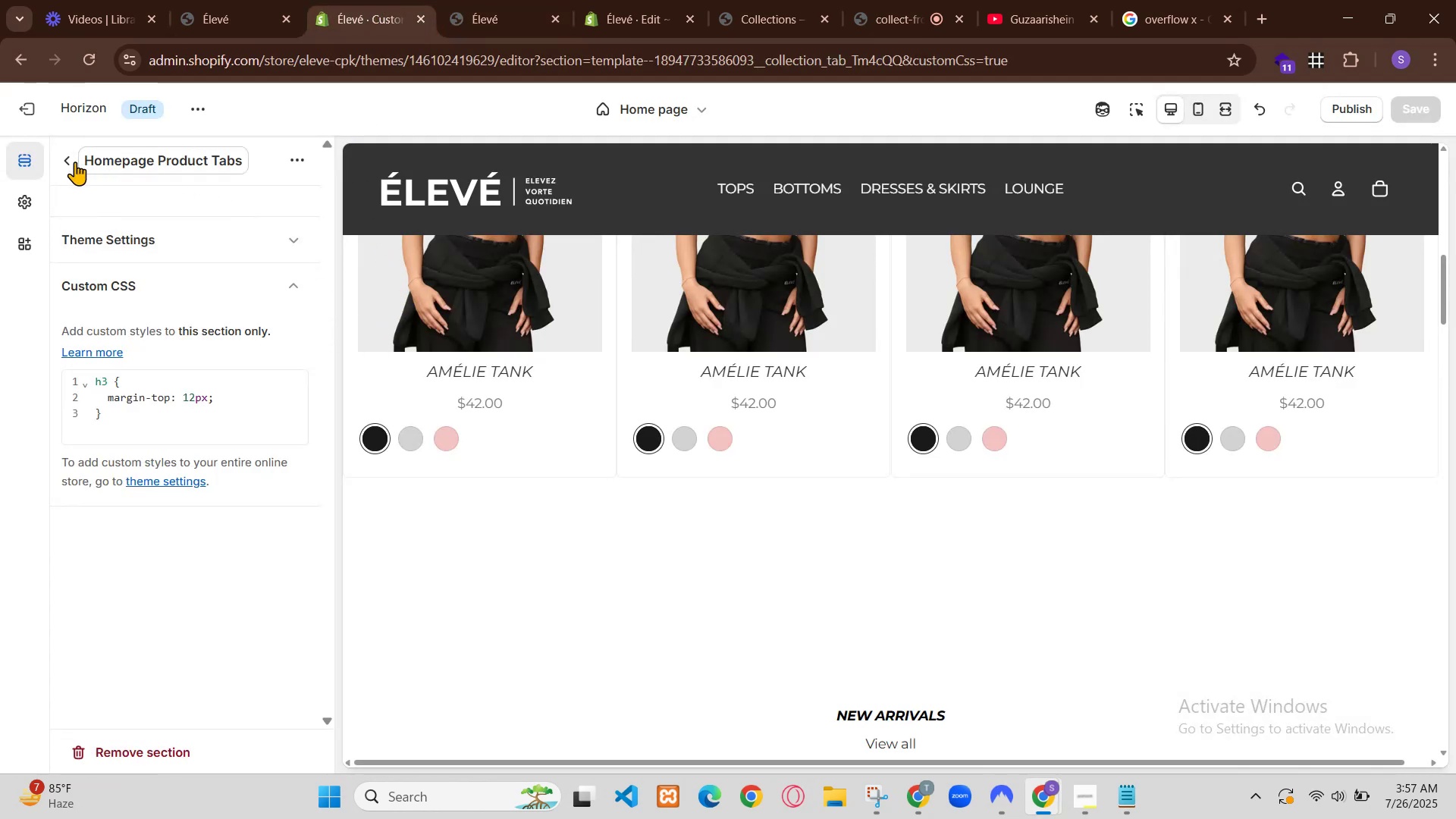 
key(Backspace)
key(Backspace)
key(Backspace)
key(Backspace)
type(ontain)
 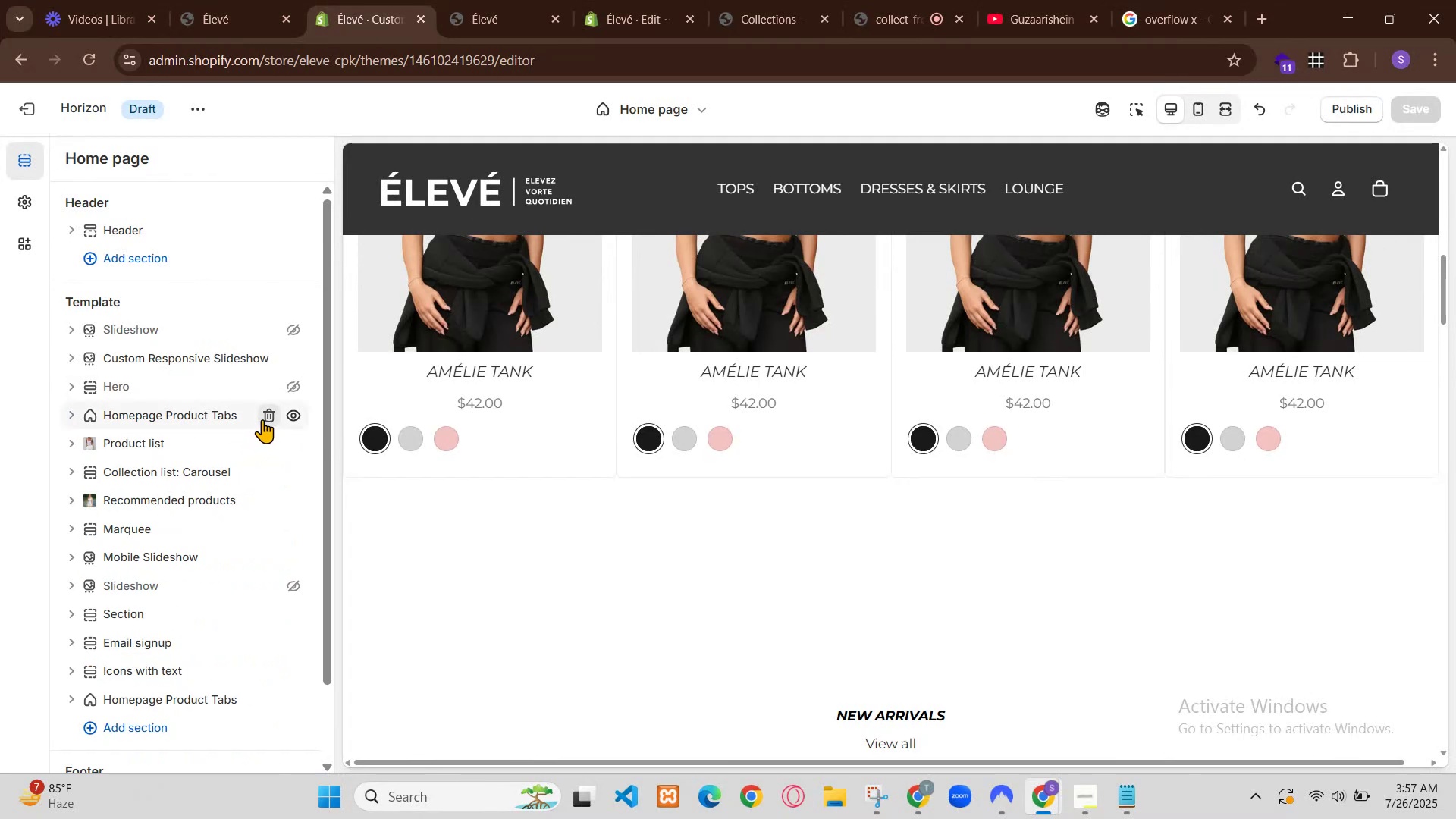 
key(Control+S)
 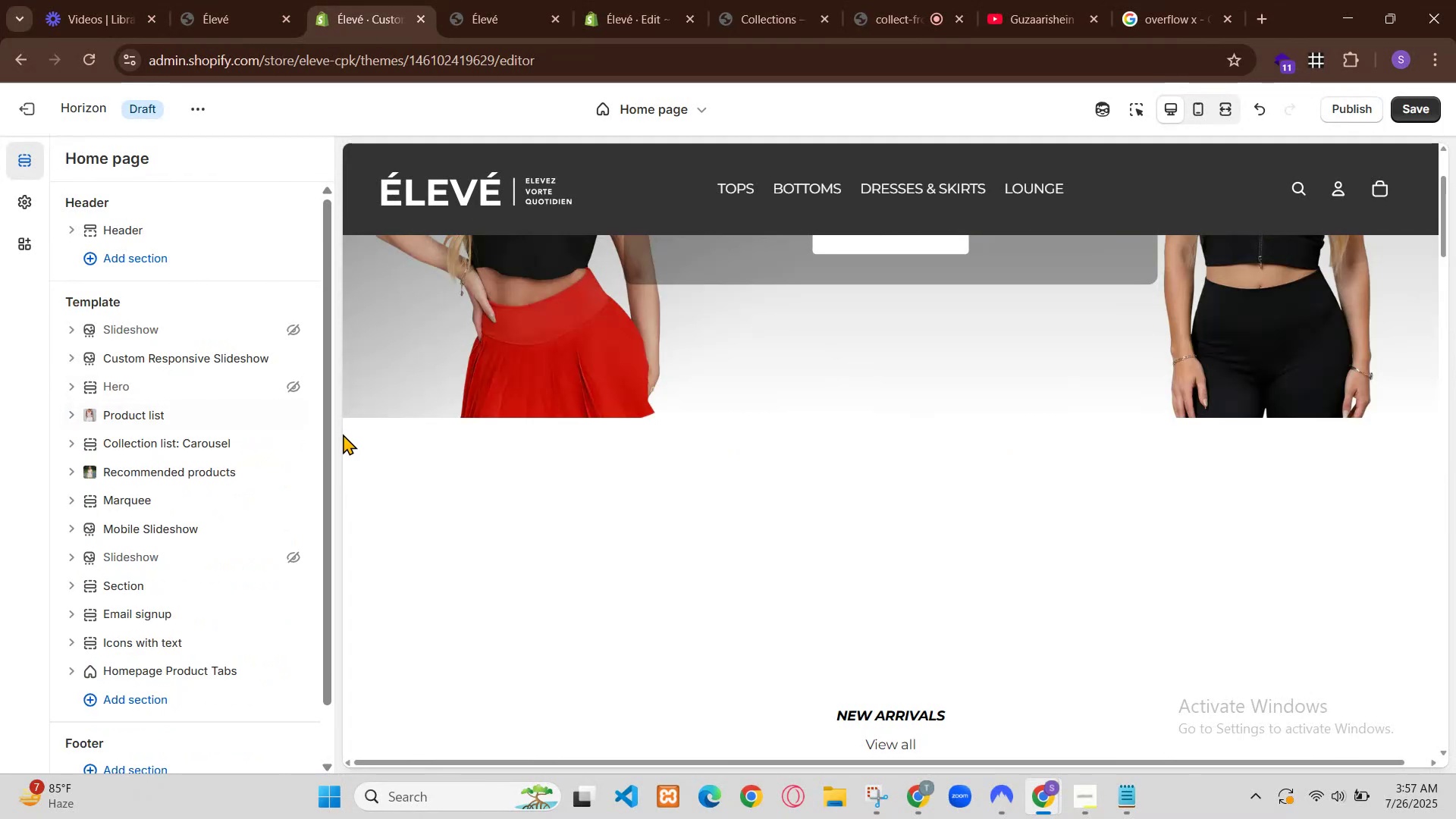 
left_click([290, 0])
 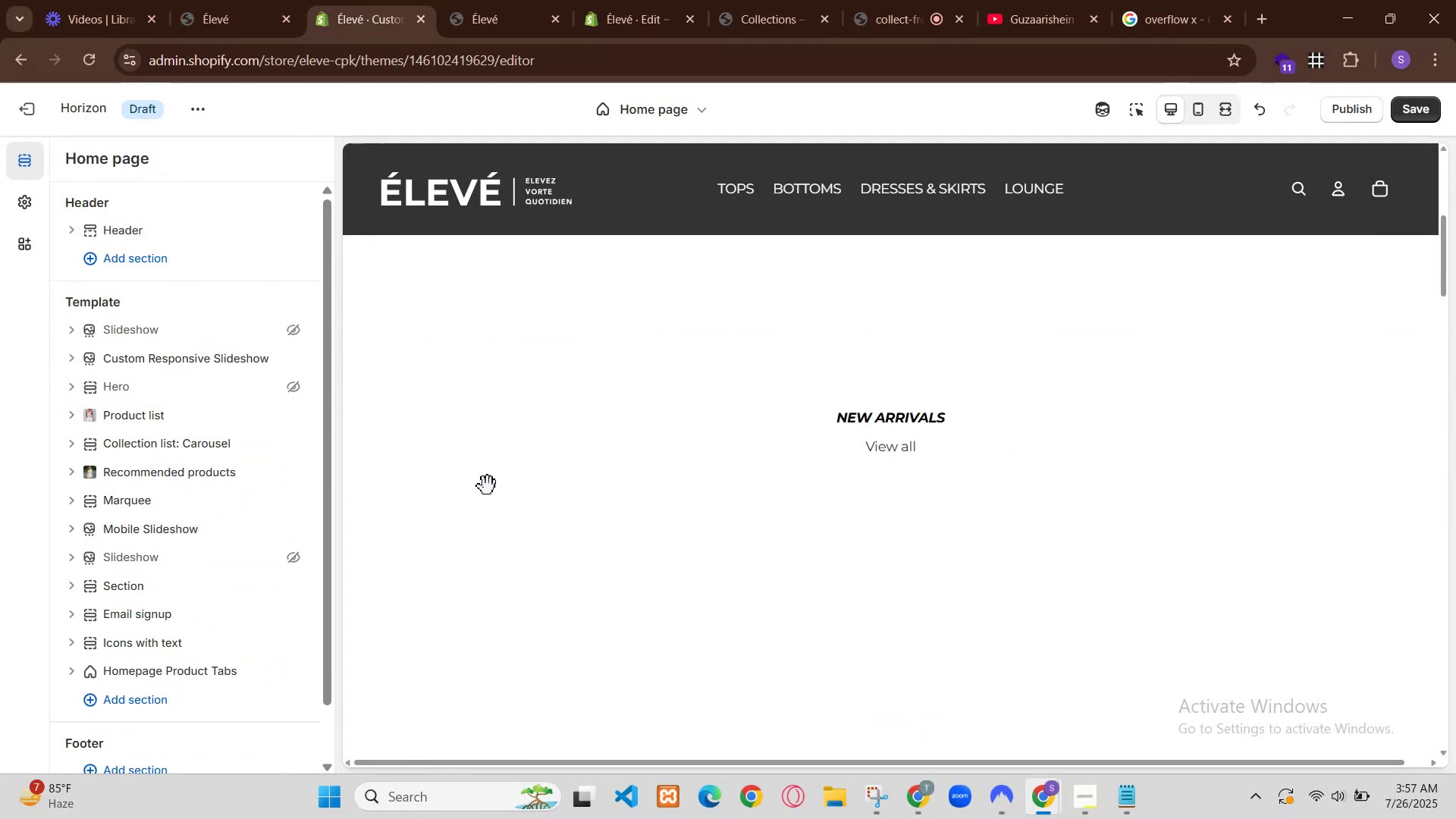 
hold_key(key=ControlLeft, duration=0.99)
 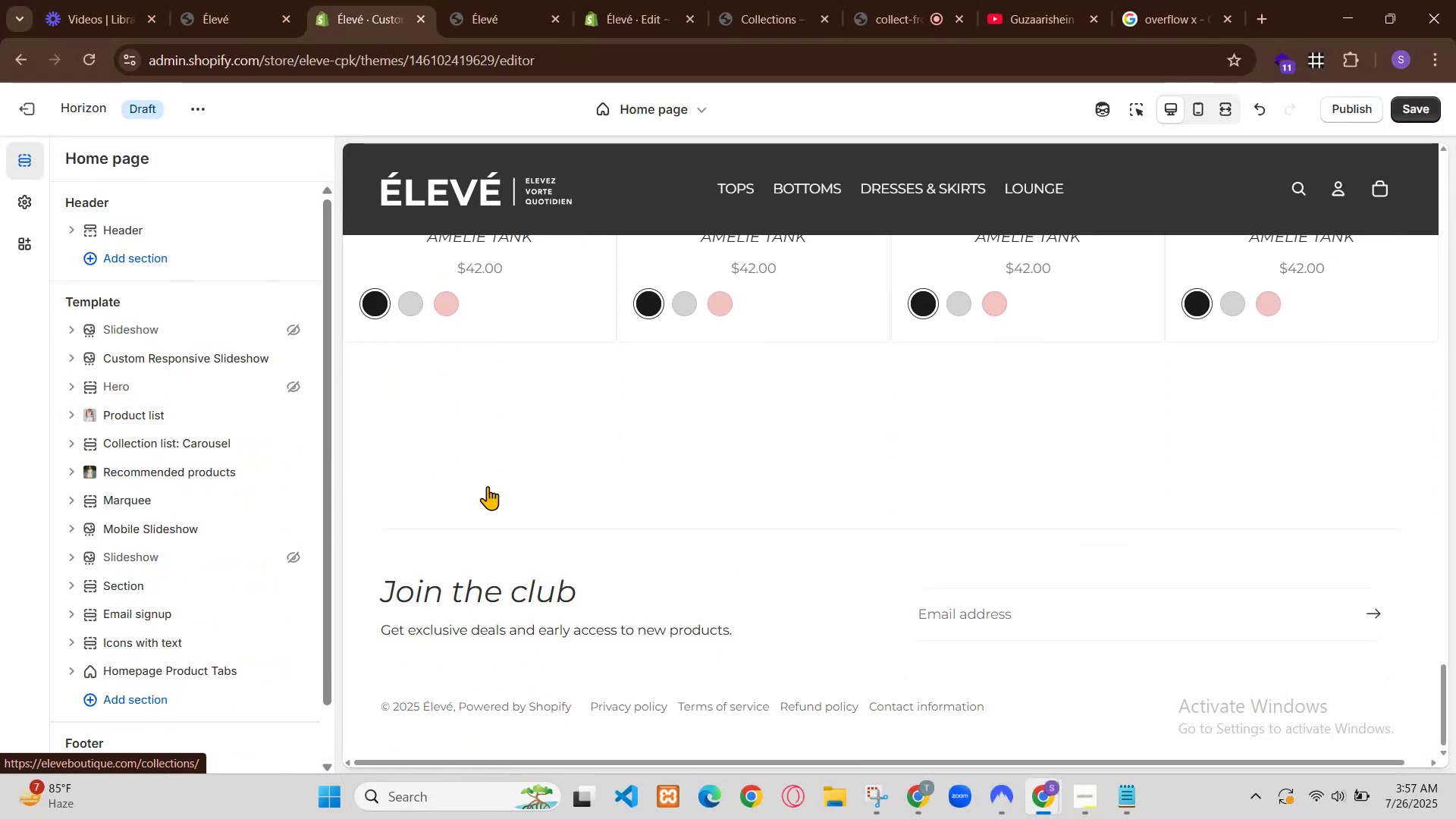 
left_click([458, 0])
 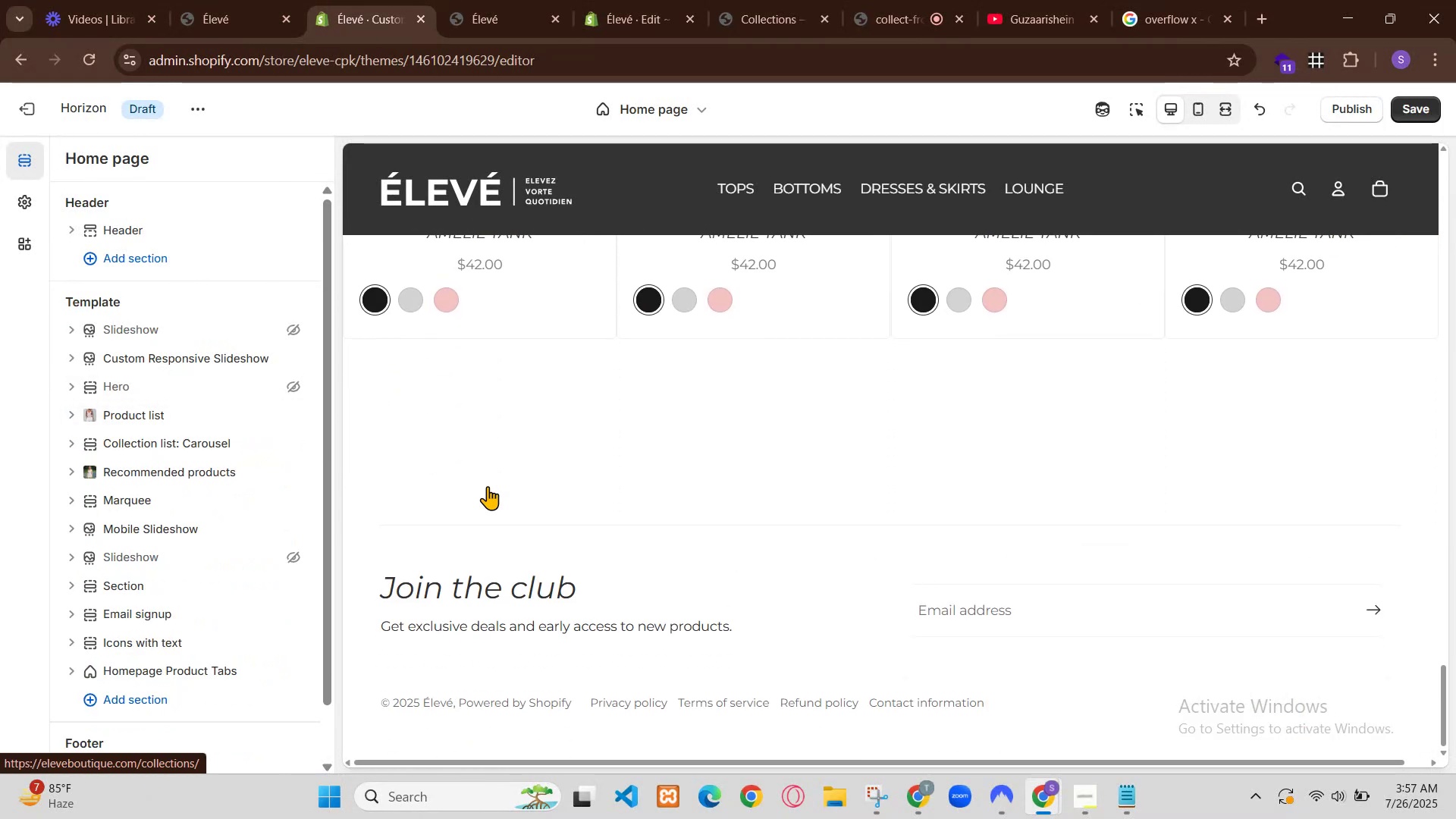 
key(Control+R)
 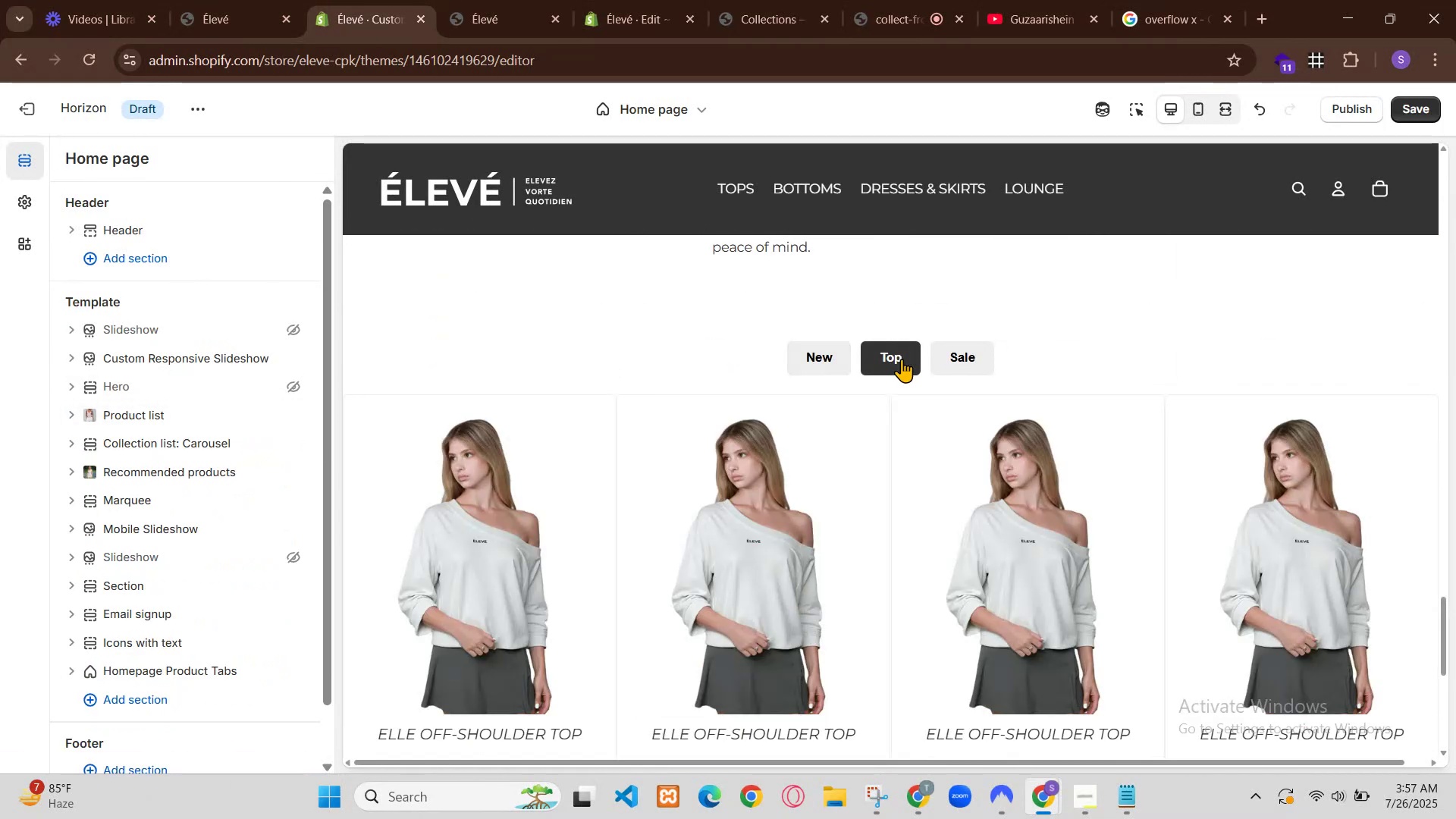 
left_click([1096, 0])
 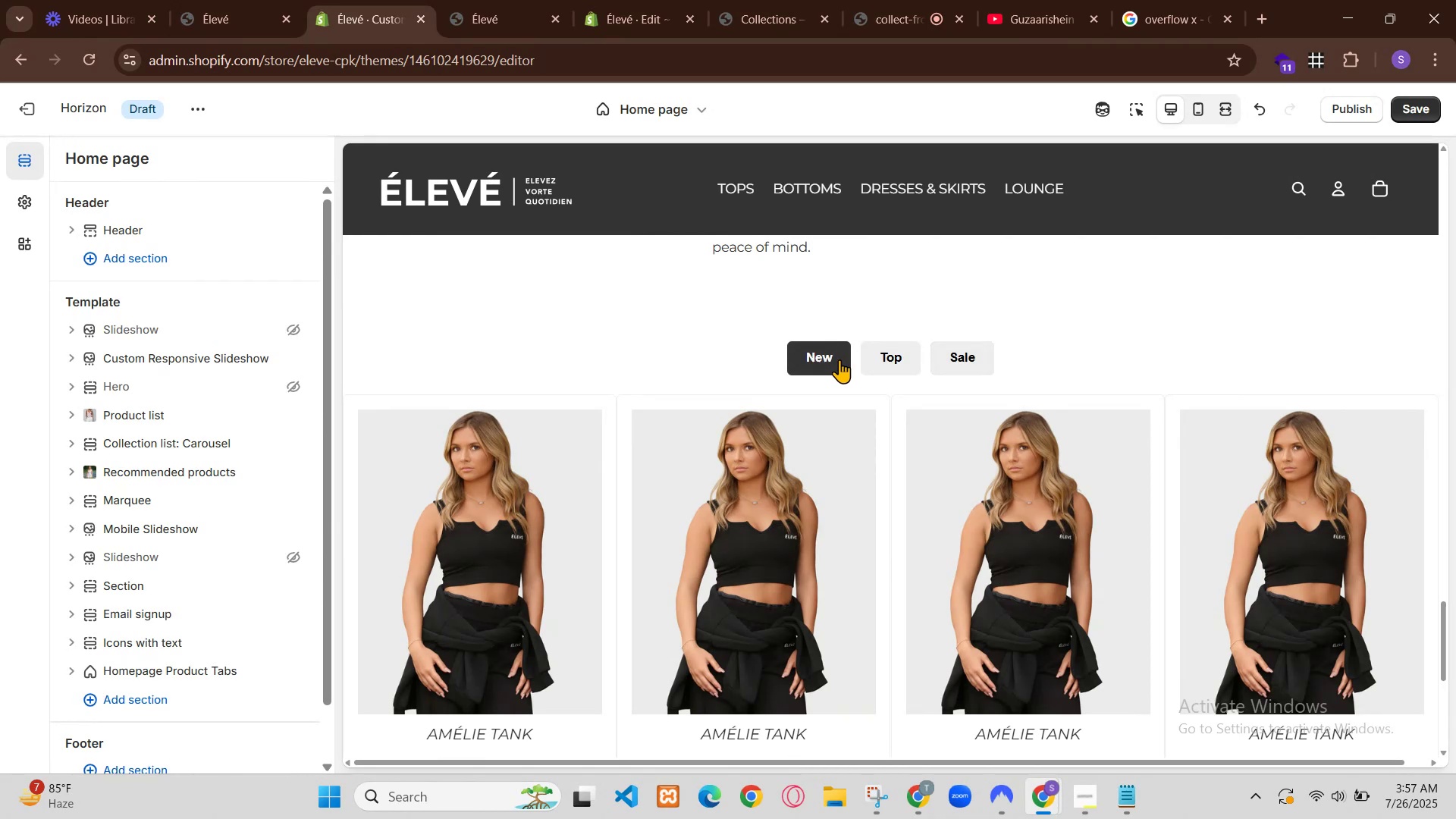 
scroll: coordinate [1072, 578], scroll_direction: down, amount: 6.0
 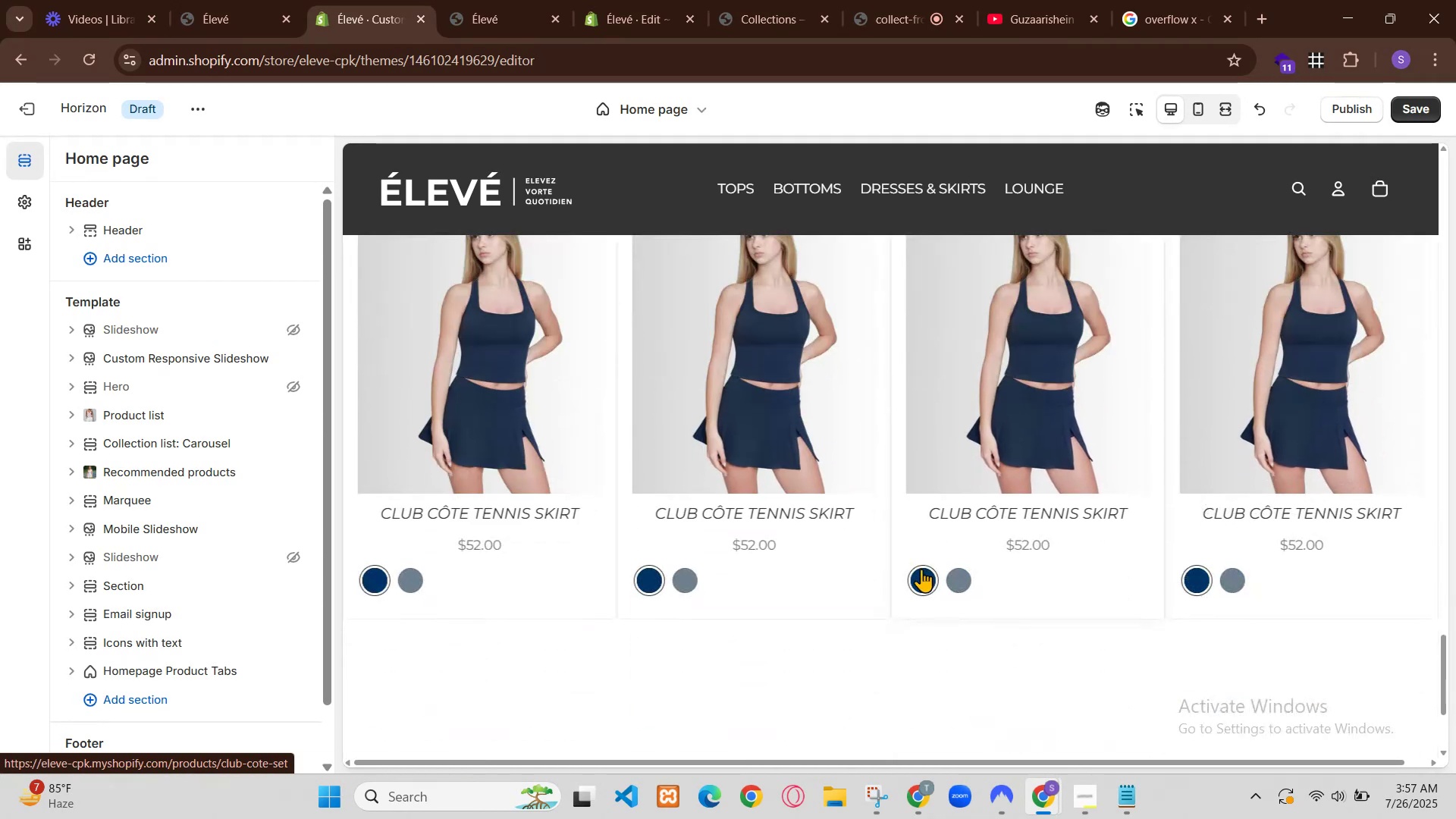 
scroll: coordinate [1064, 587], scroll_direction: down, amount: 6.0
 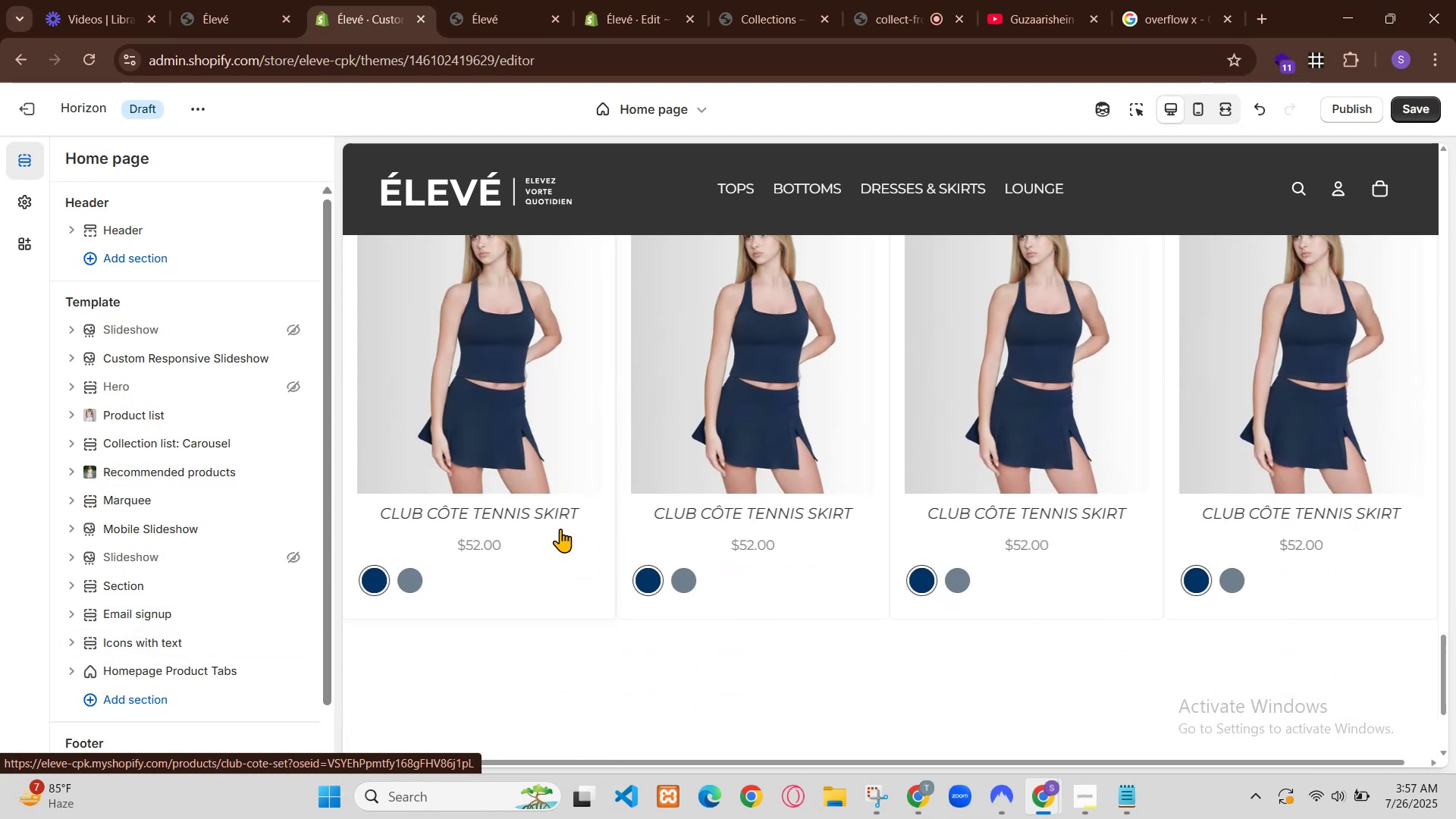 
left_click([1065, 538])
 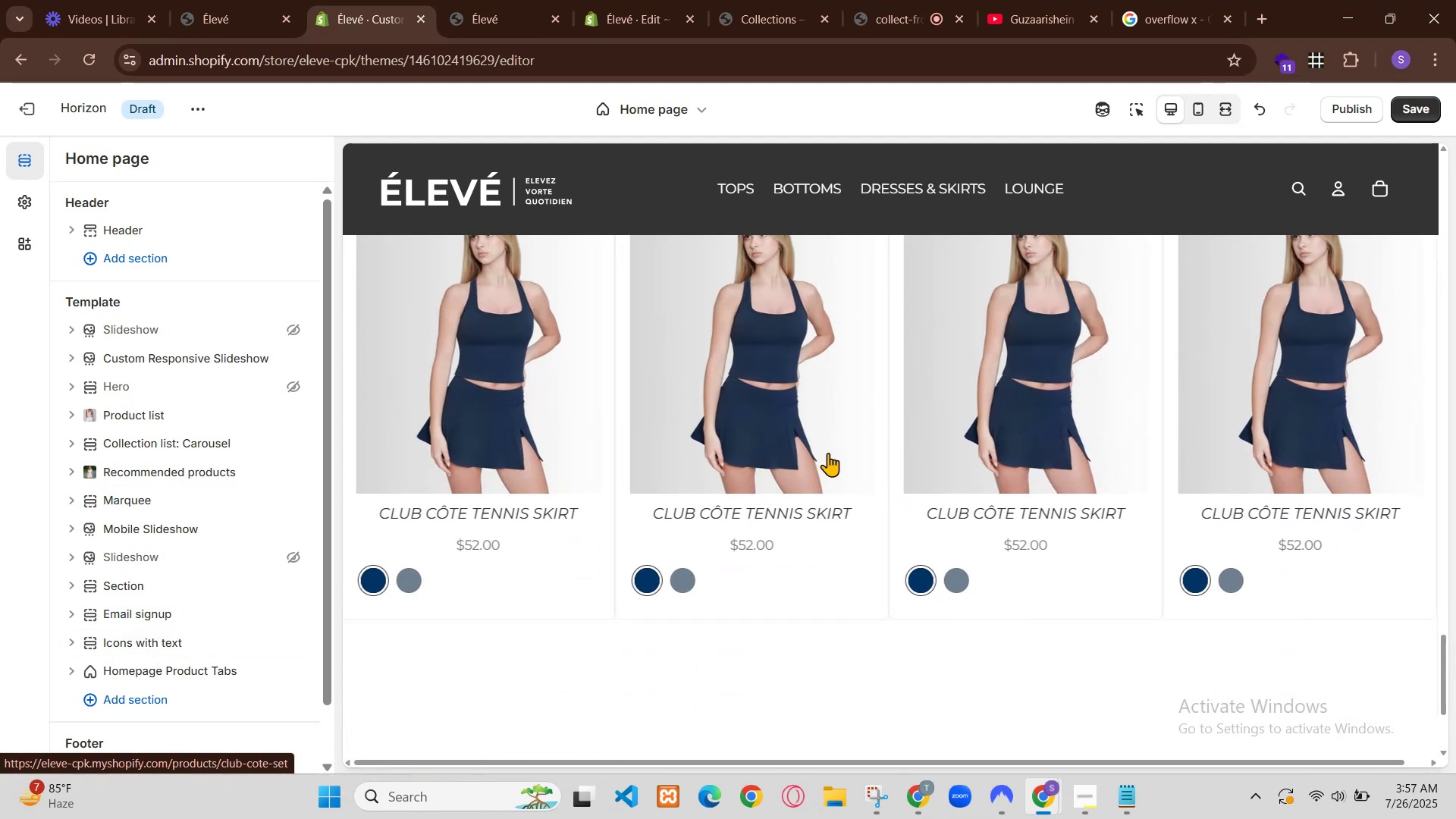 
left_click([212, 0])
 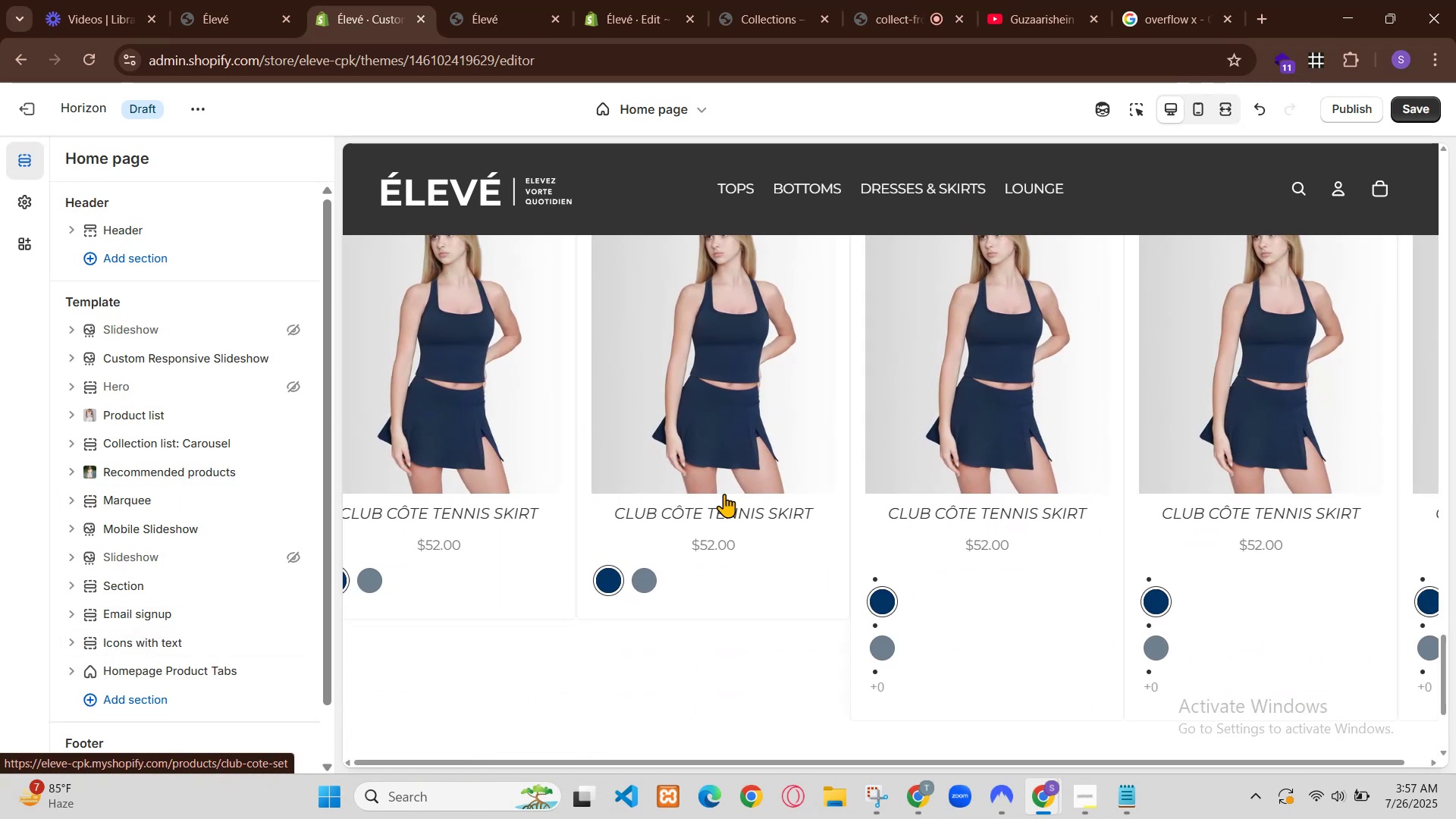 
left_click([485, 0])
 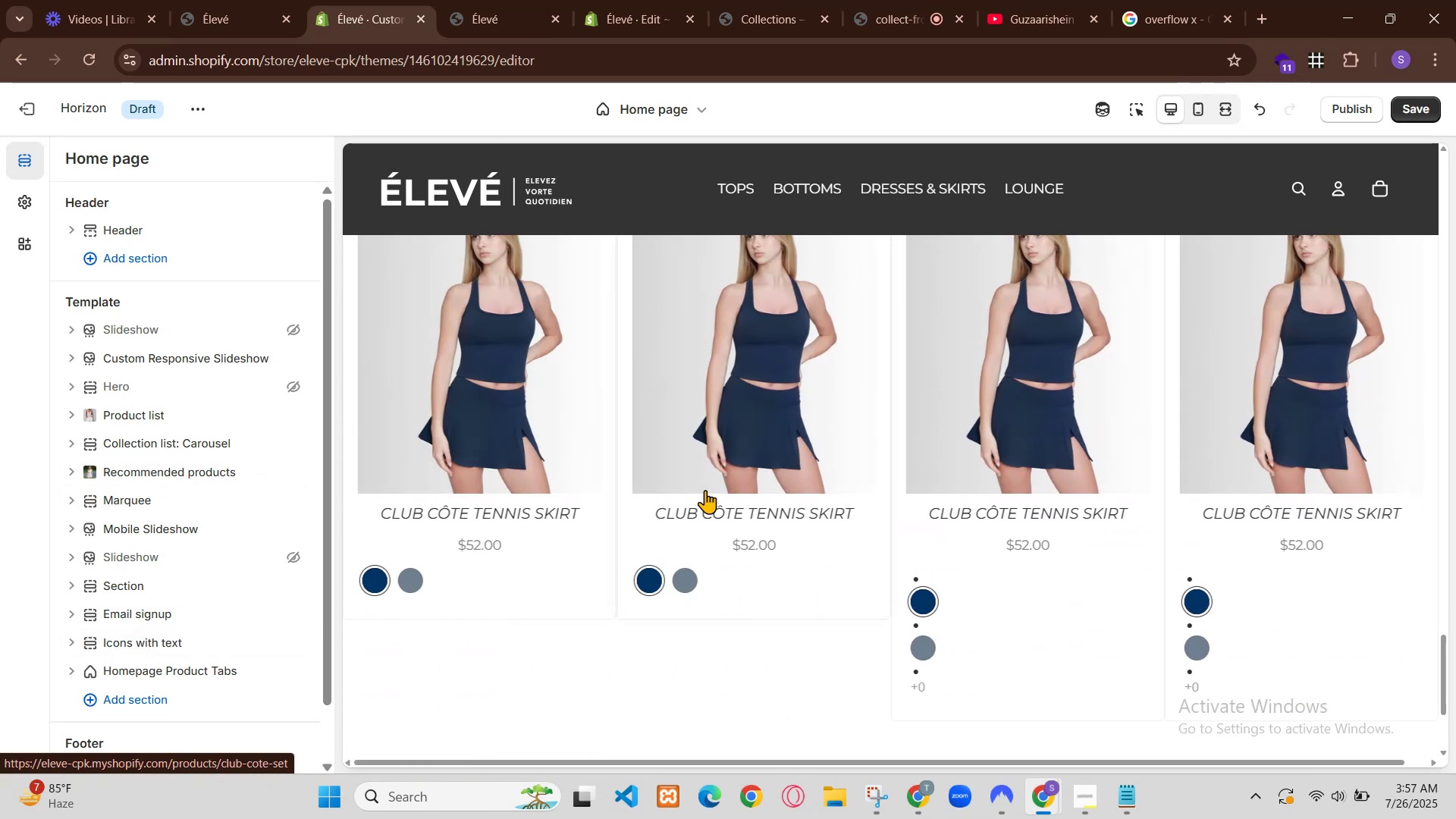 
scroll: coordinate [880, 607], scroll_direction: down, amount: 17.0
 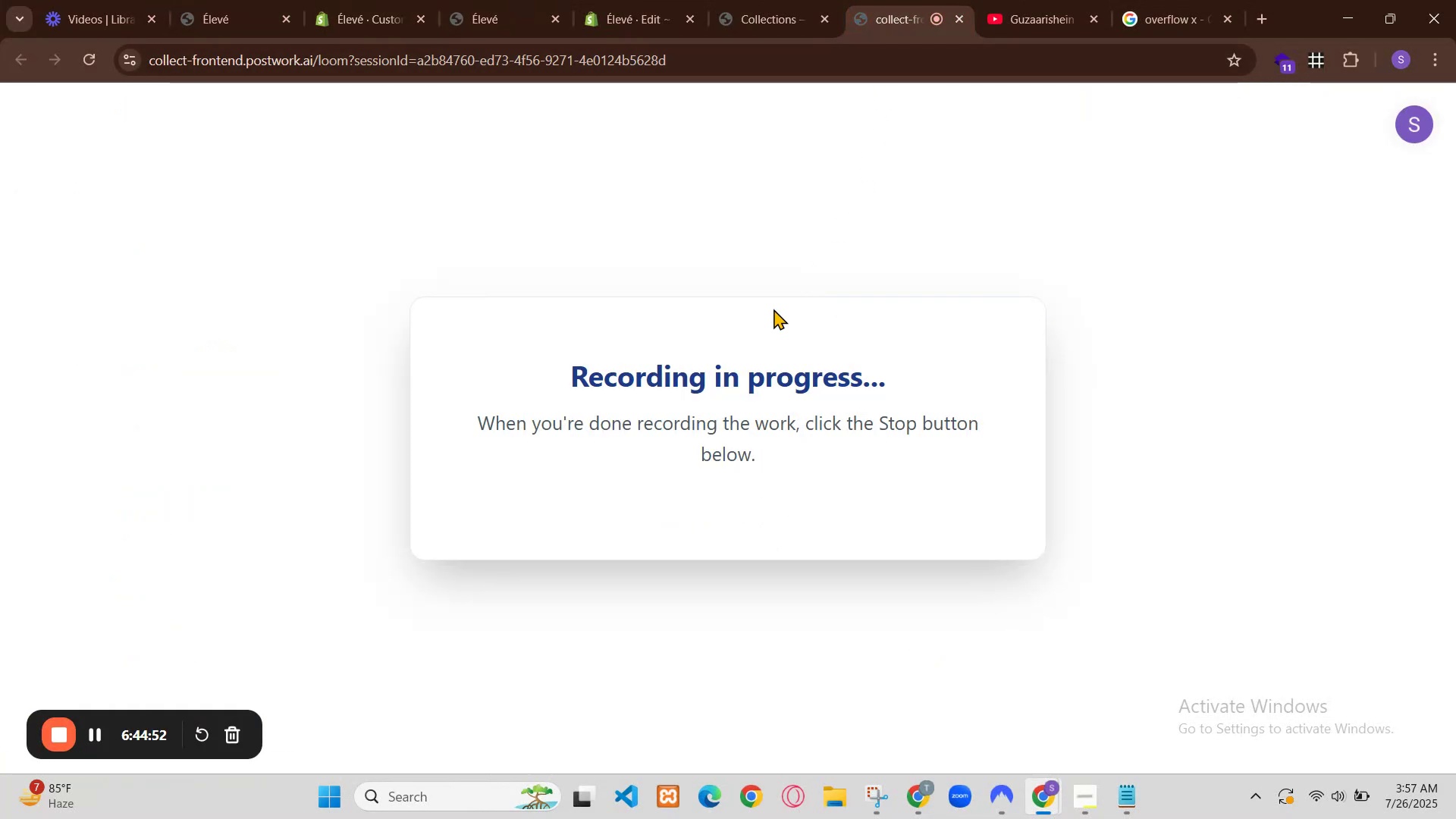 
scroll: coordinate [568, 516], scroll_direction: up, amount: 1.0
 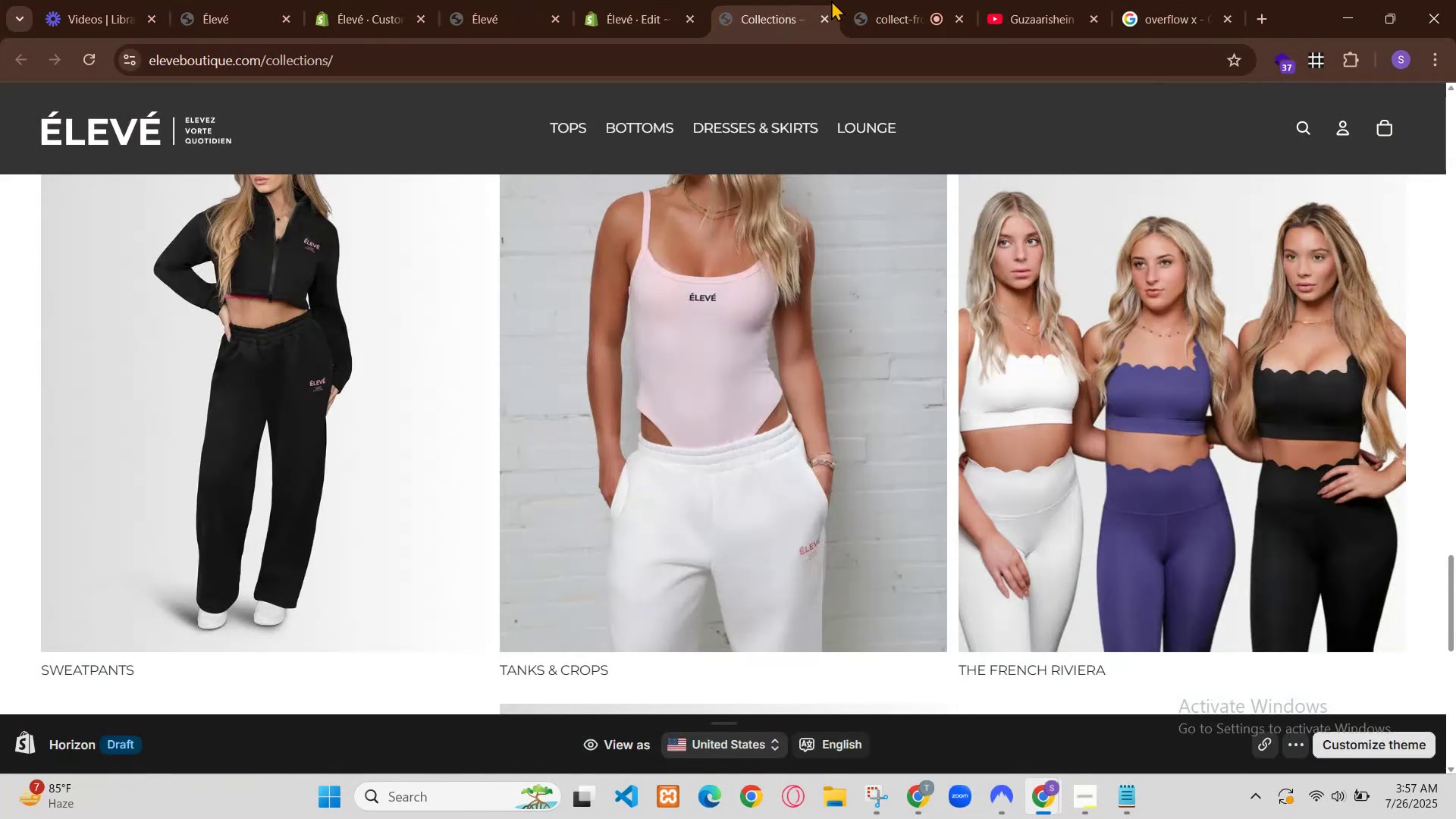 
scroll: coordinate [1059, 538], scroll_direction: down, amount: 1.0
 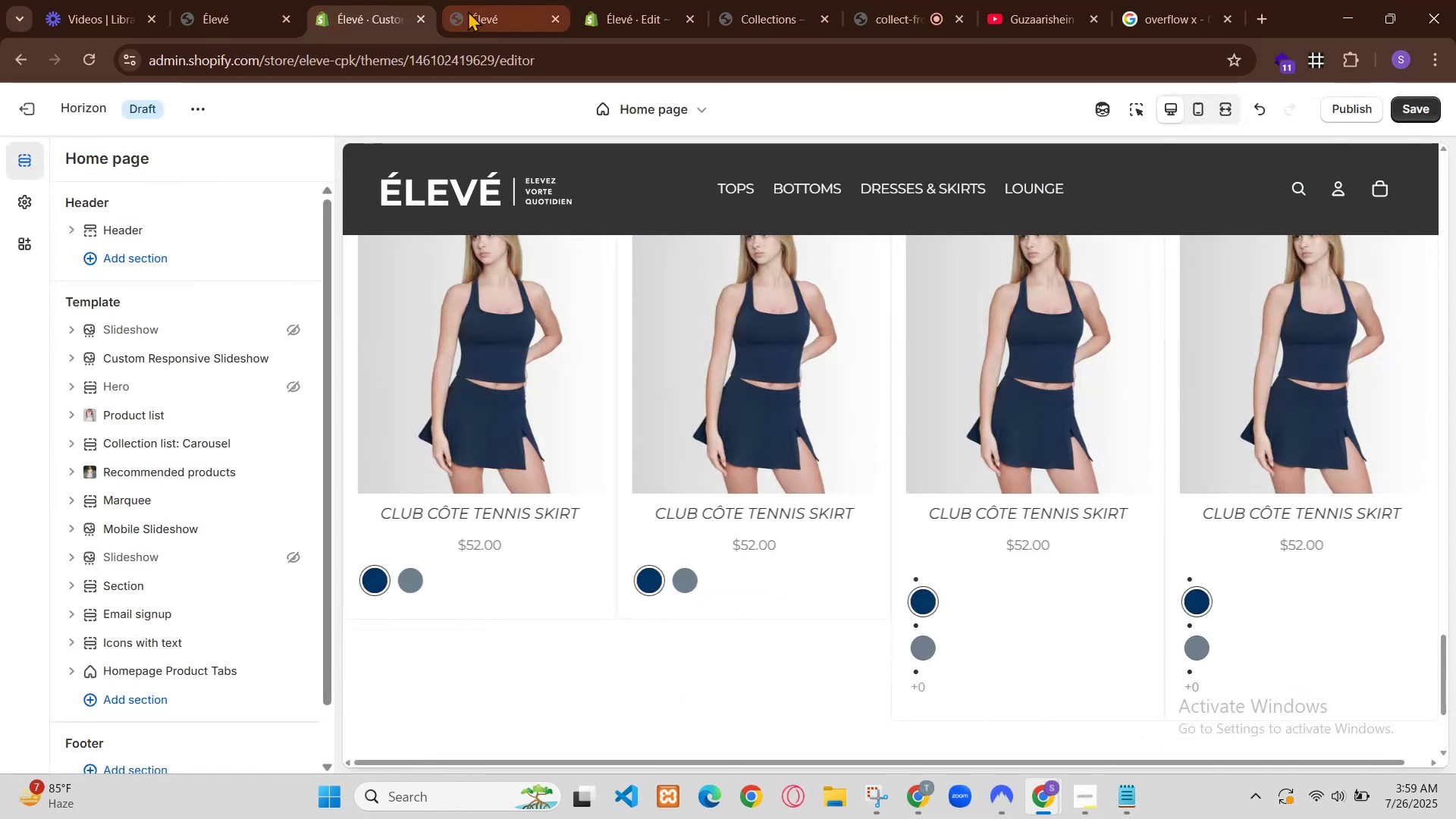 
wait(6.03)
 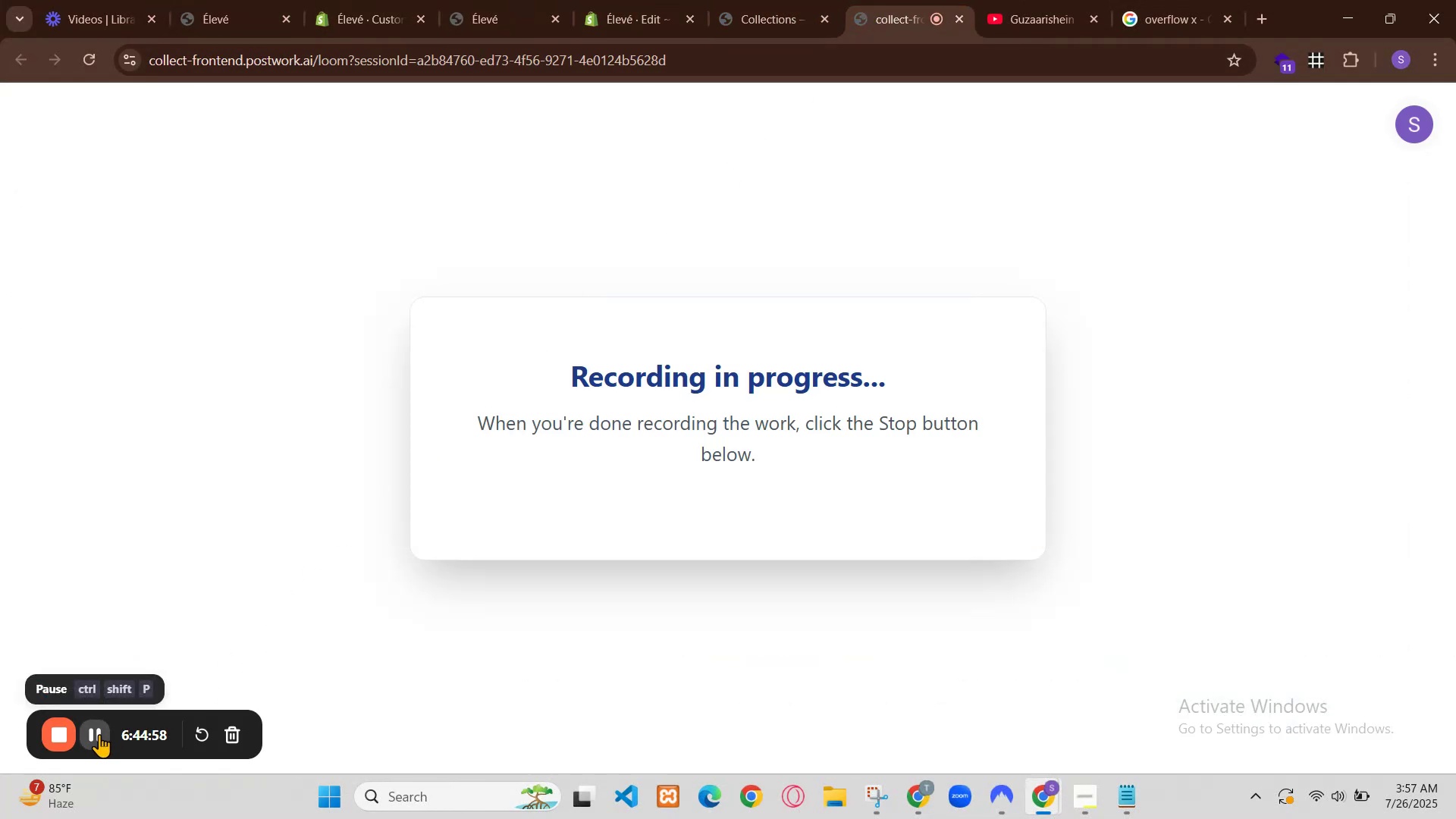 
left_click([1123, 0])
 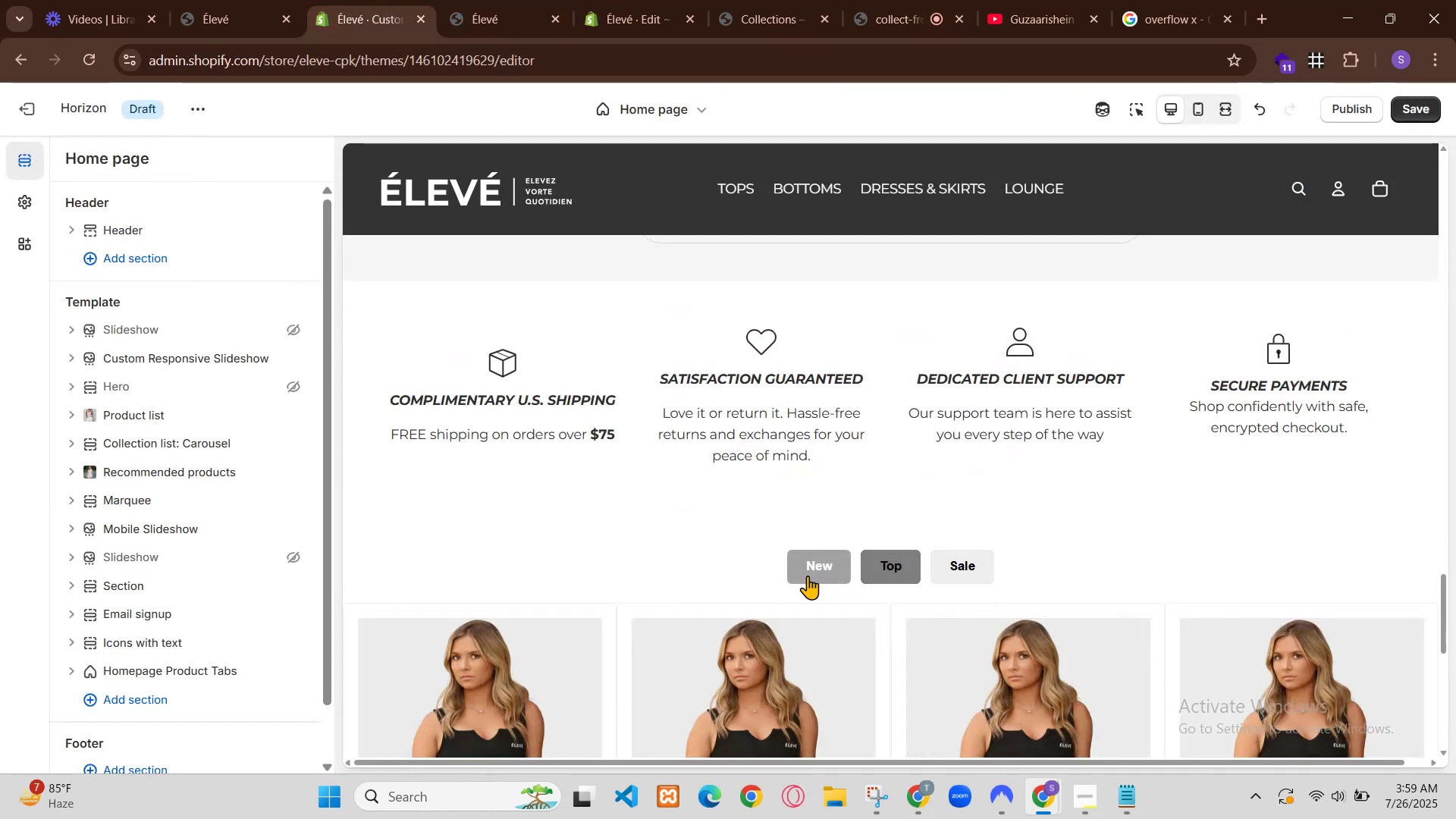 
left_click([946, 558])
 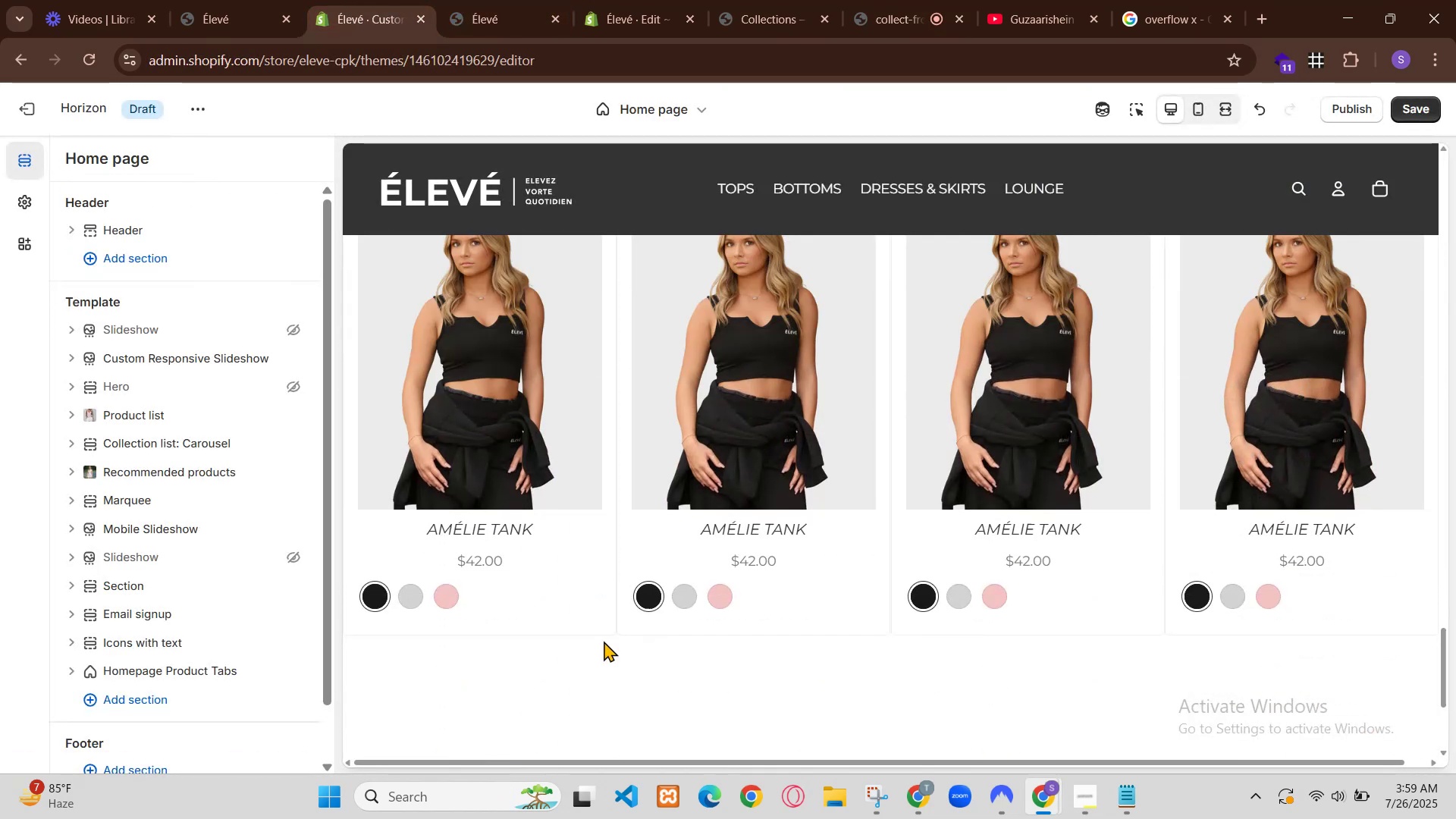 
left_click([381, 0])
 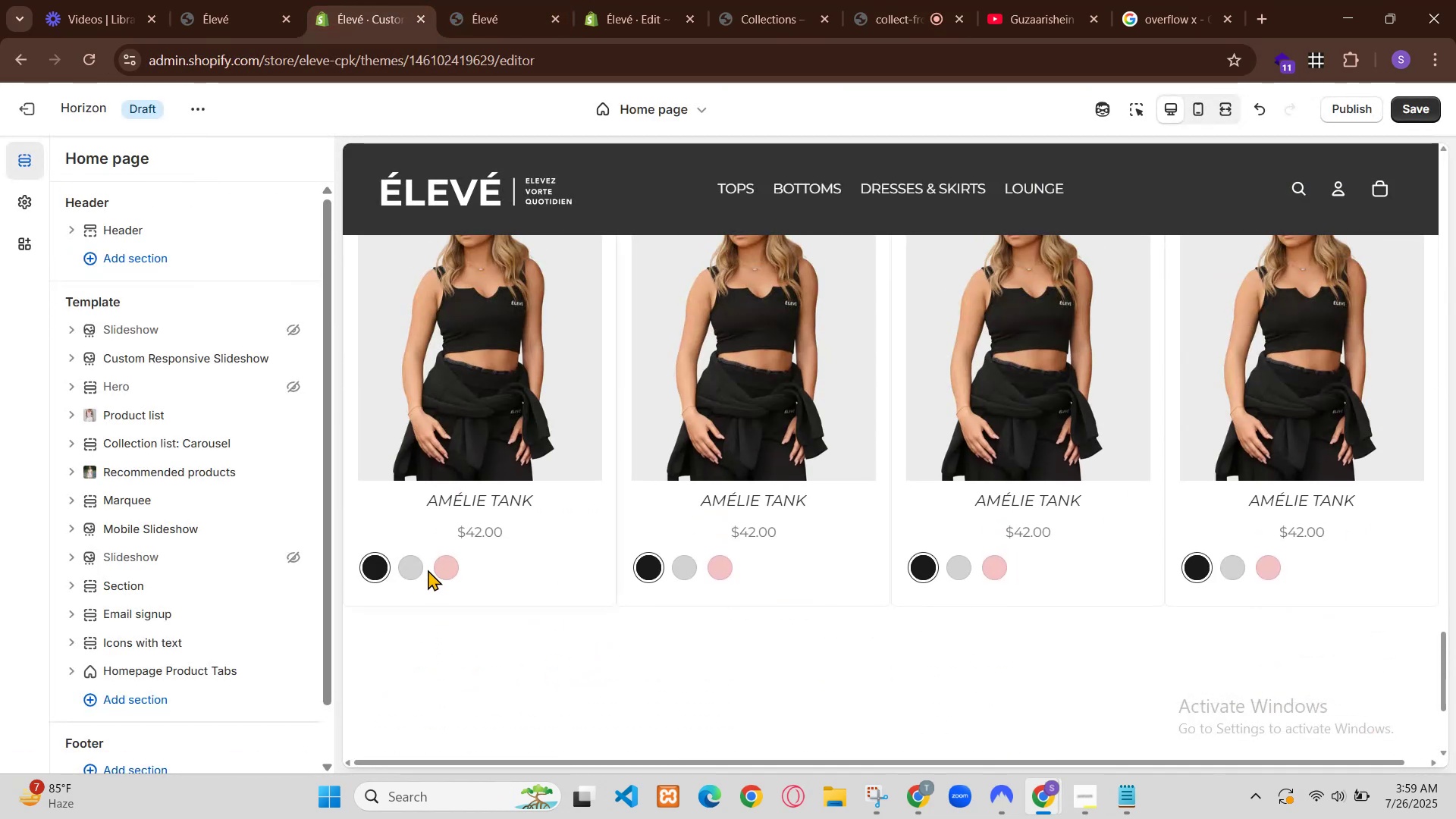 
left_click([806, 3])
 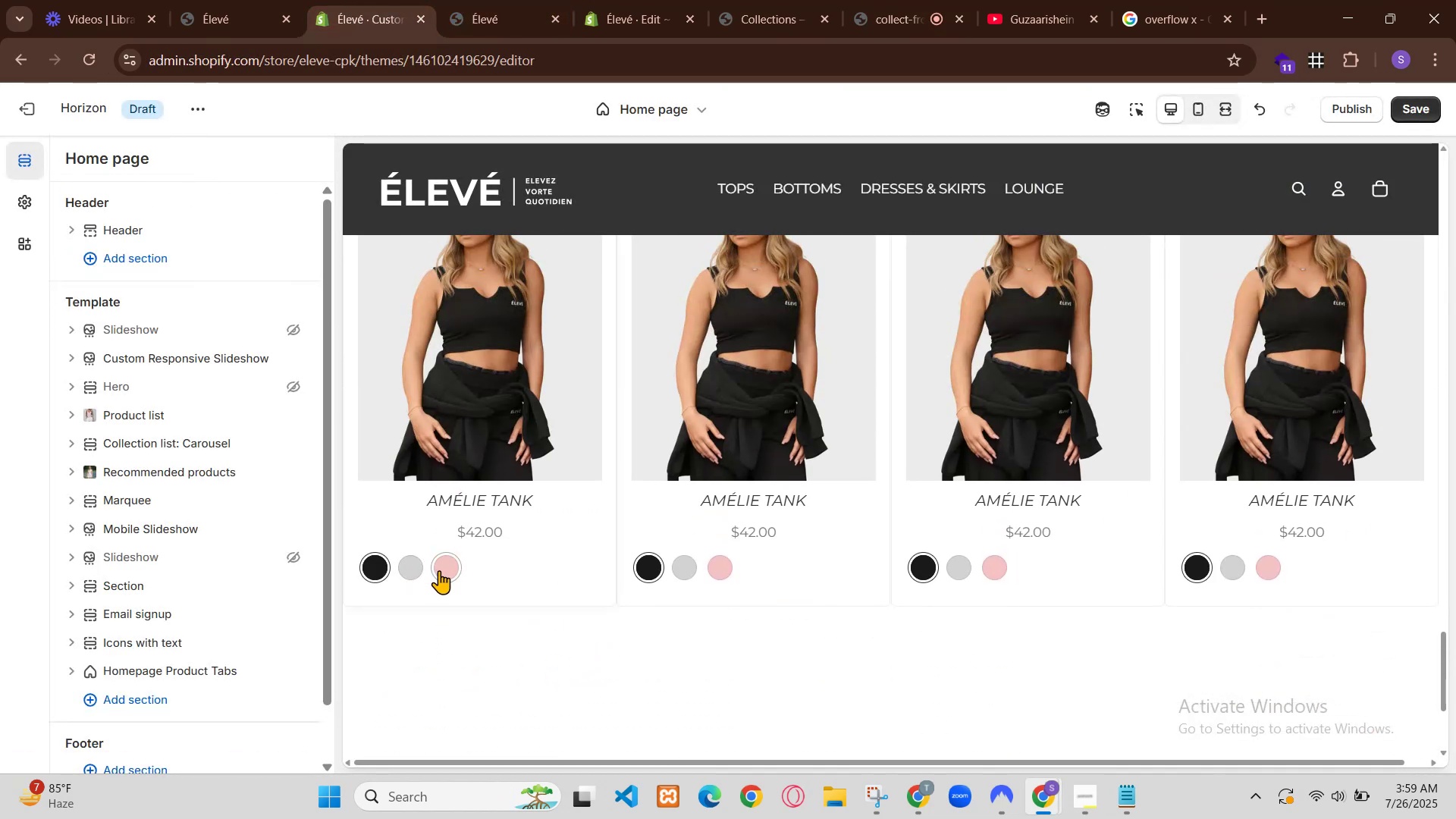 
left_click([607, 0])
 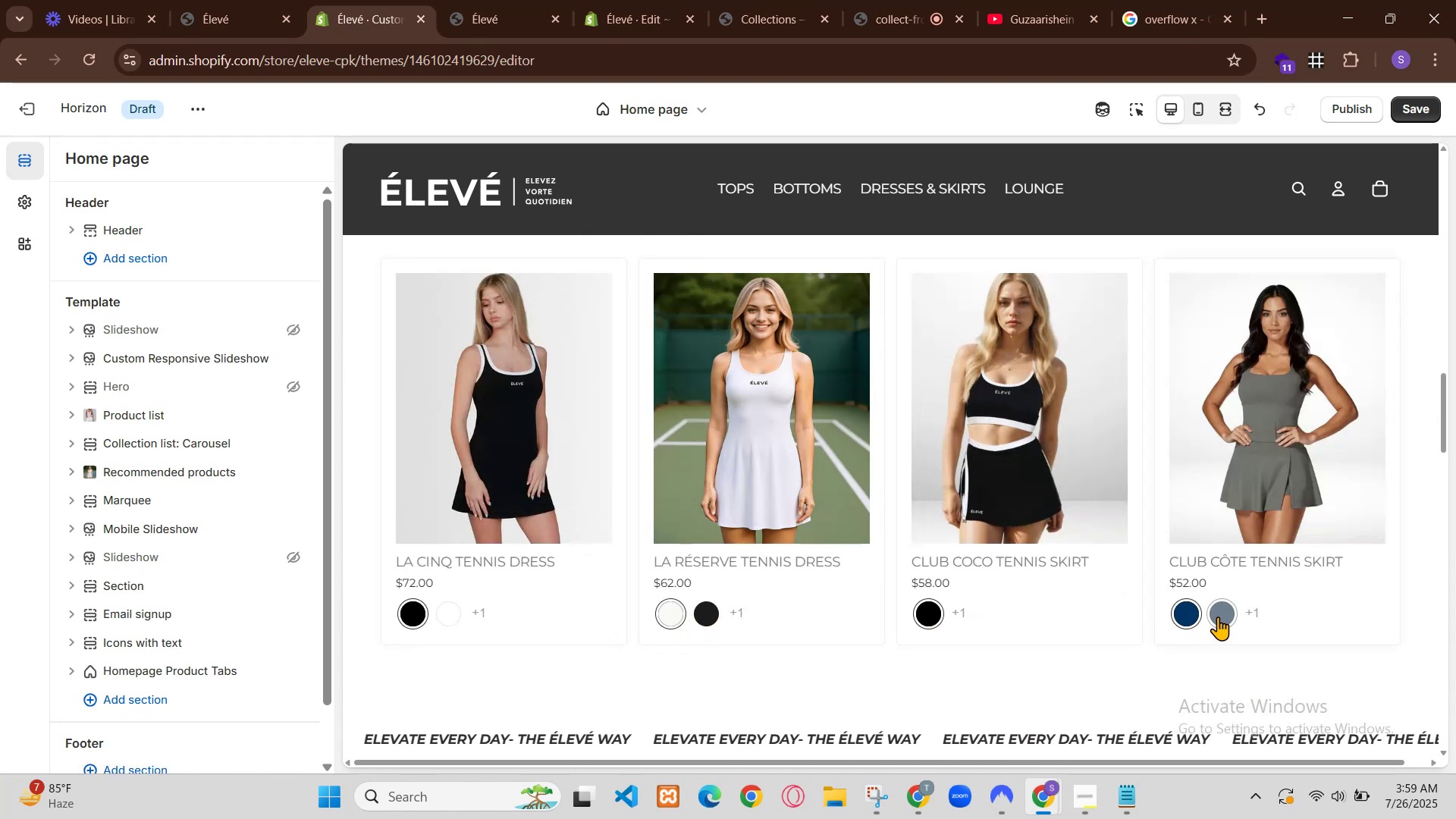 
wait(12.0)
 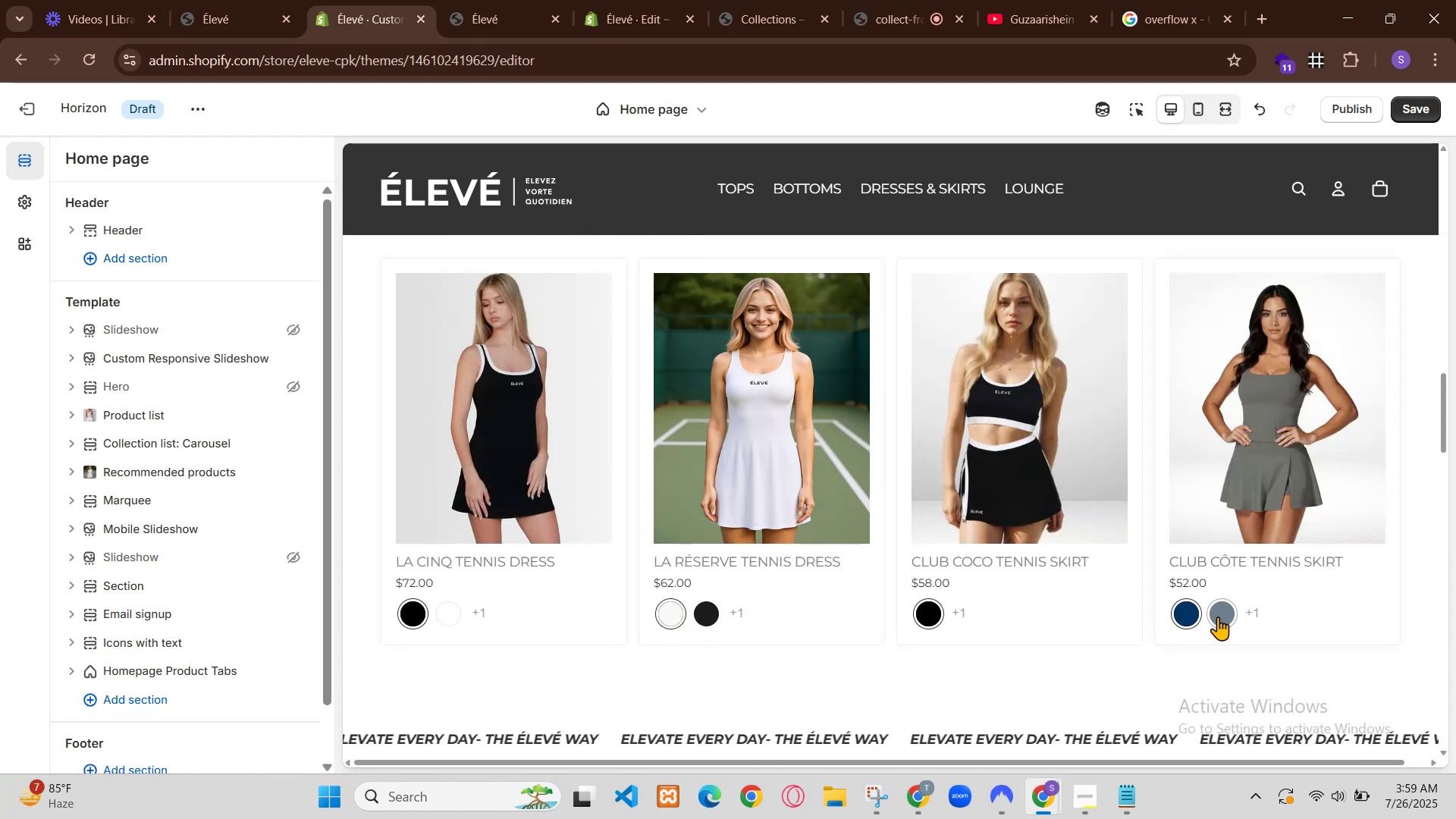 
key(Control+C)
 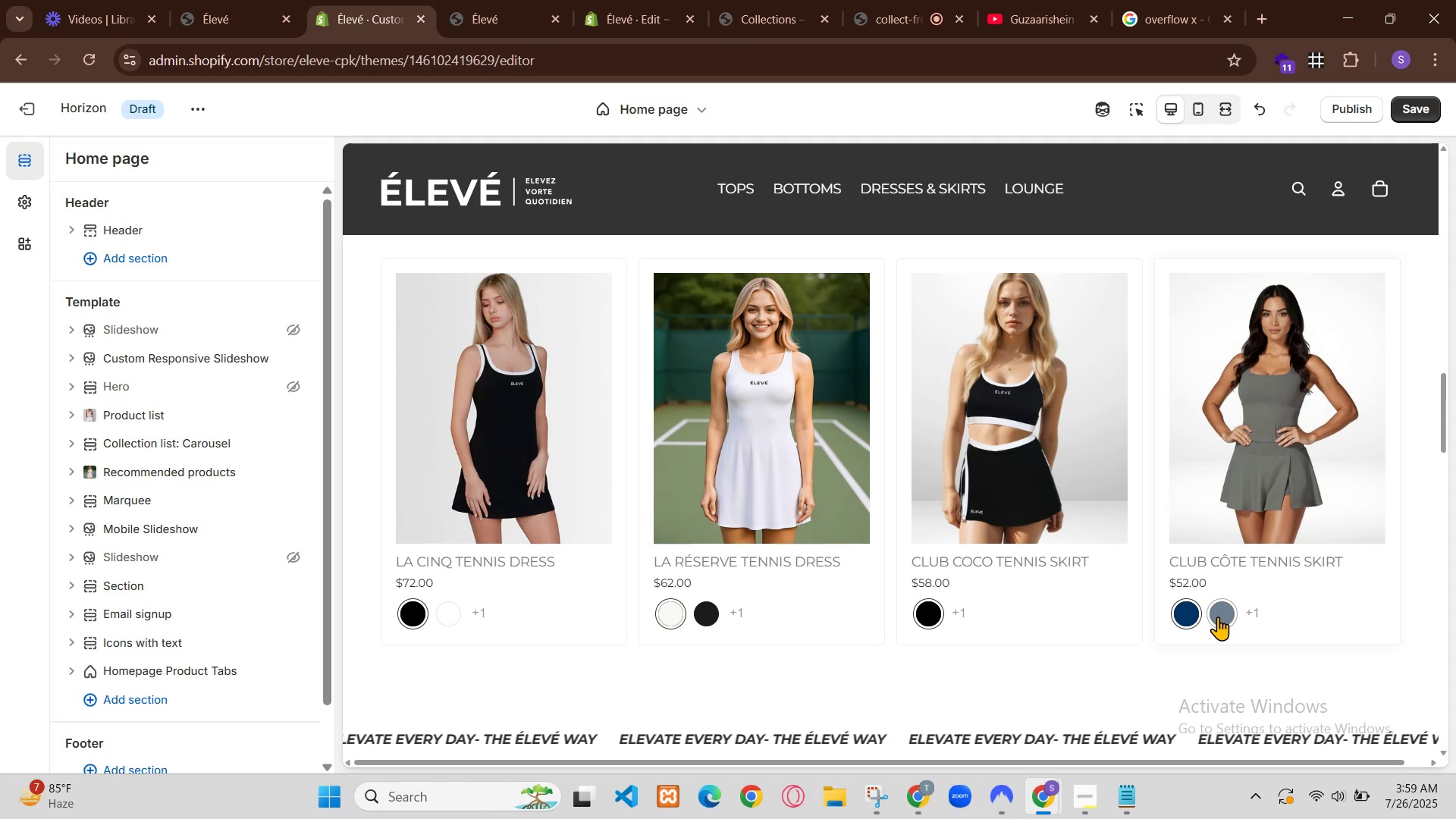 
left_click([582, 511])
 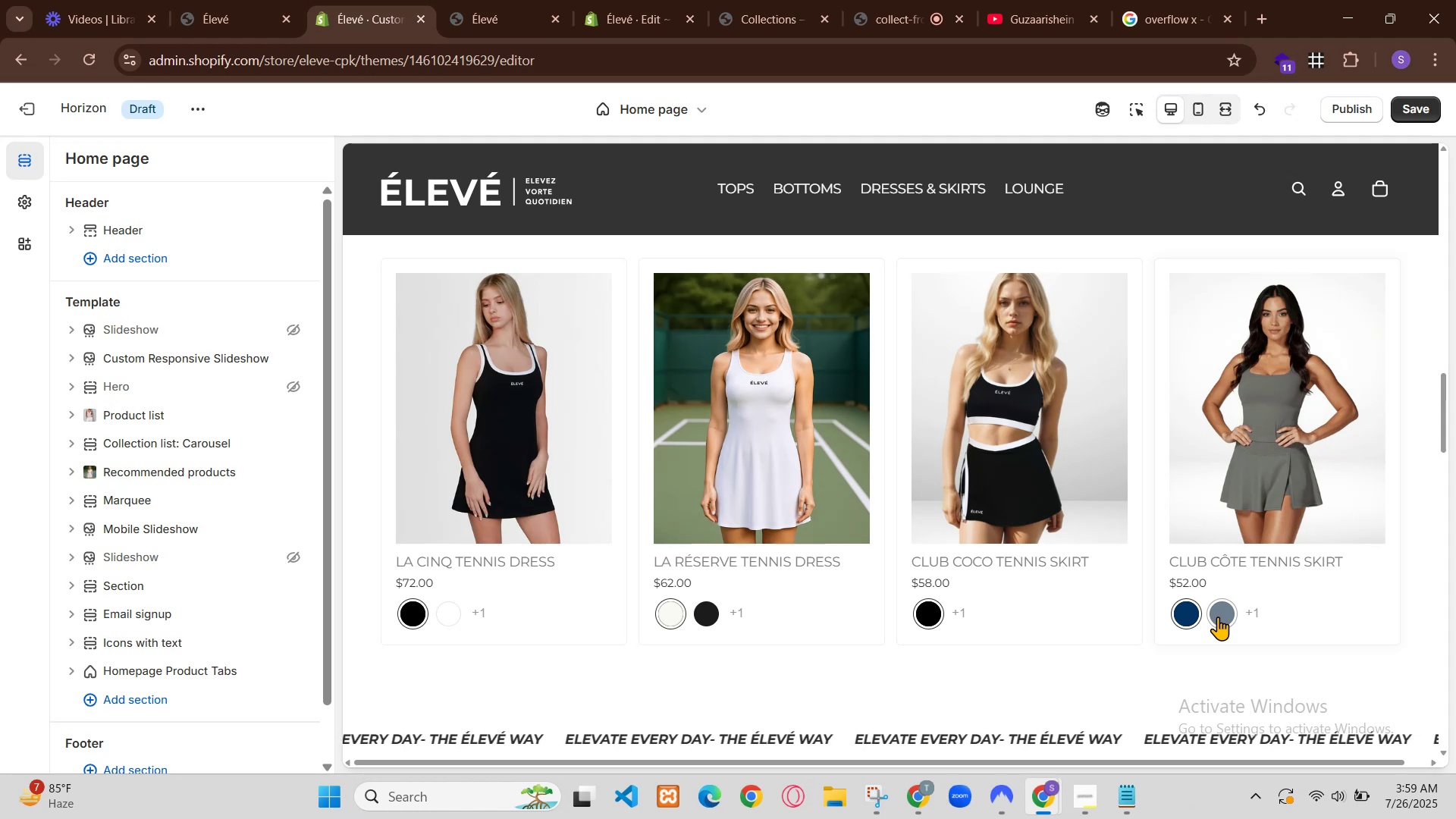 
key(Enter)
 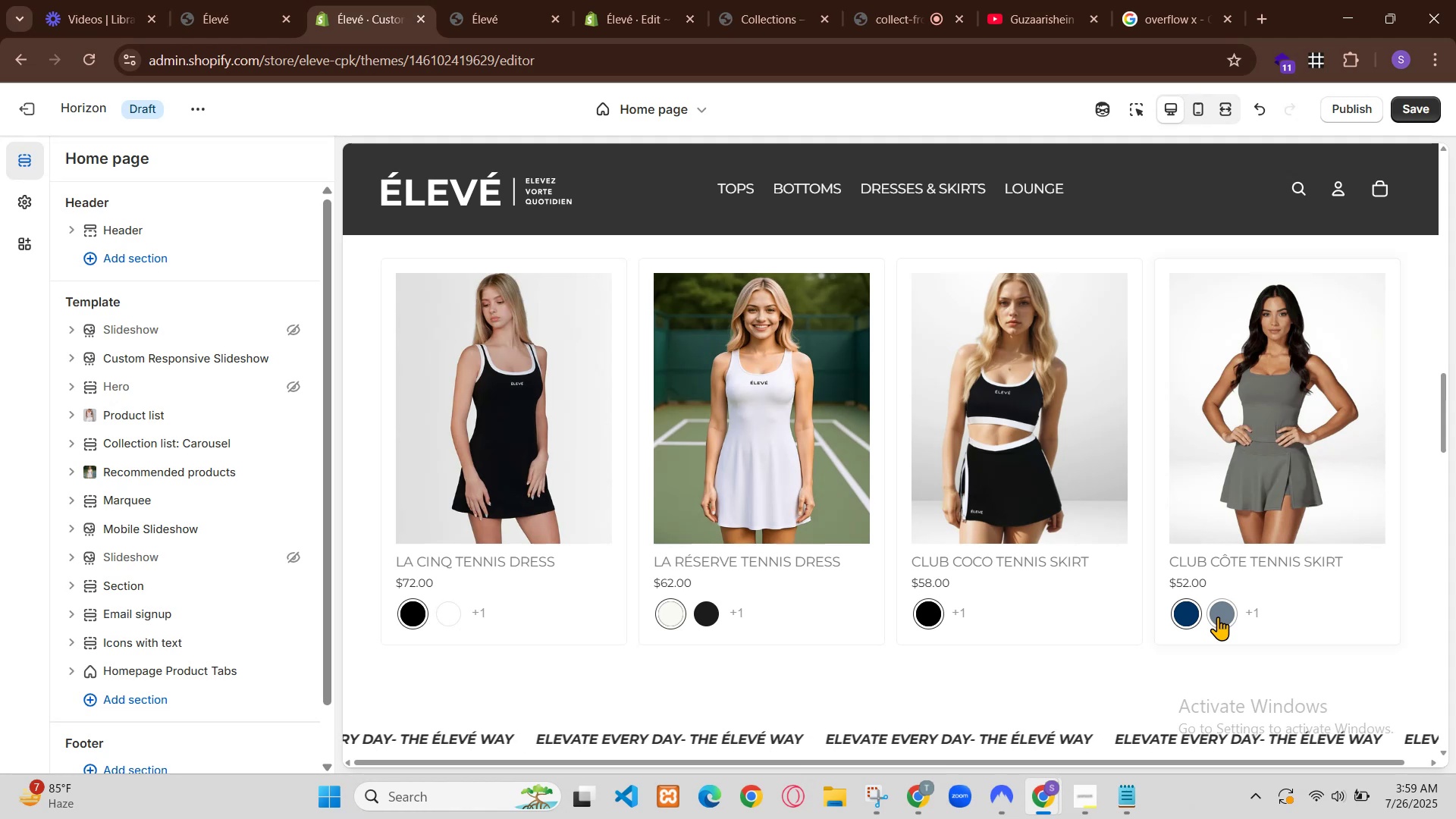 
key(Control+V)
 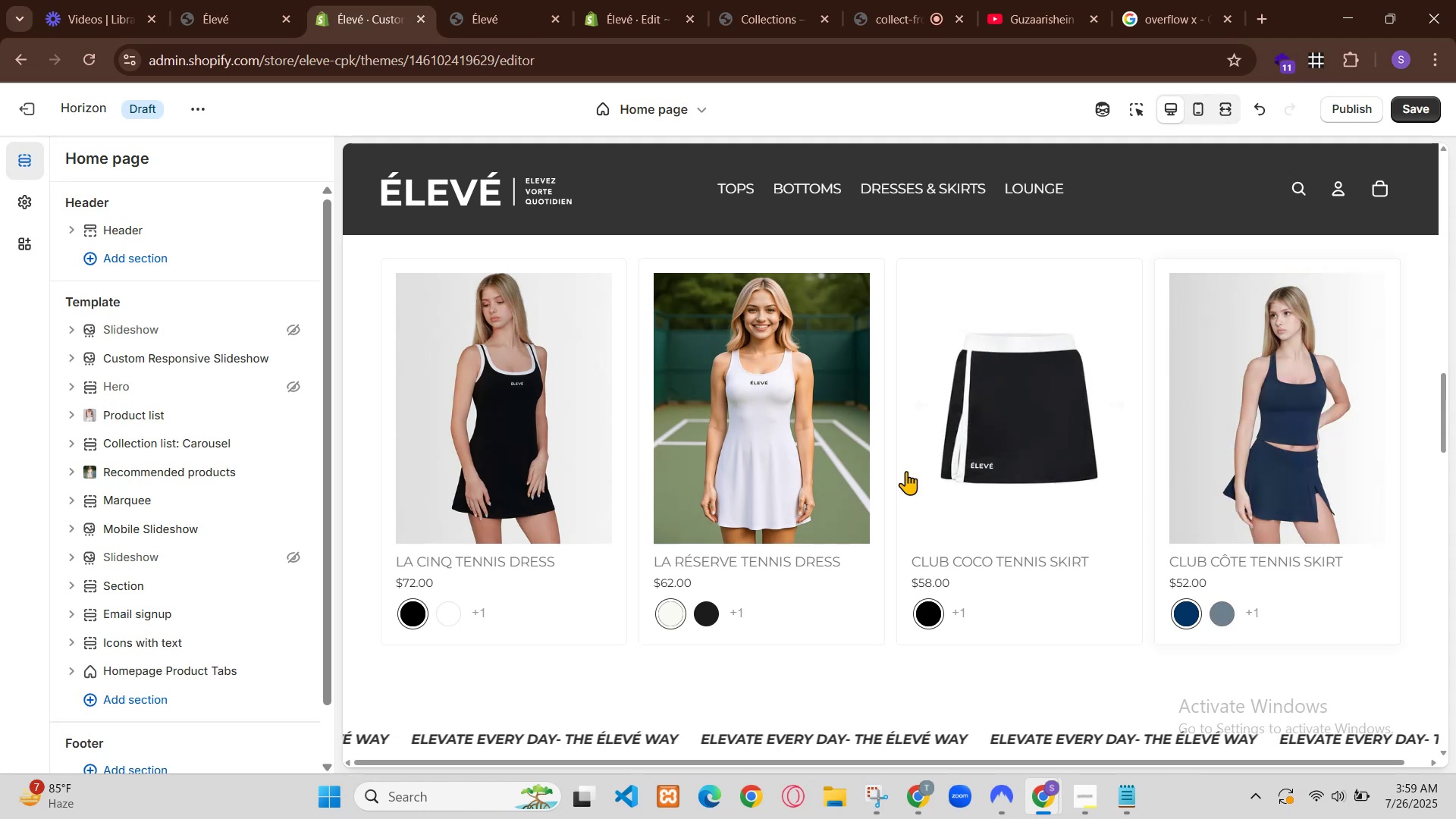 
key(Backspace)
 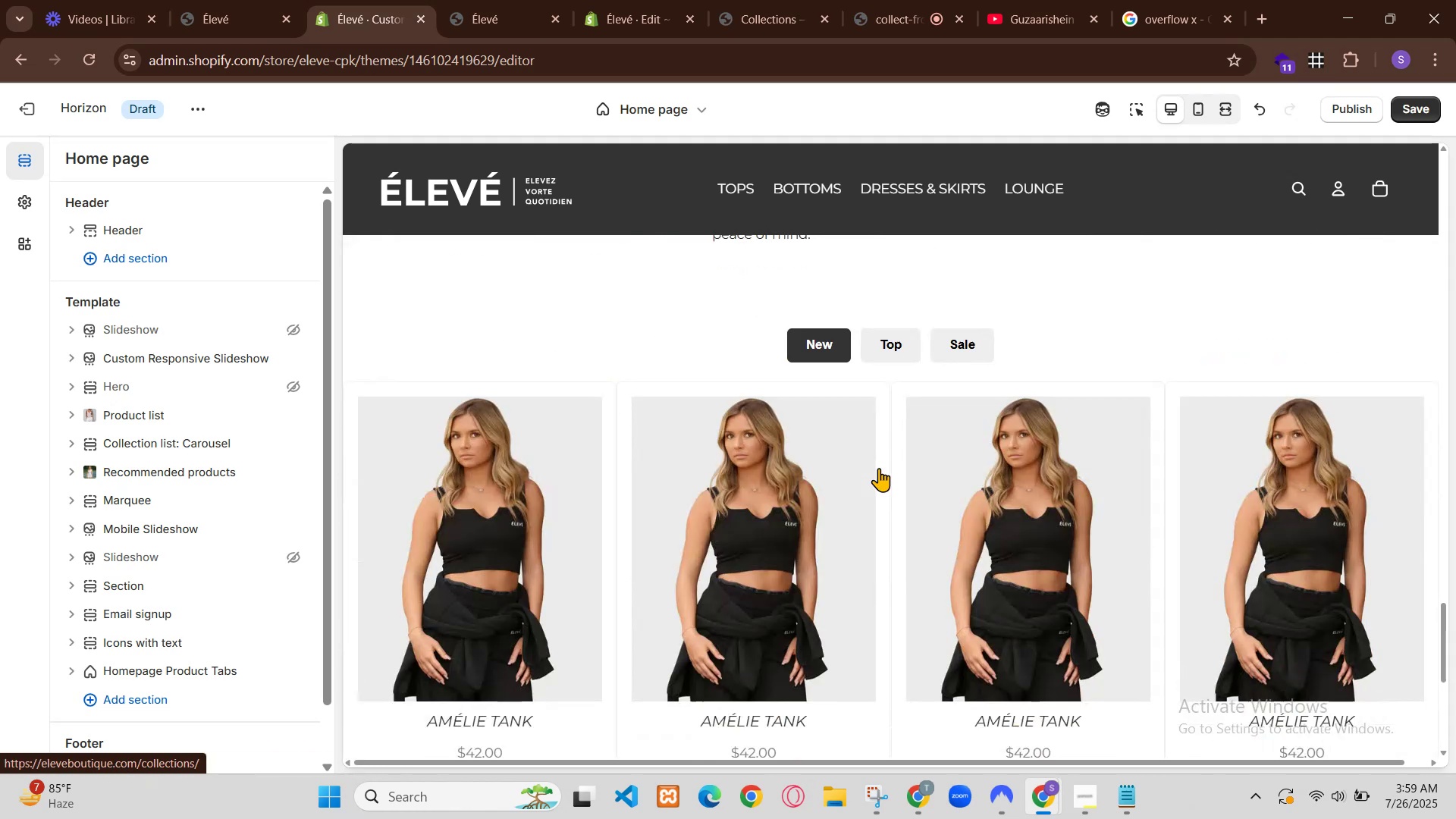 
hold_key(key=ControlLeft, duration=0.8)
 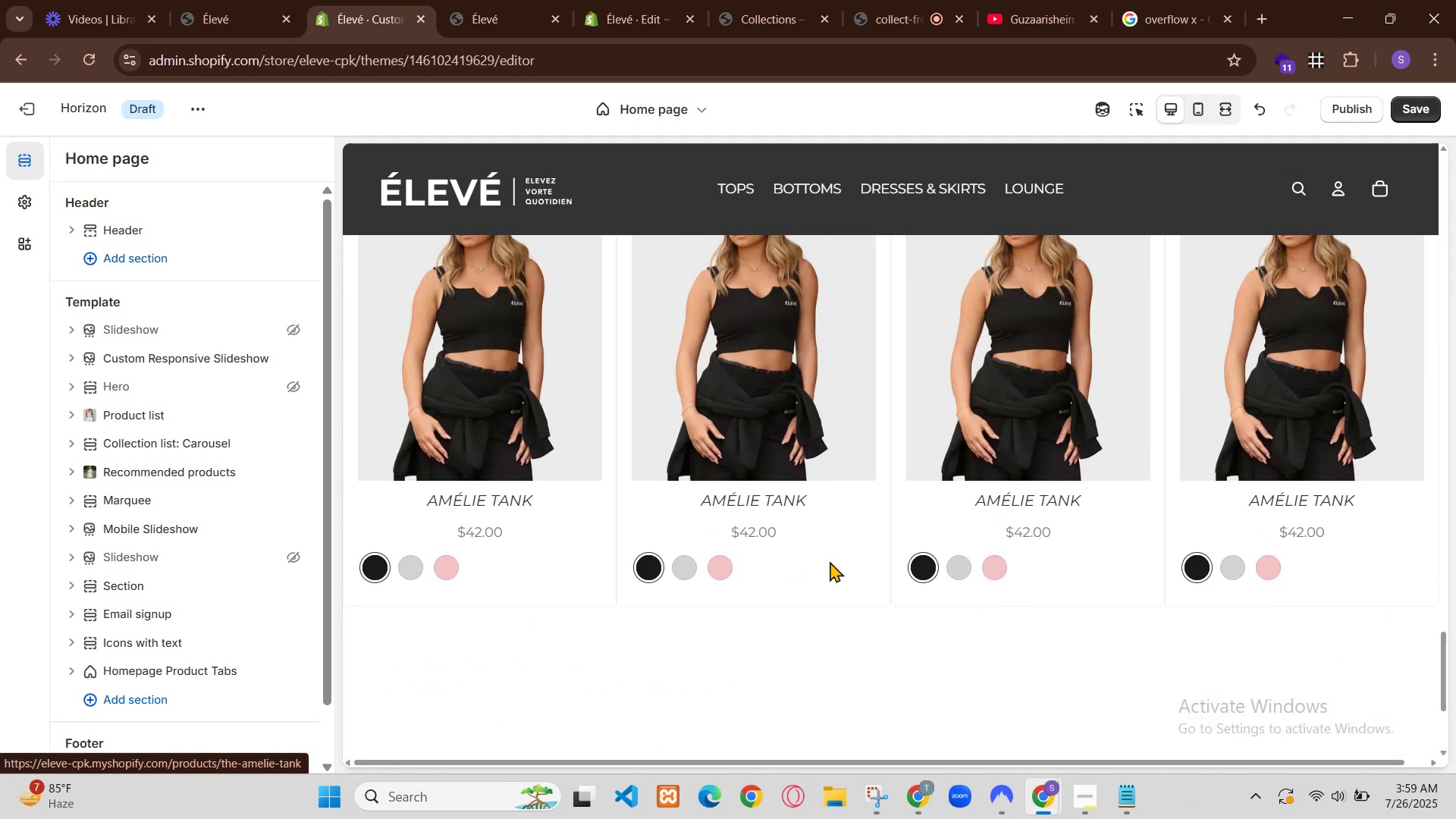 
key(Control+S)
 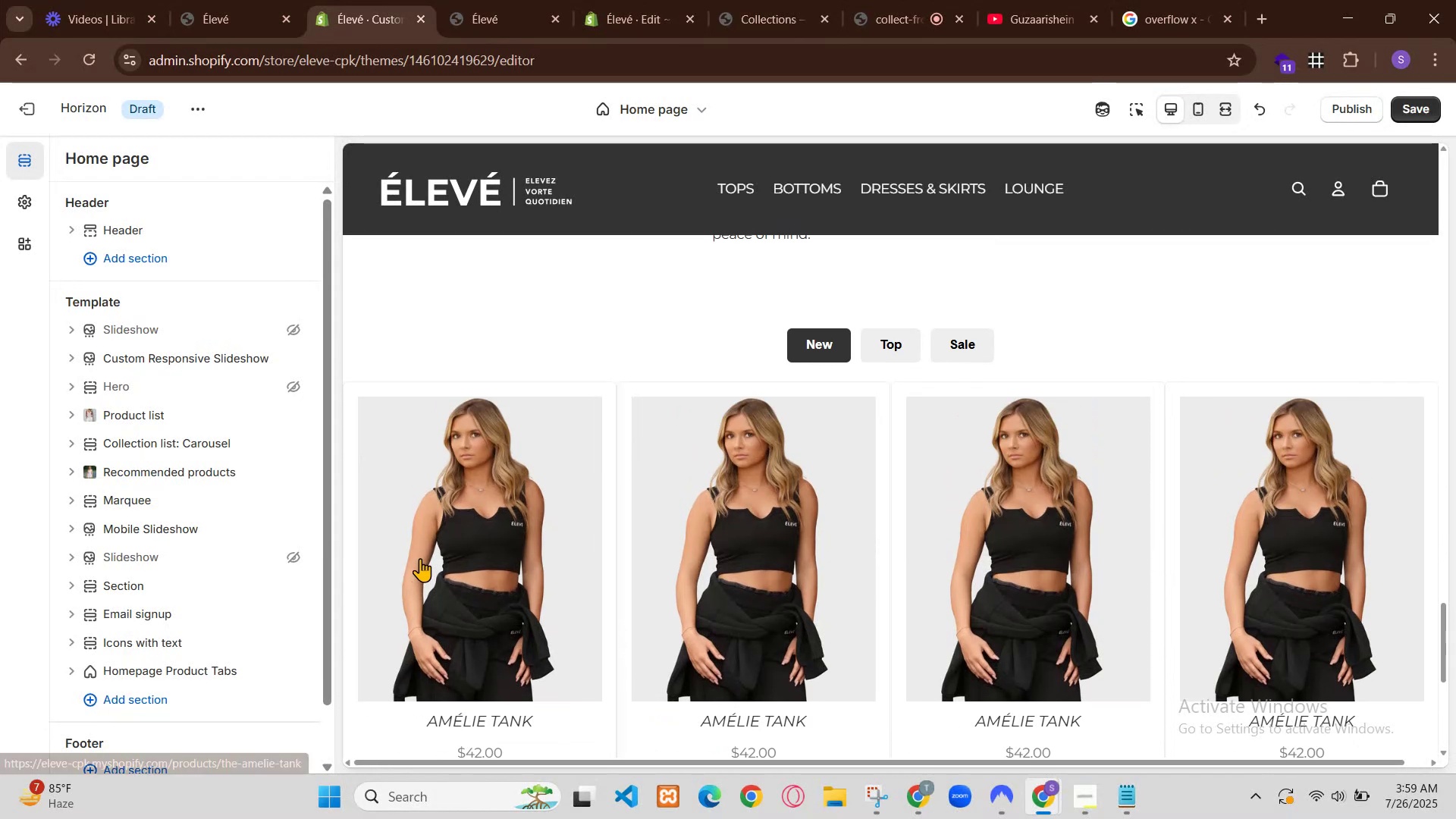 
left_click([395, 0])
 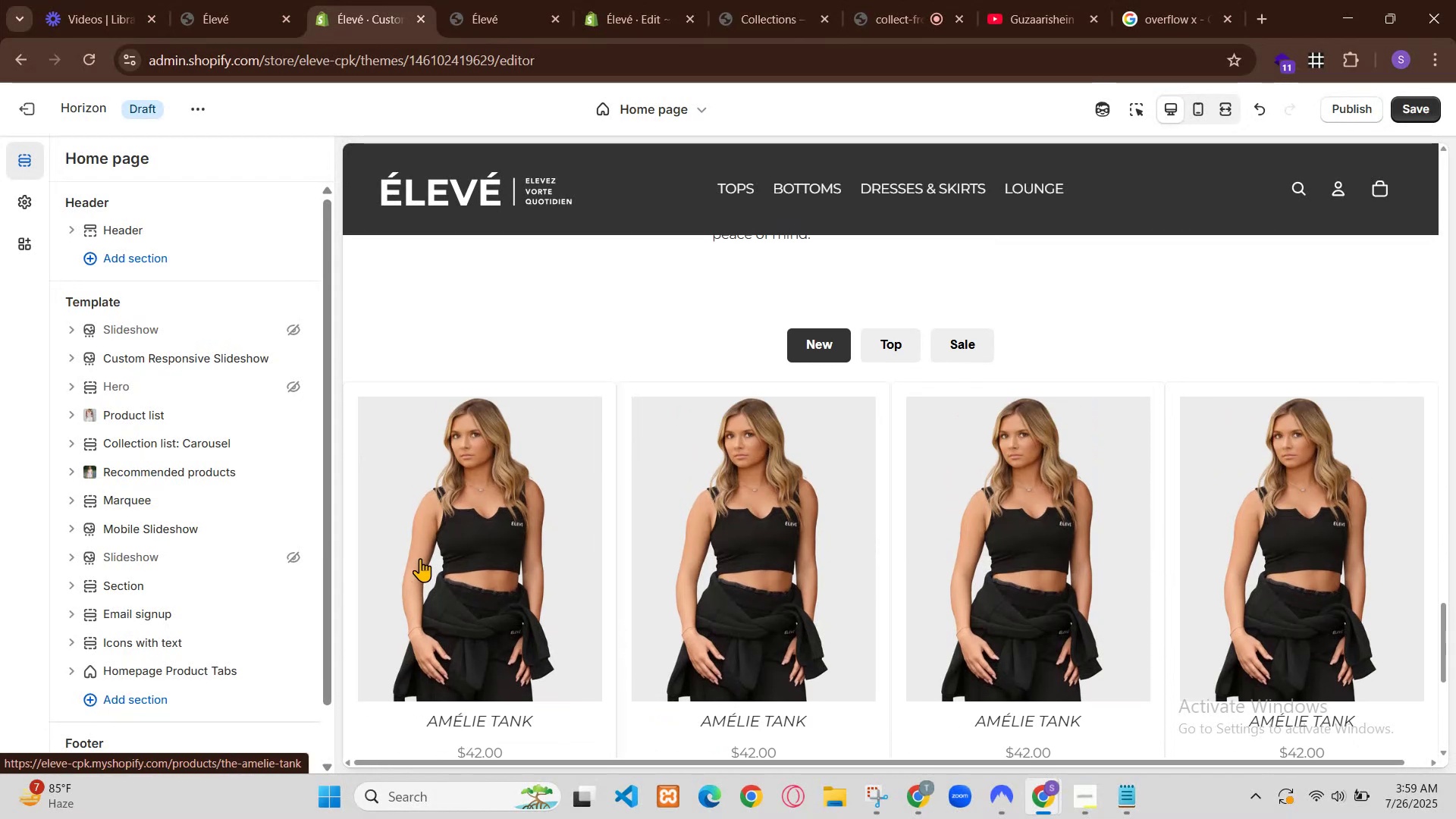 
key(Control+R)
 